 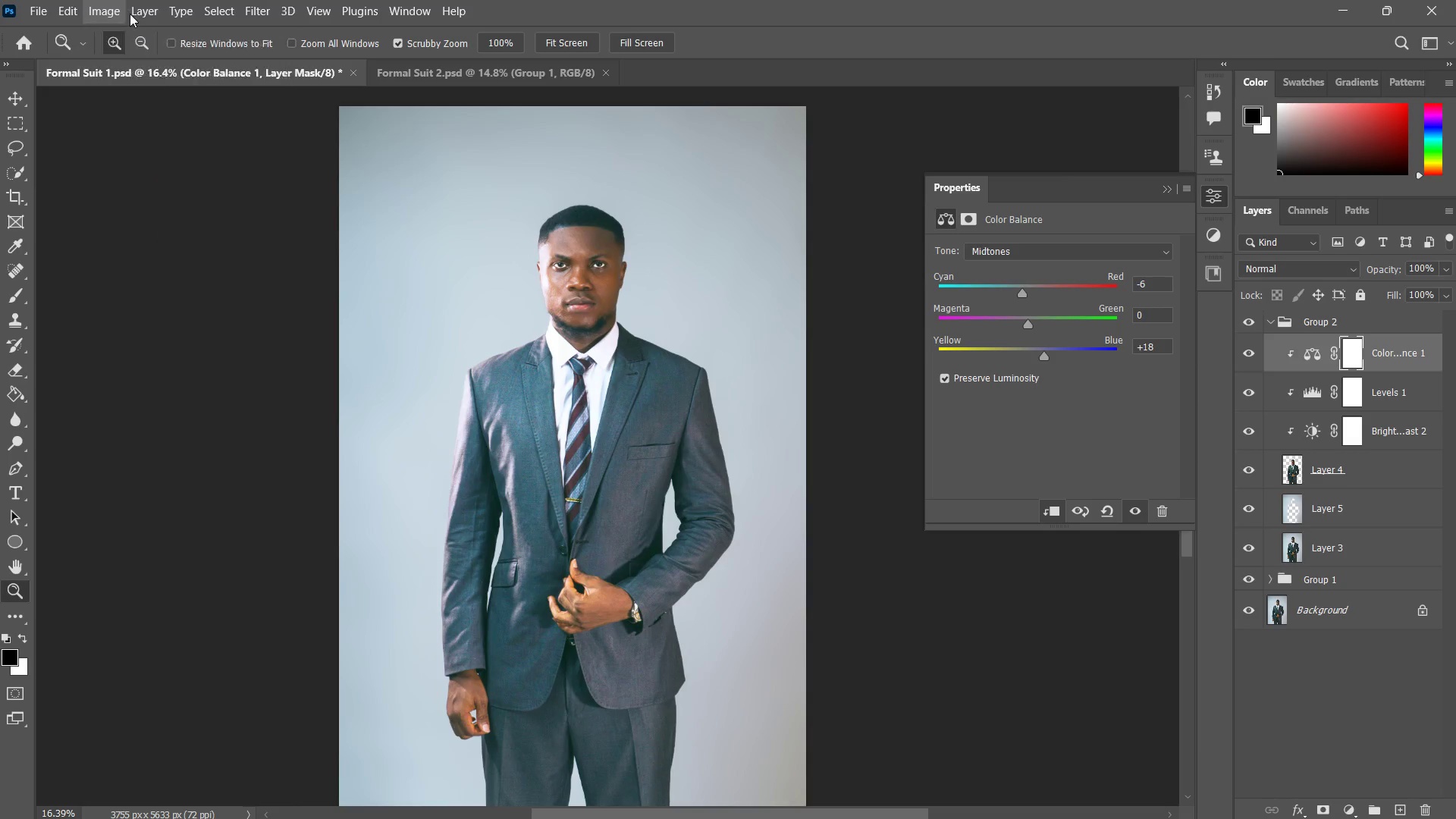 
left_click([814, 368])
 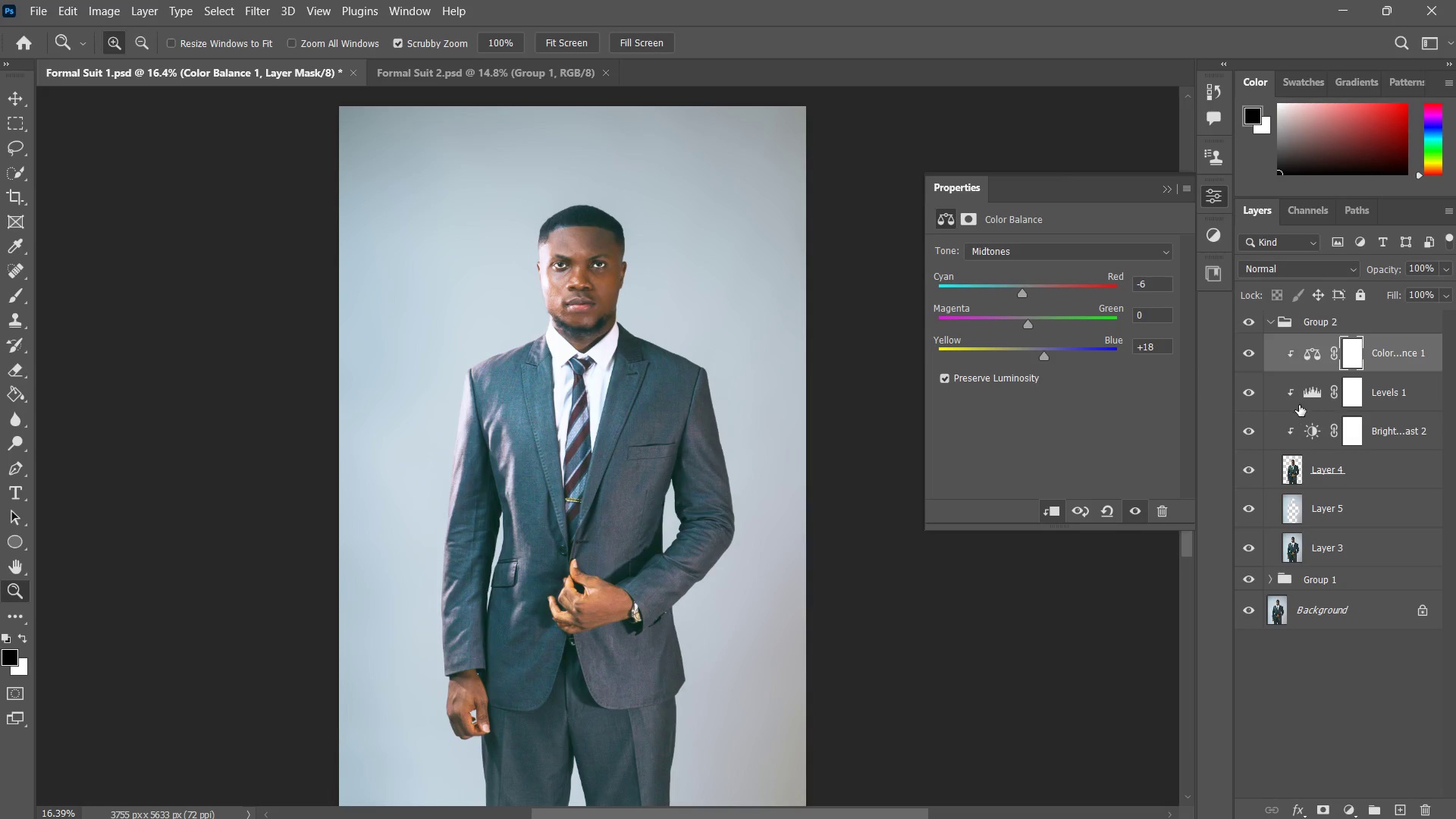 
left_click([1309, 387])
 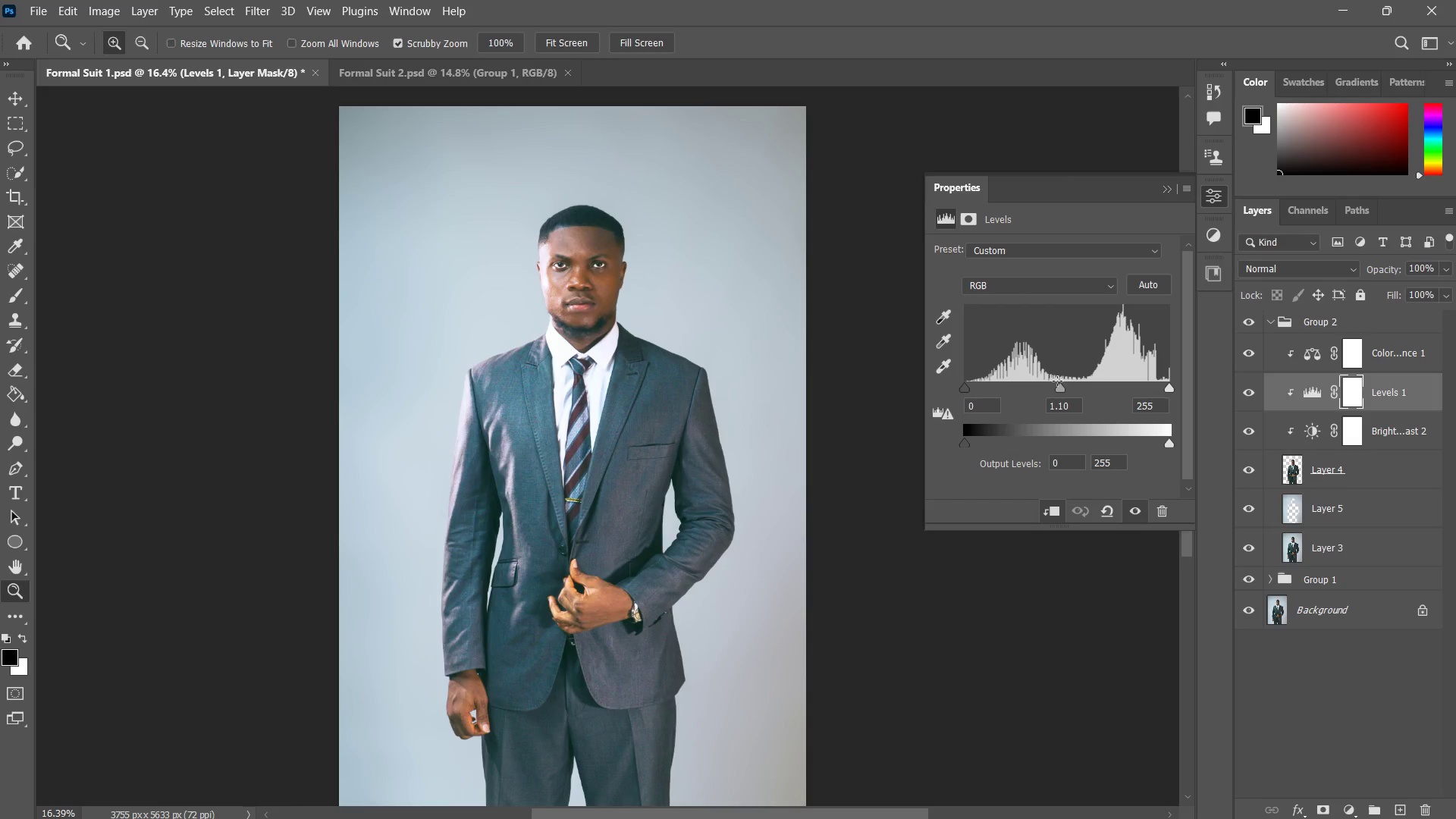 
left_click_drag(start_coordinate=[1056, 381], to_coordinate=[1055, 389])
 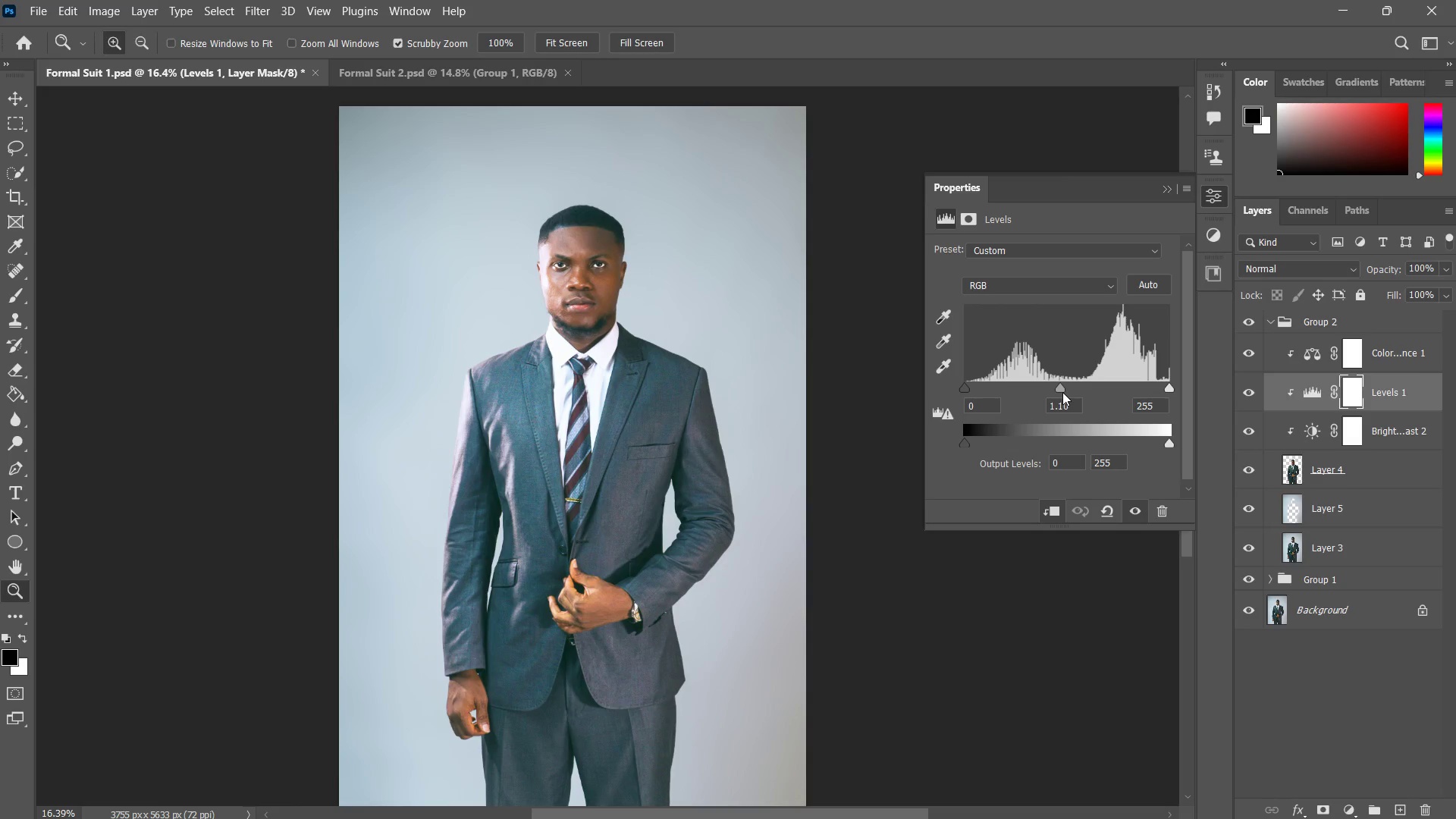 
left_click_drag(start_coordinate=[1061, 392], to_coordinate=[1062, 383])
 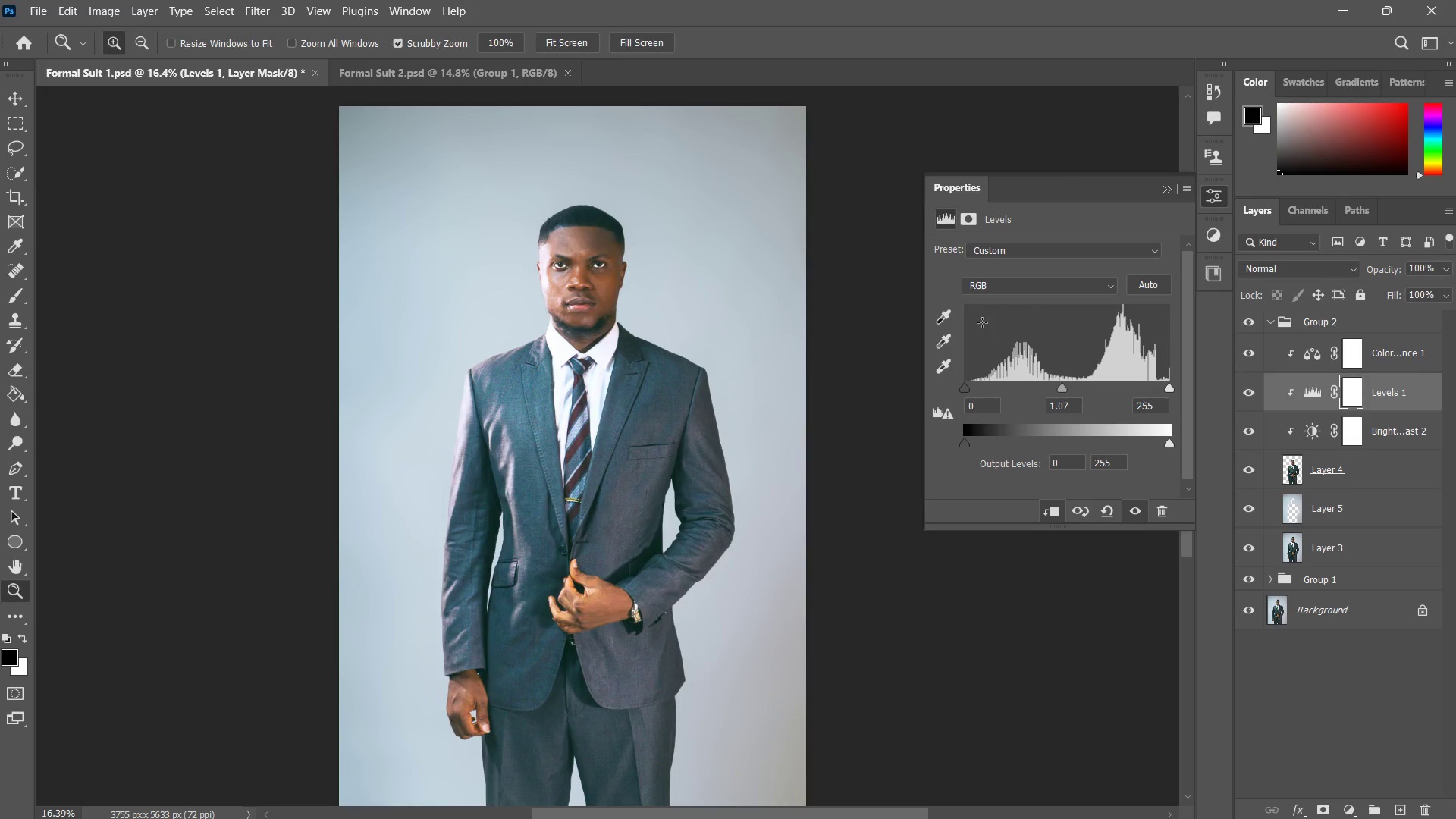 
key(Control+ControlLeft)
 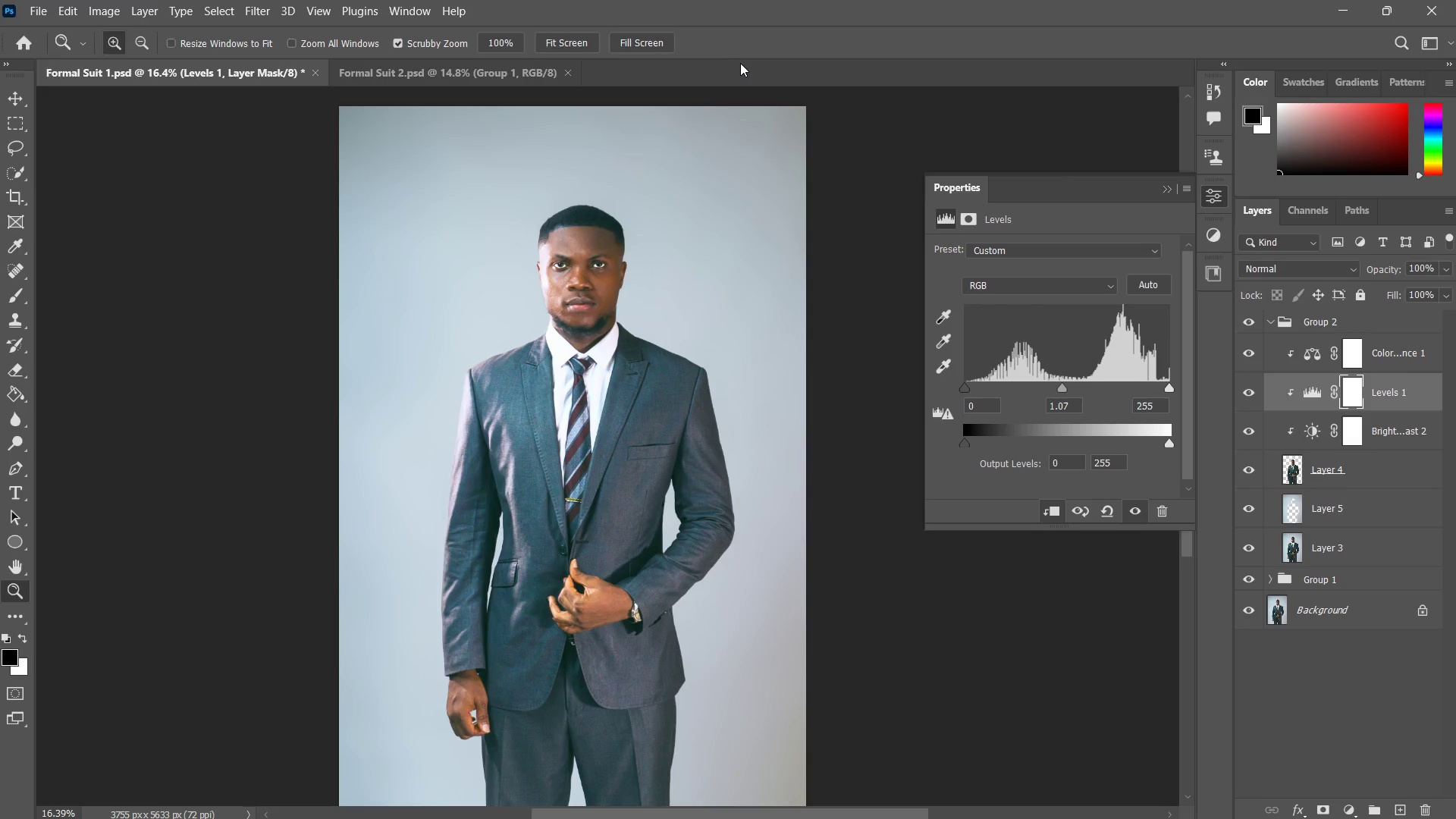 
key(Control+Tab)
 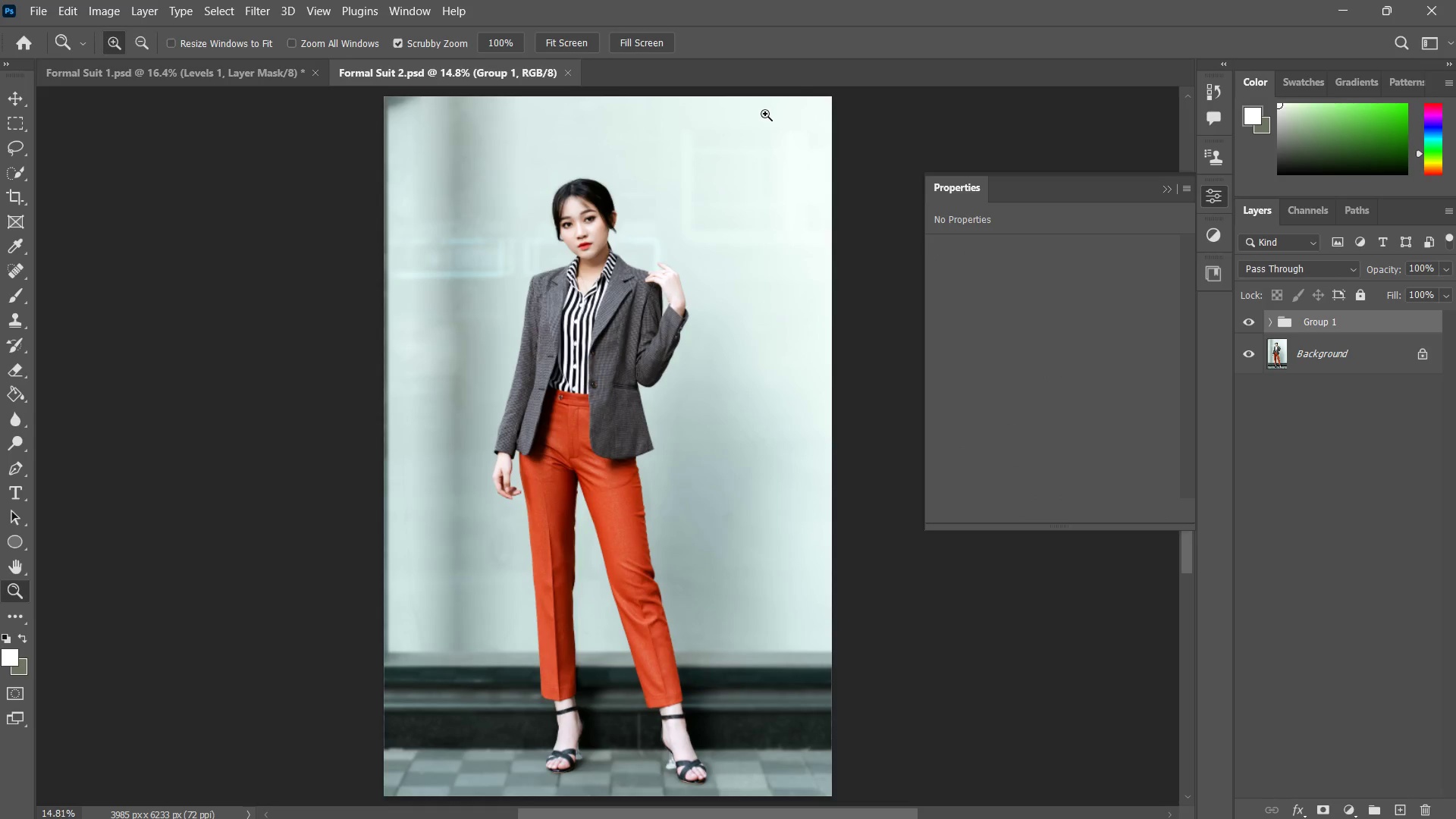 
key(Control+ControlLeft)
 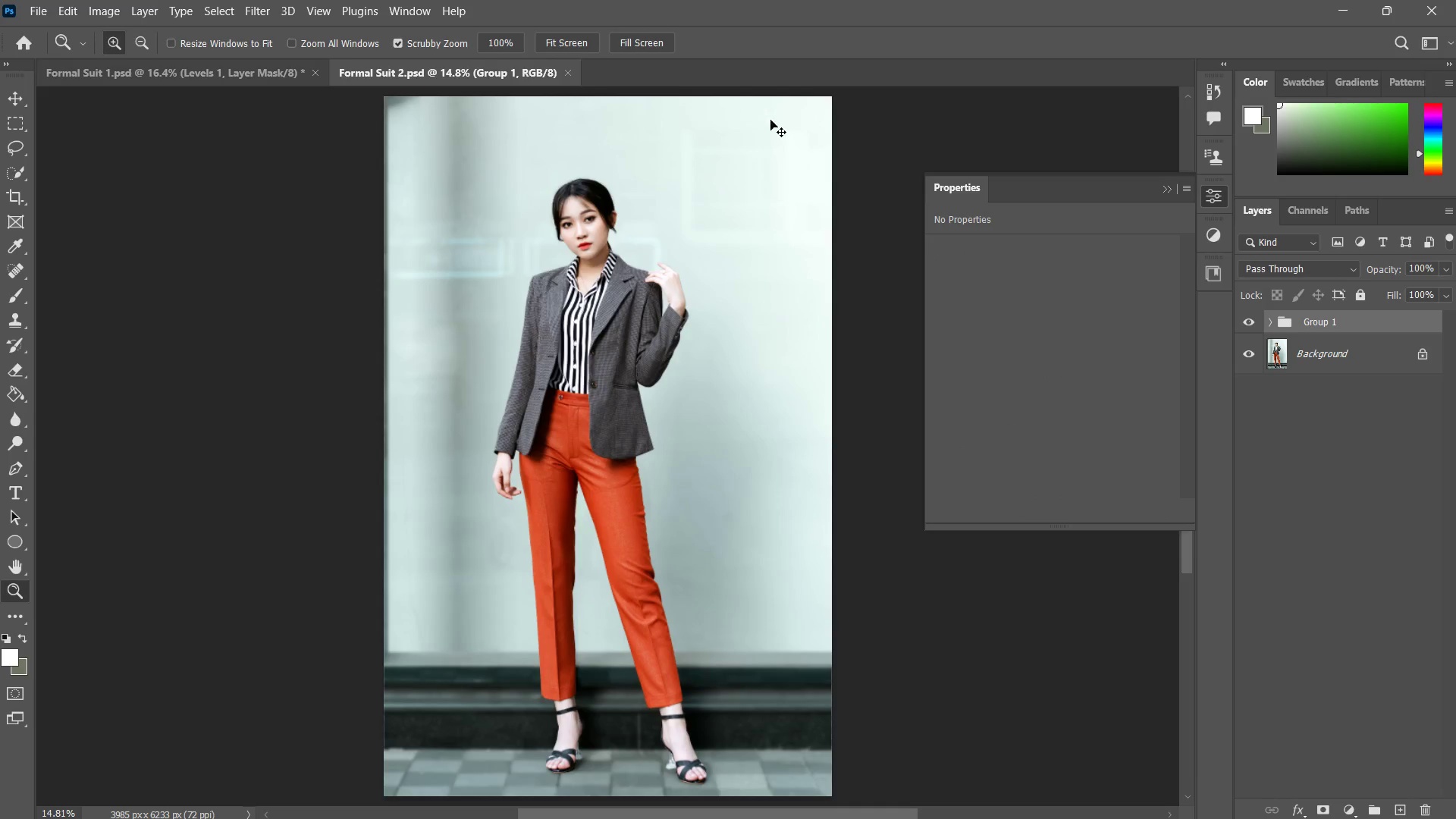 
key(Control+Tab)
 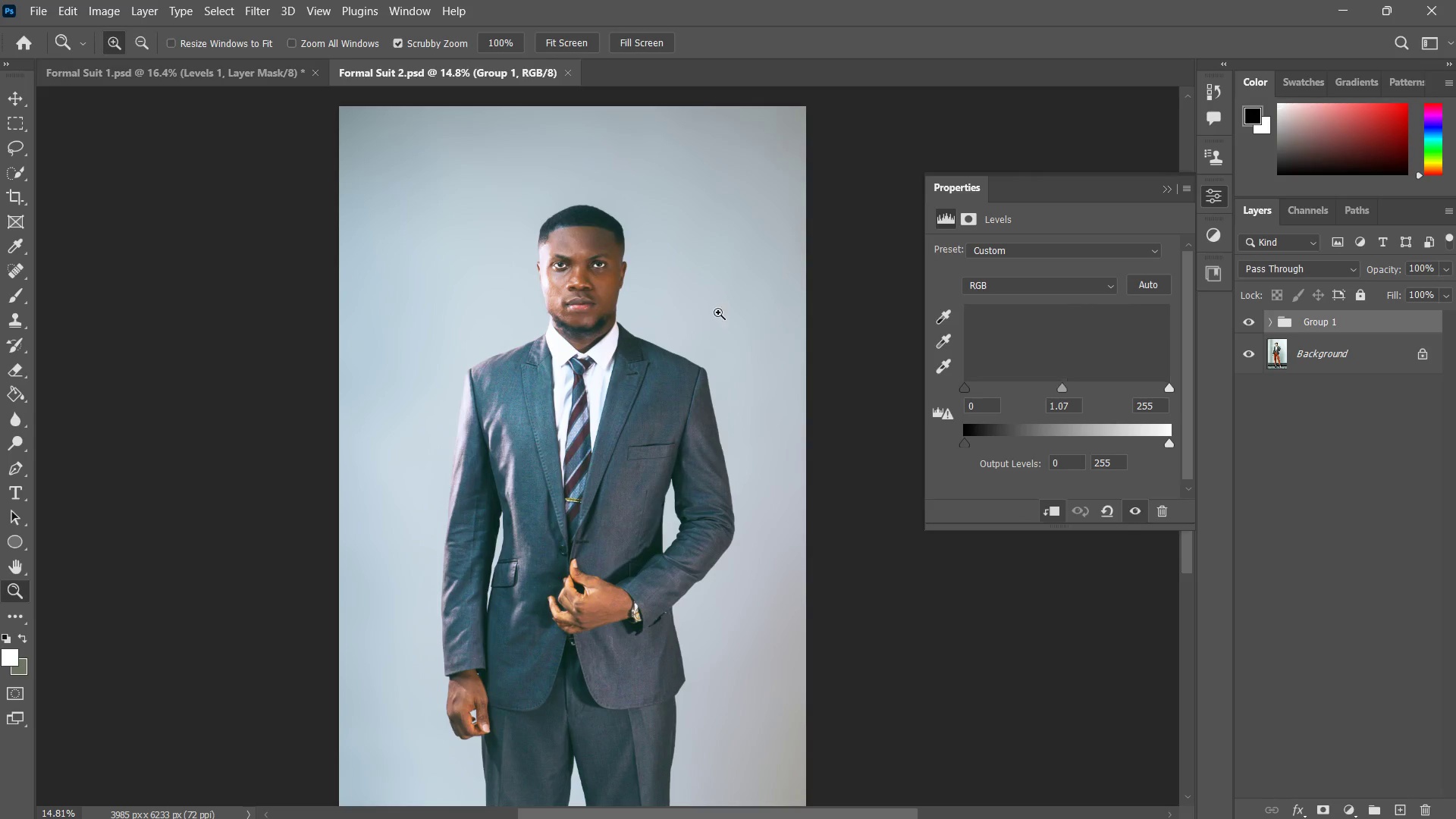 
key(Z)
 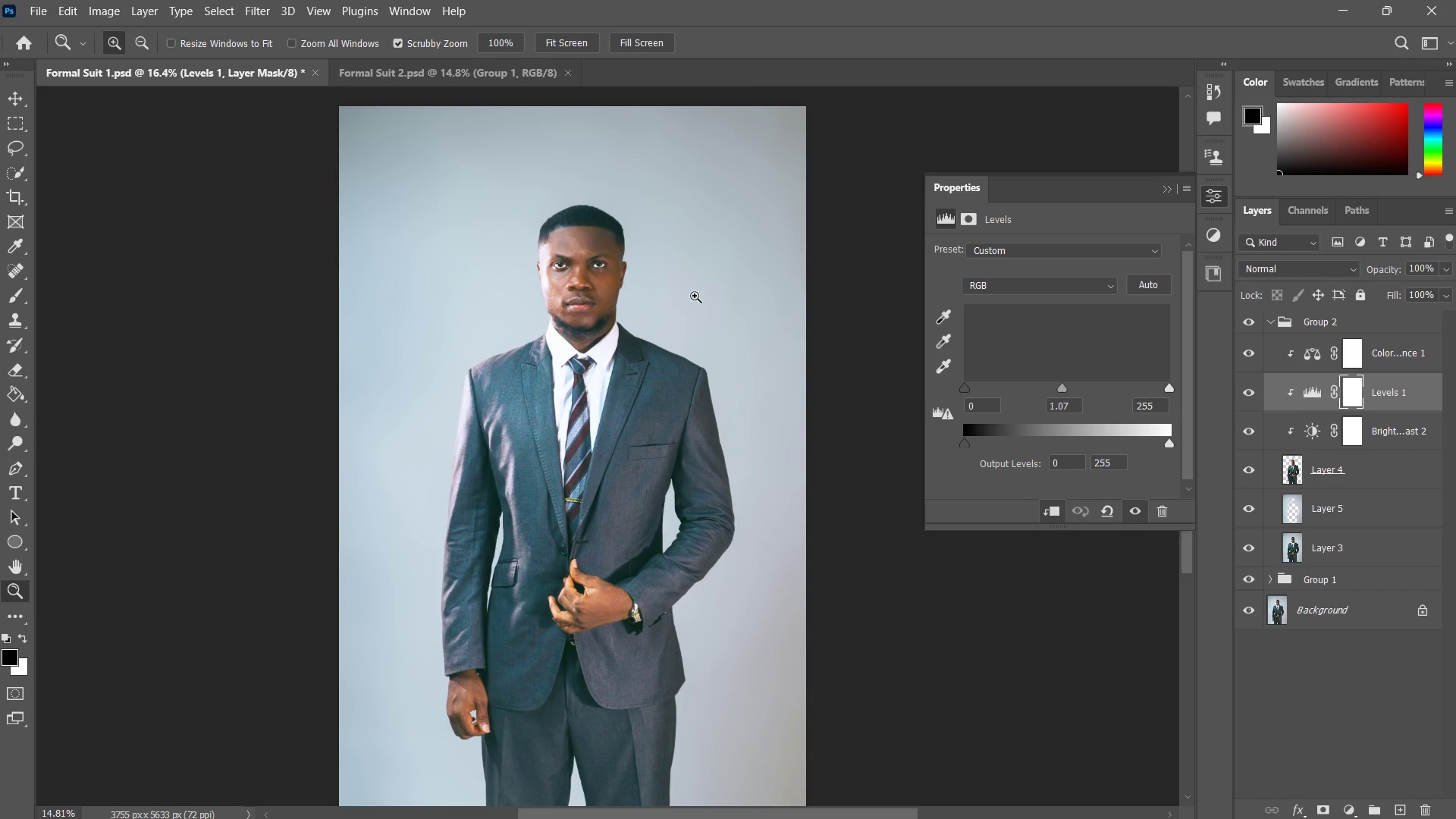 
left_click_drag(start_coordinate=[695, 296], to_coordinate=[684, 330])
 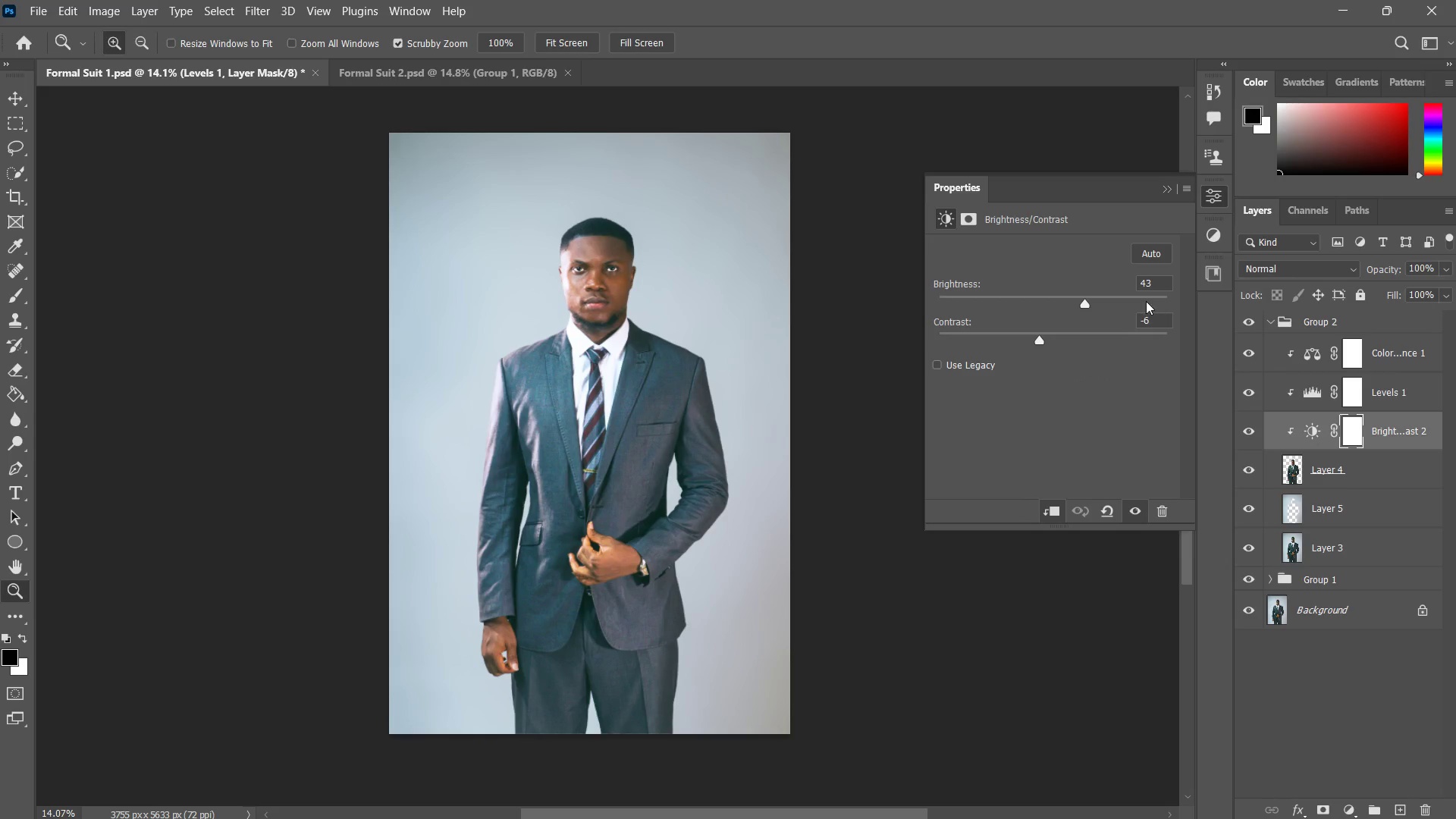 
left_click_drag(start_coordinate=[1094, 303], to_coordinate=[1146, 304])
 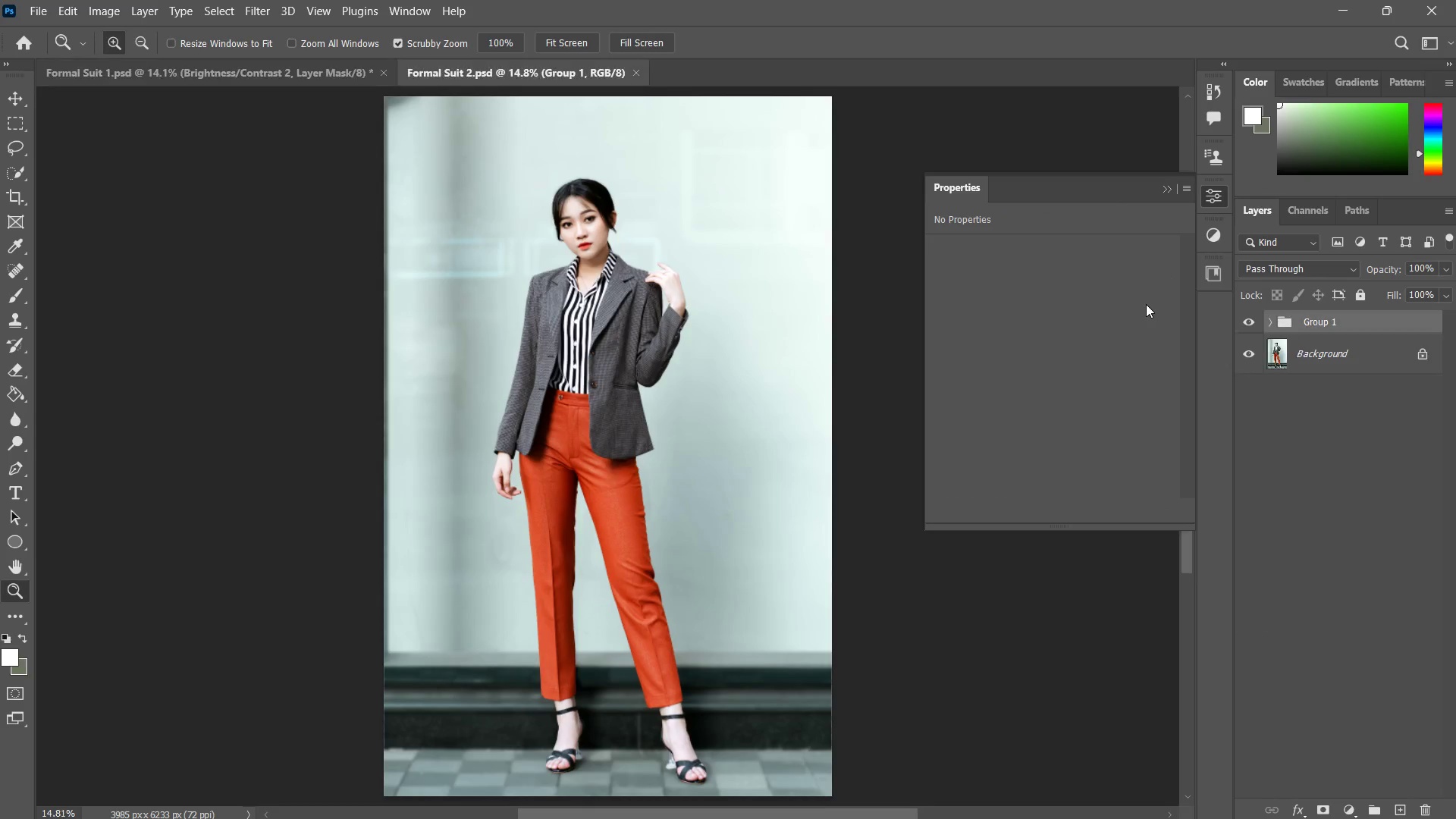 
key(Control+ControlLeft)
 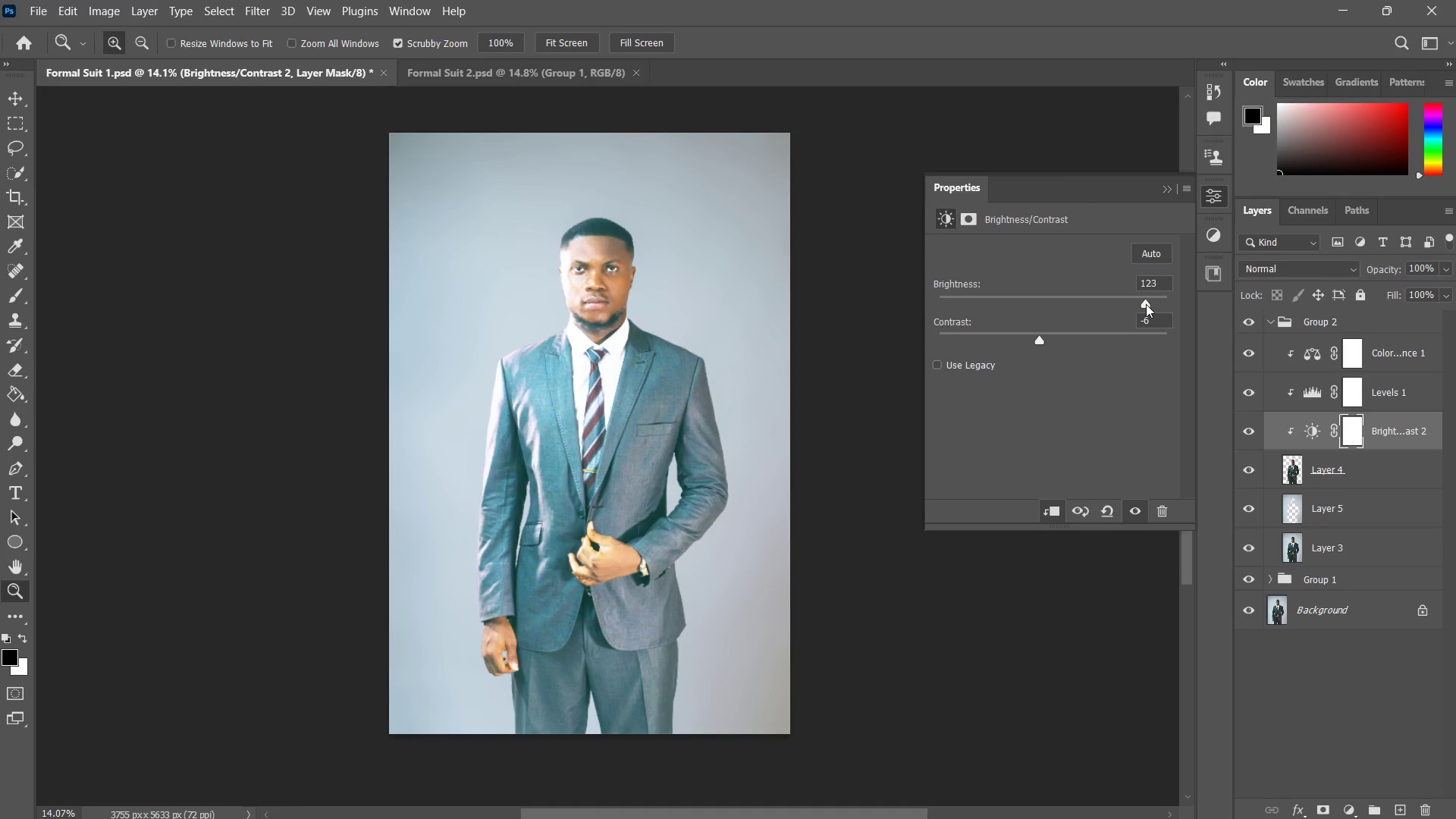 
key(Control+Tab)
 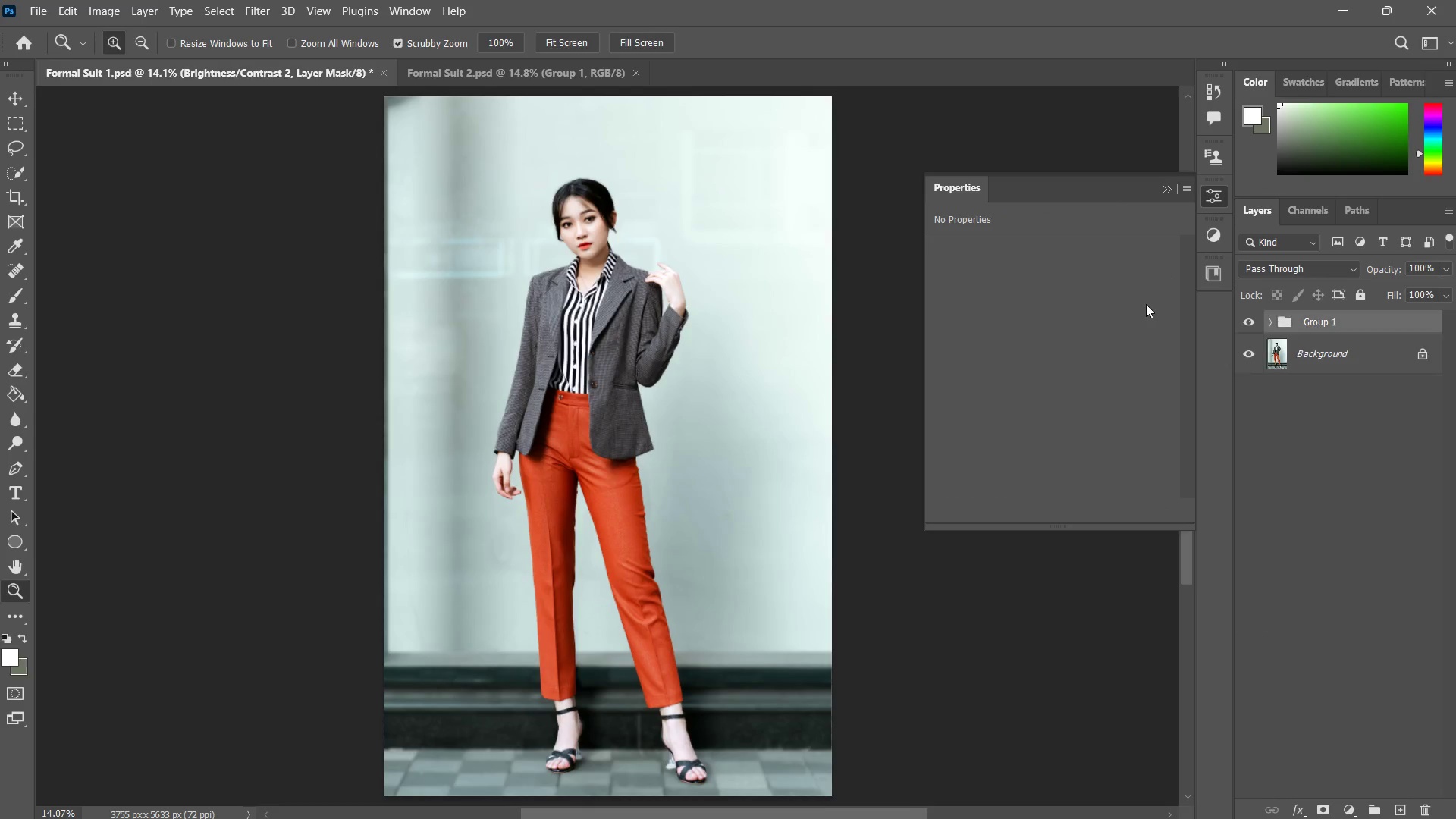 
key(Control+ControlLeft)
 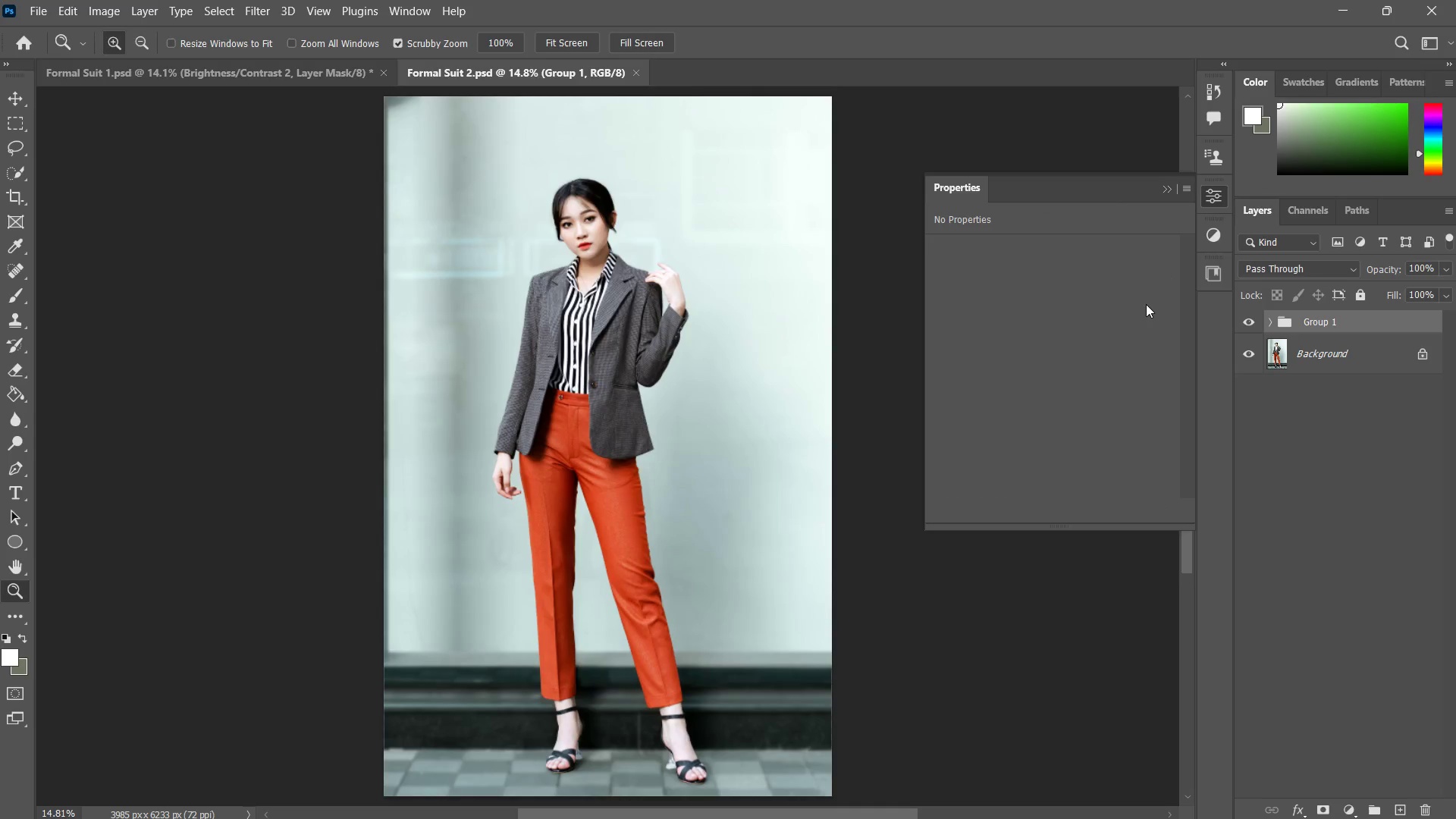 
key(Control+Tab)
 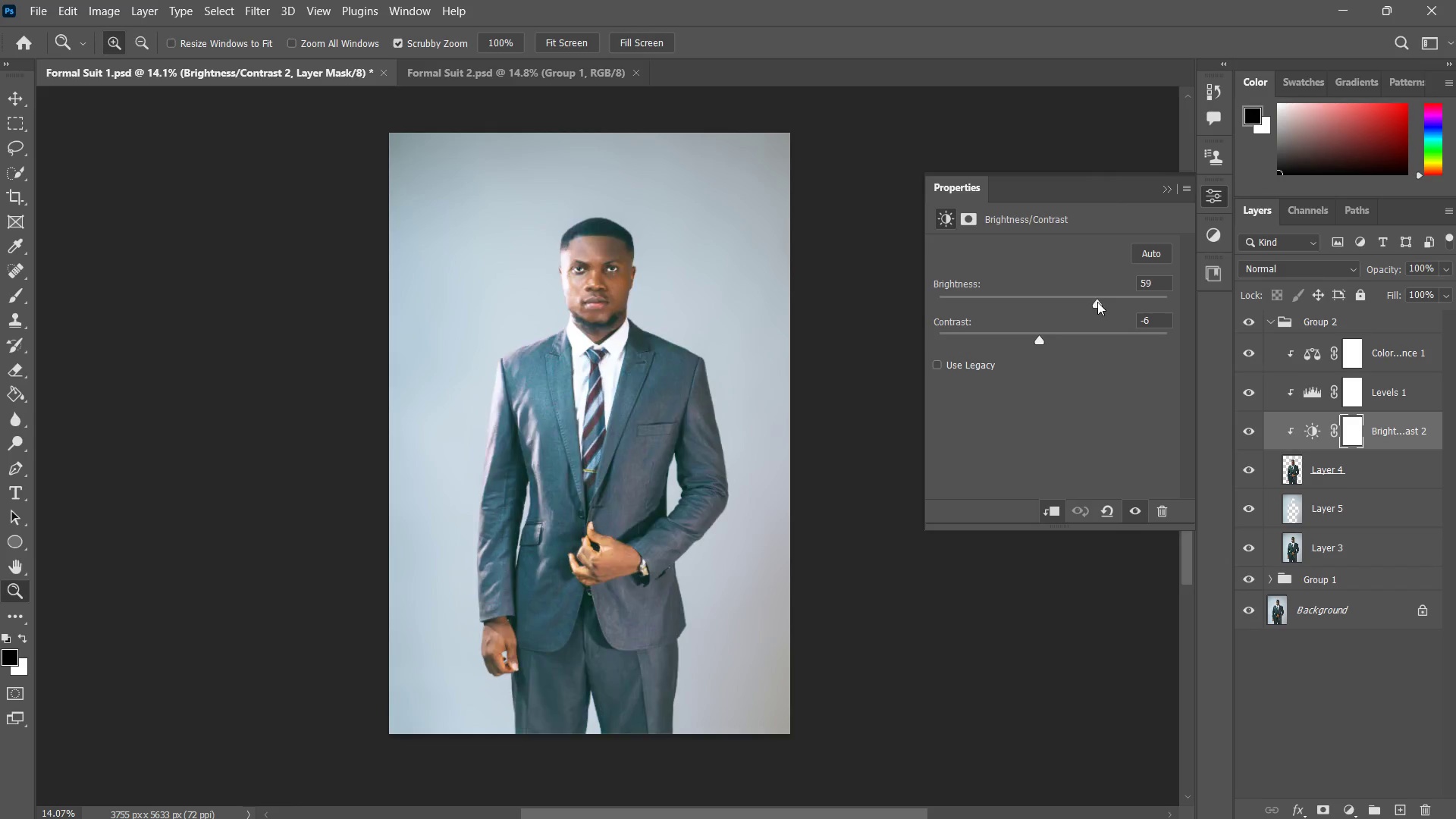 
left_click_drag(start_coordinate=[1092, 300], to_coordinate=[1093, 295])
 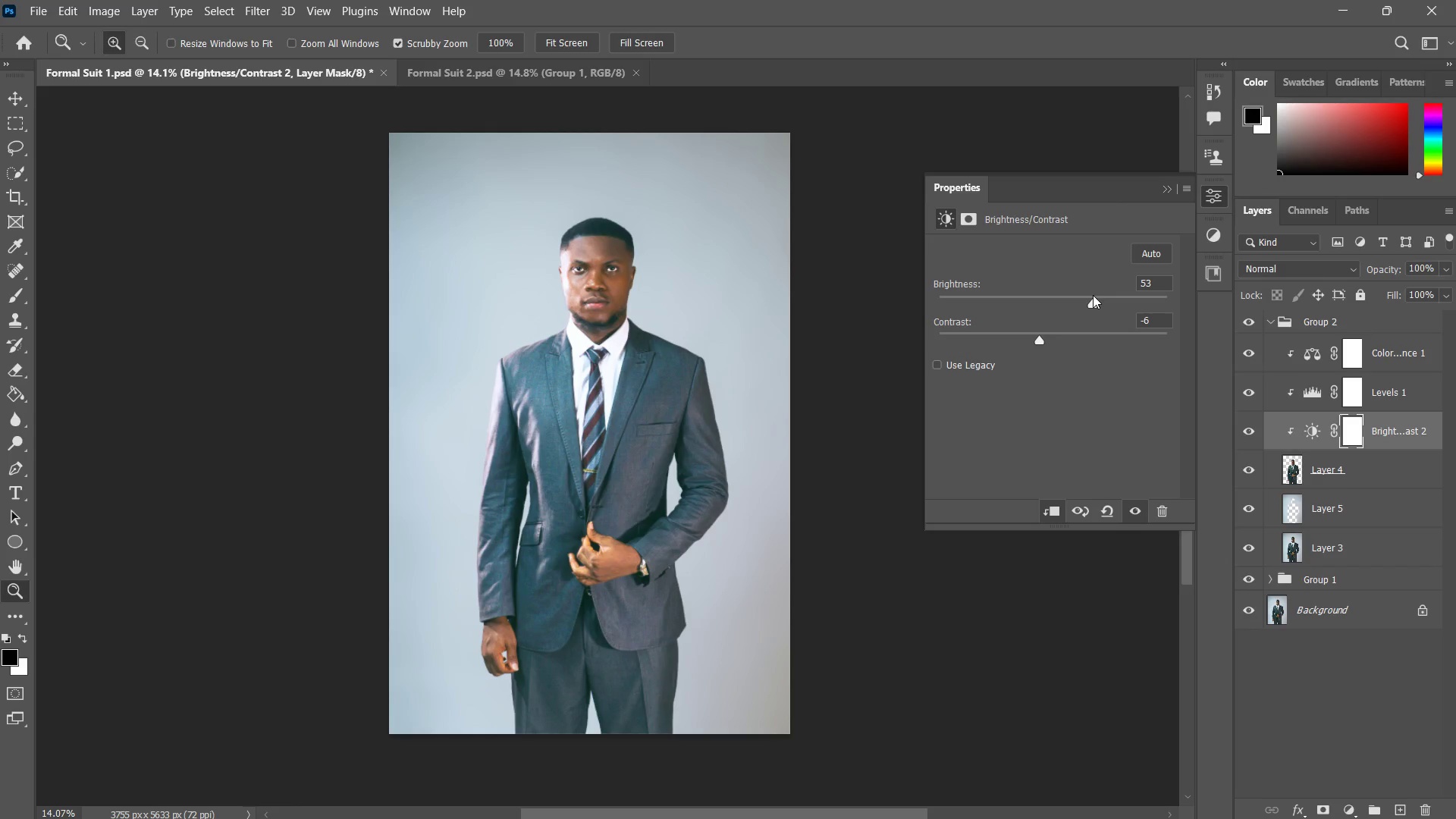 
key(Control+ControlLeft)
 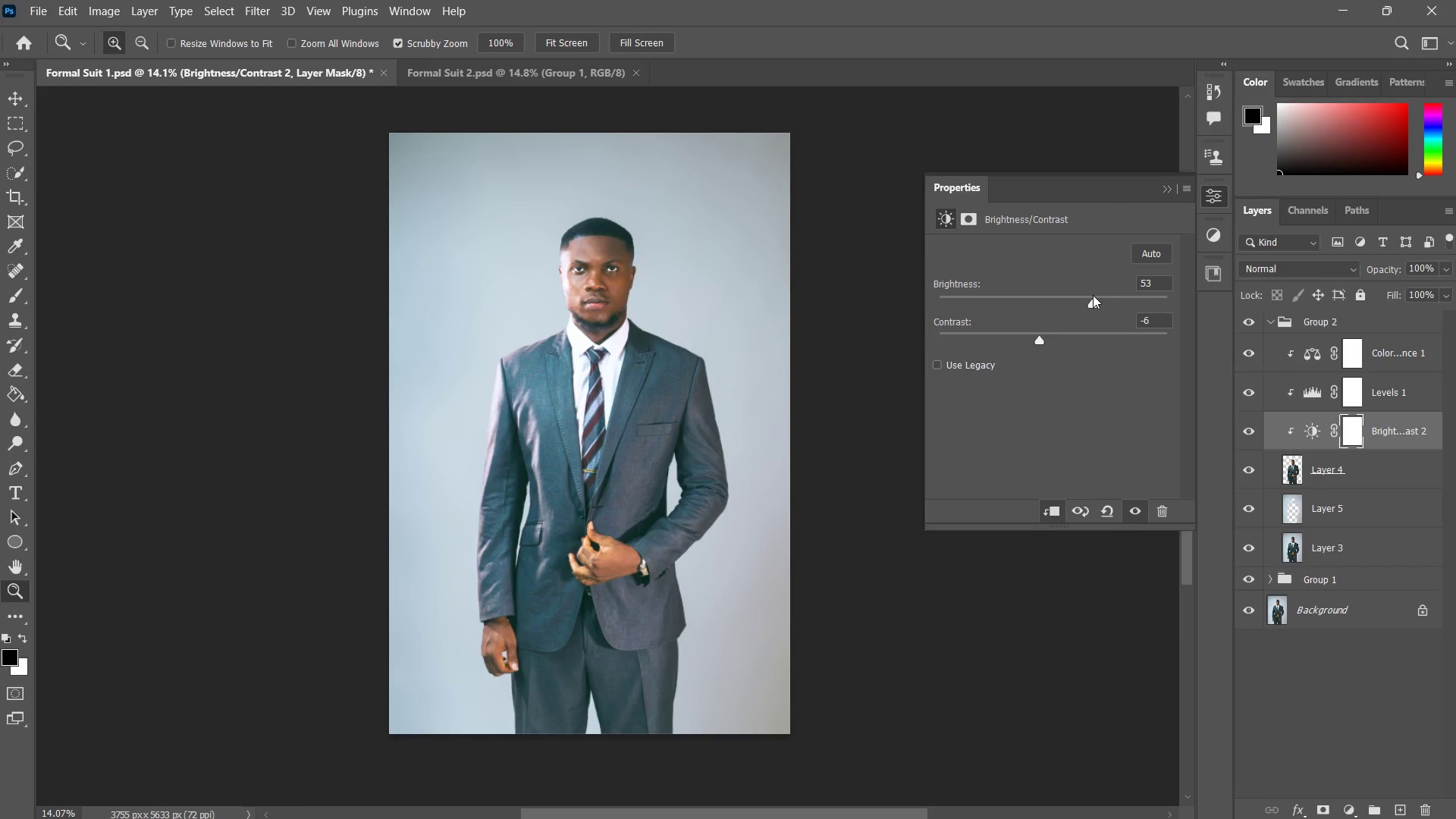 
key(Control+Tab)
 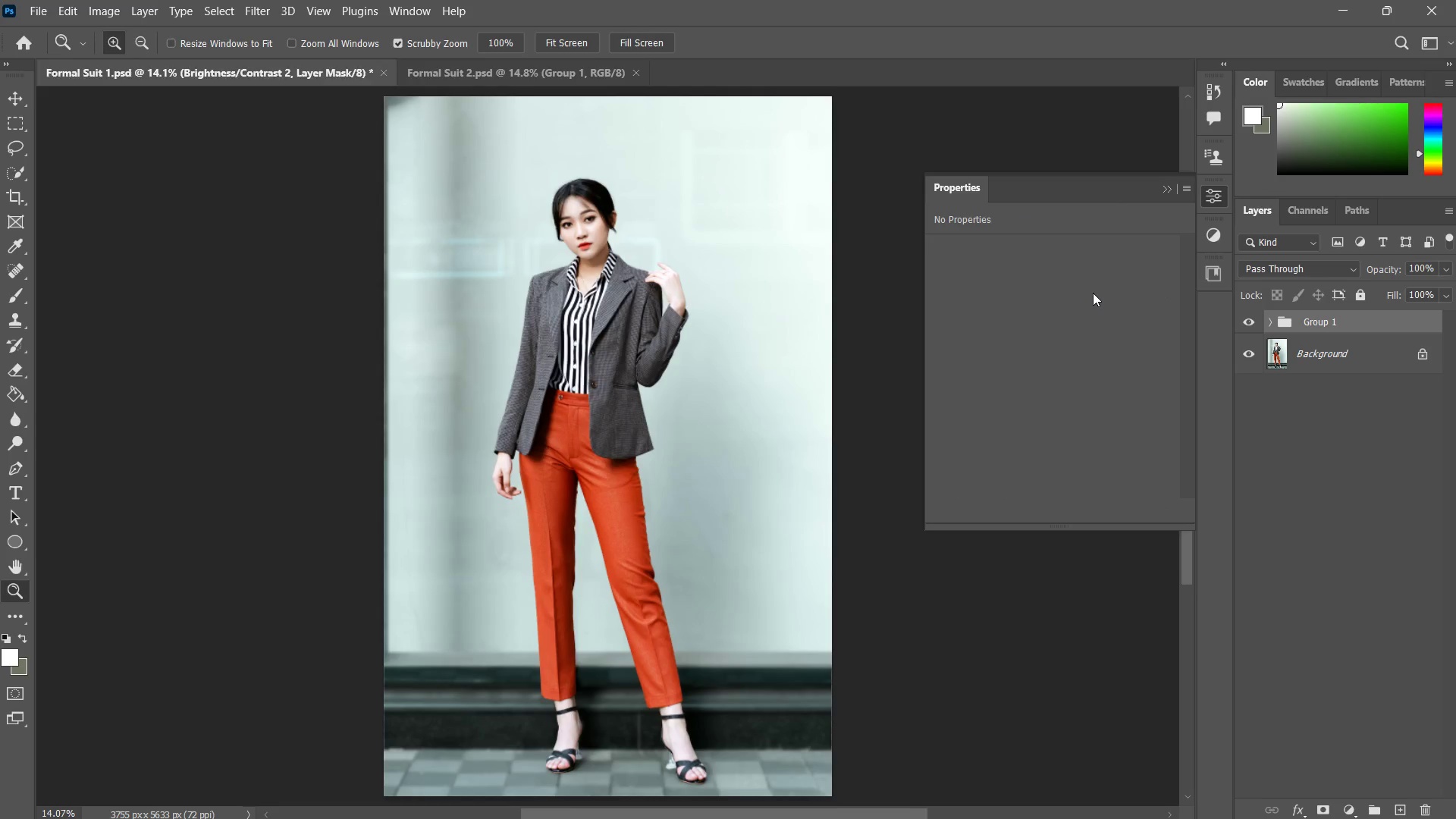 
key(Control+ControlLeft)
 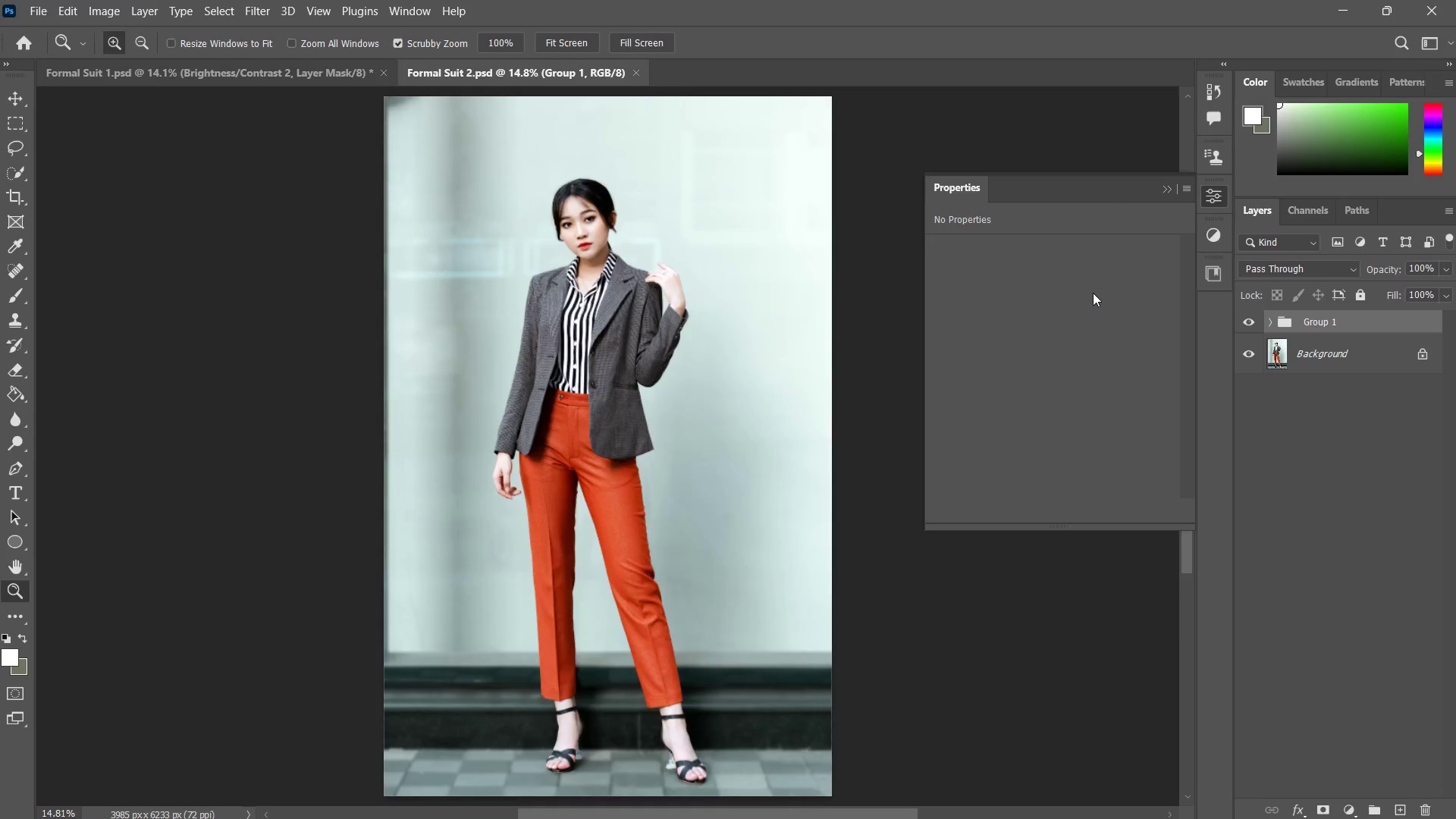 
key(Control+Tab)
 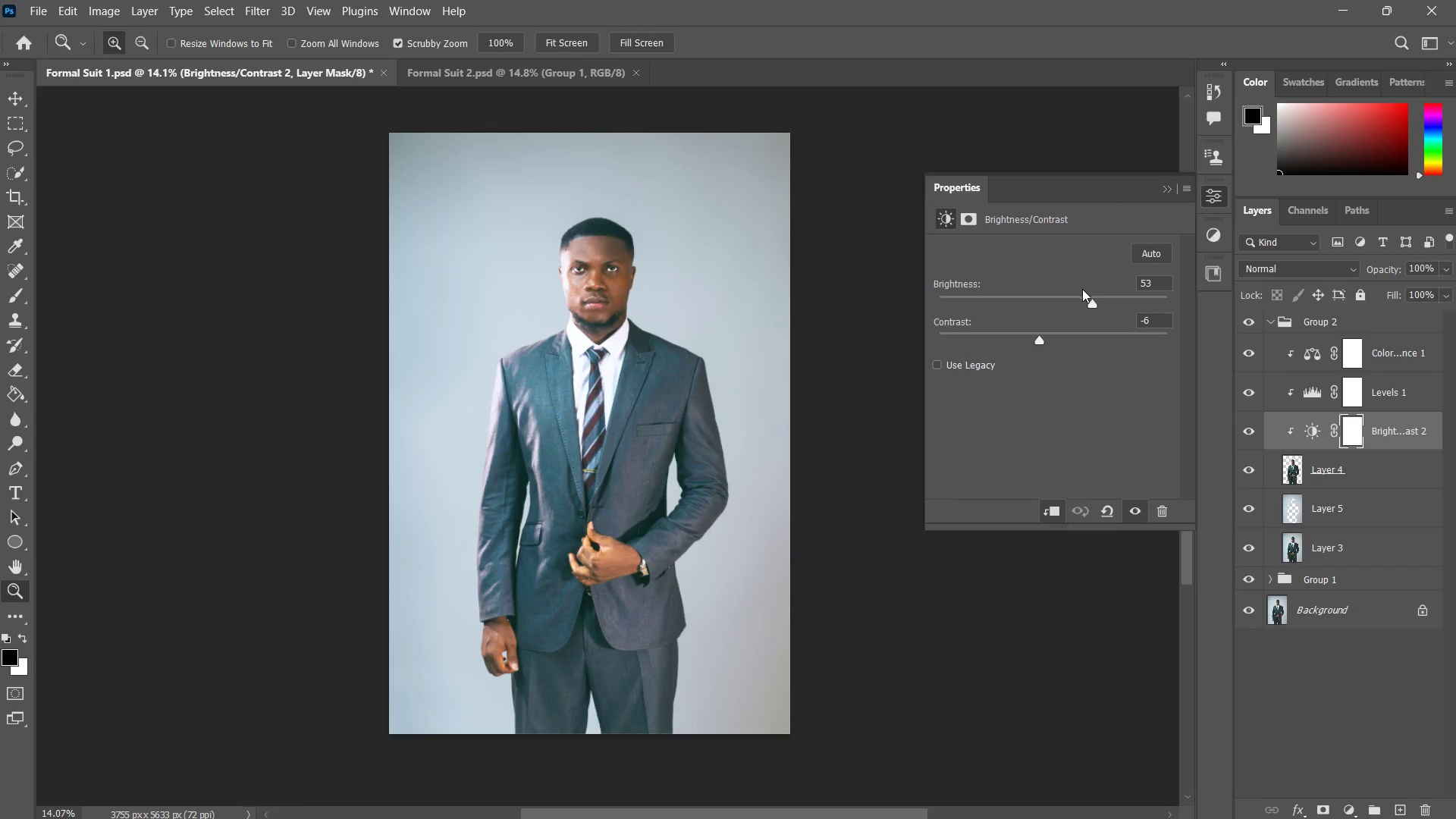 
left_click([1079, 298])
 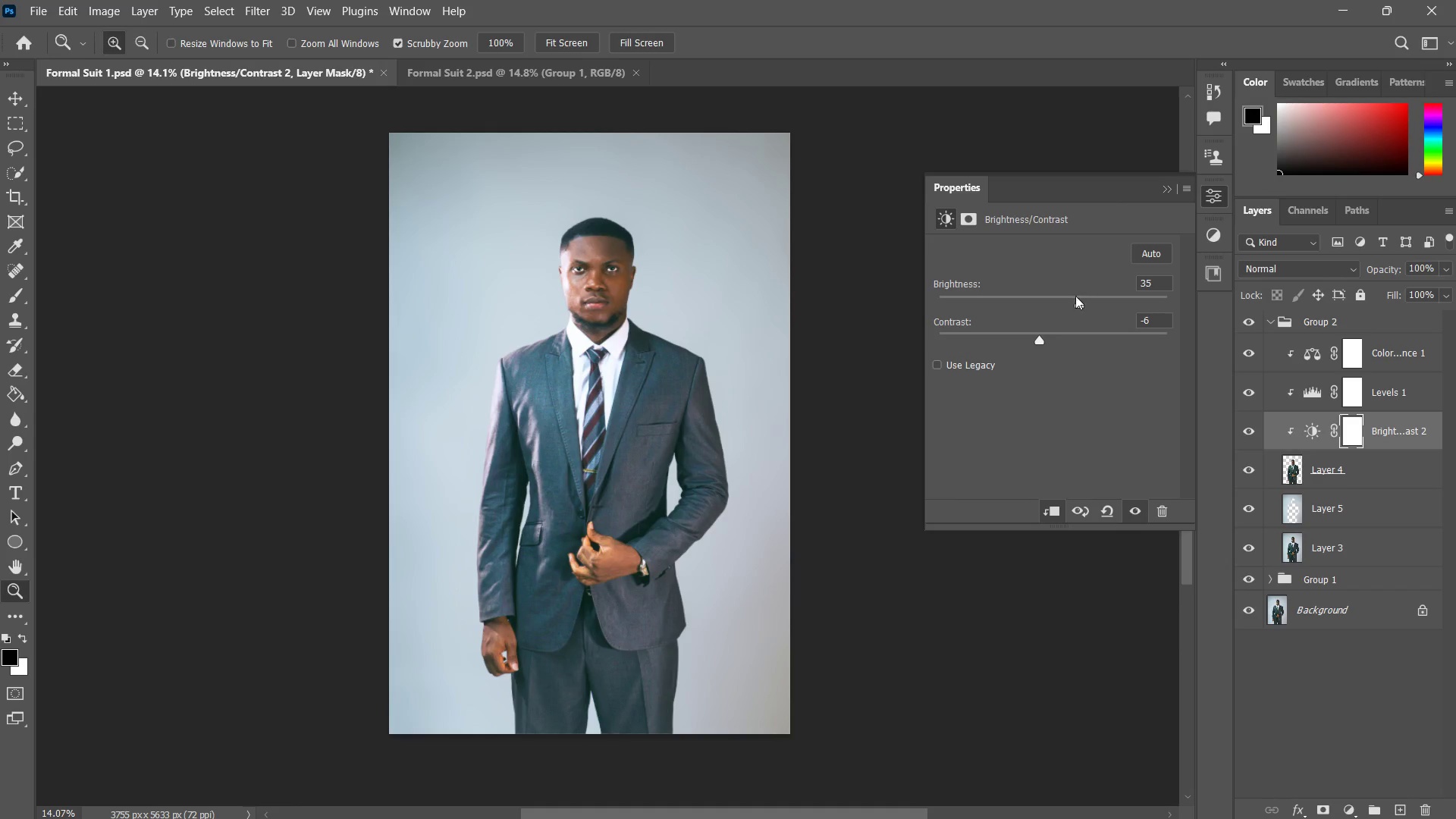 
key(Control+ControlLeft)
 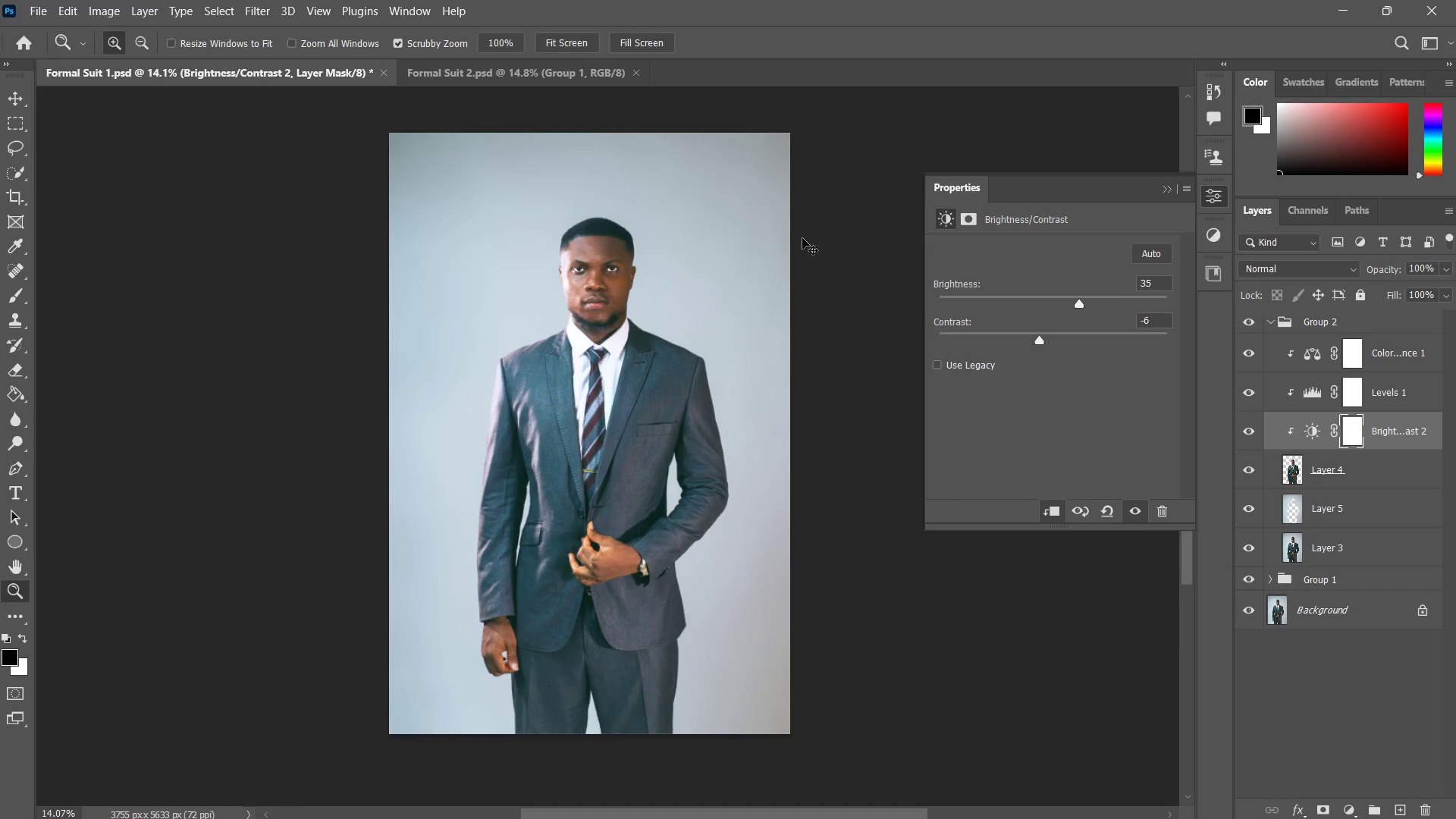 
key(Control+Tab)
 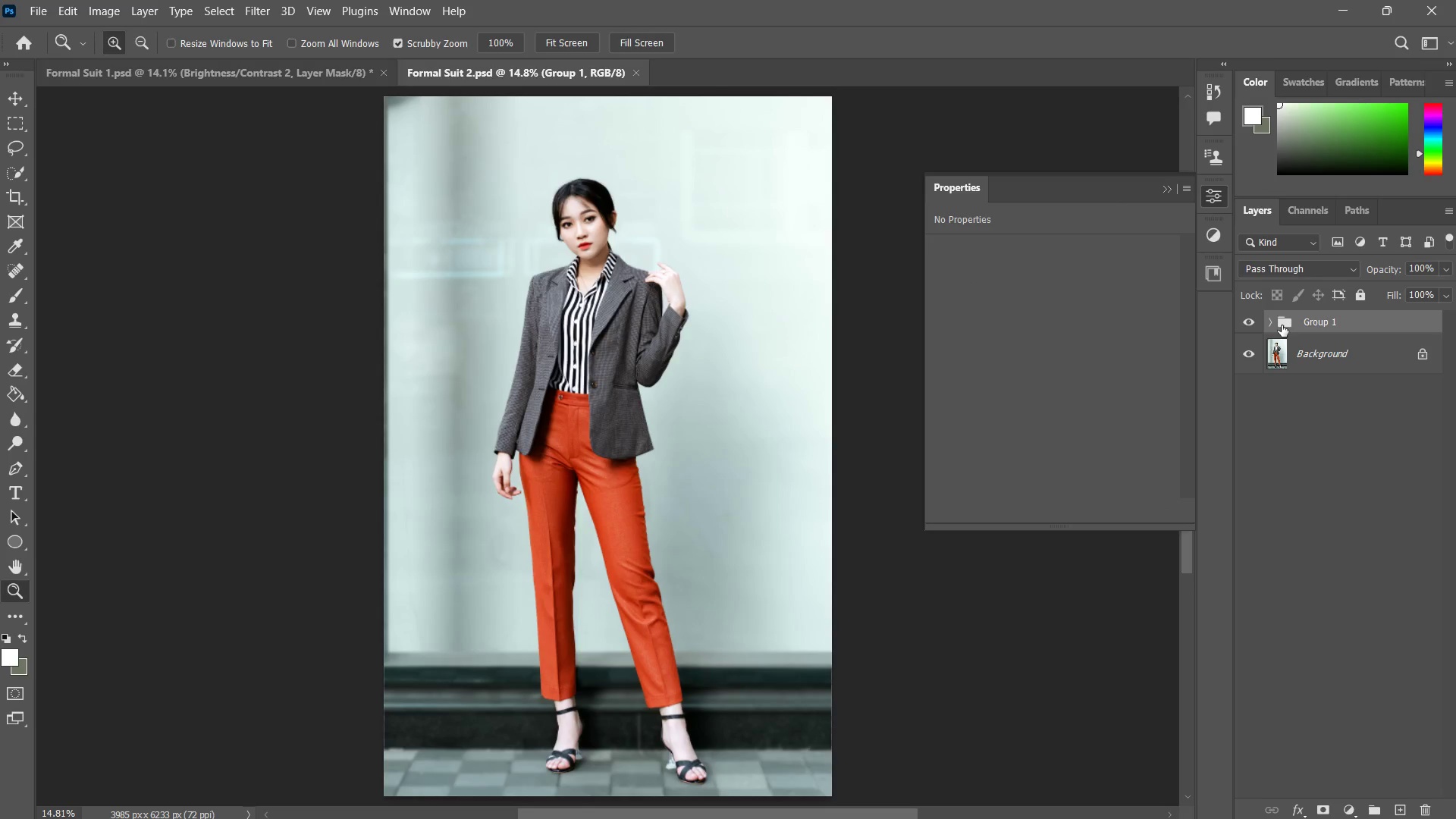 
left_click([1272, 322])
 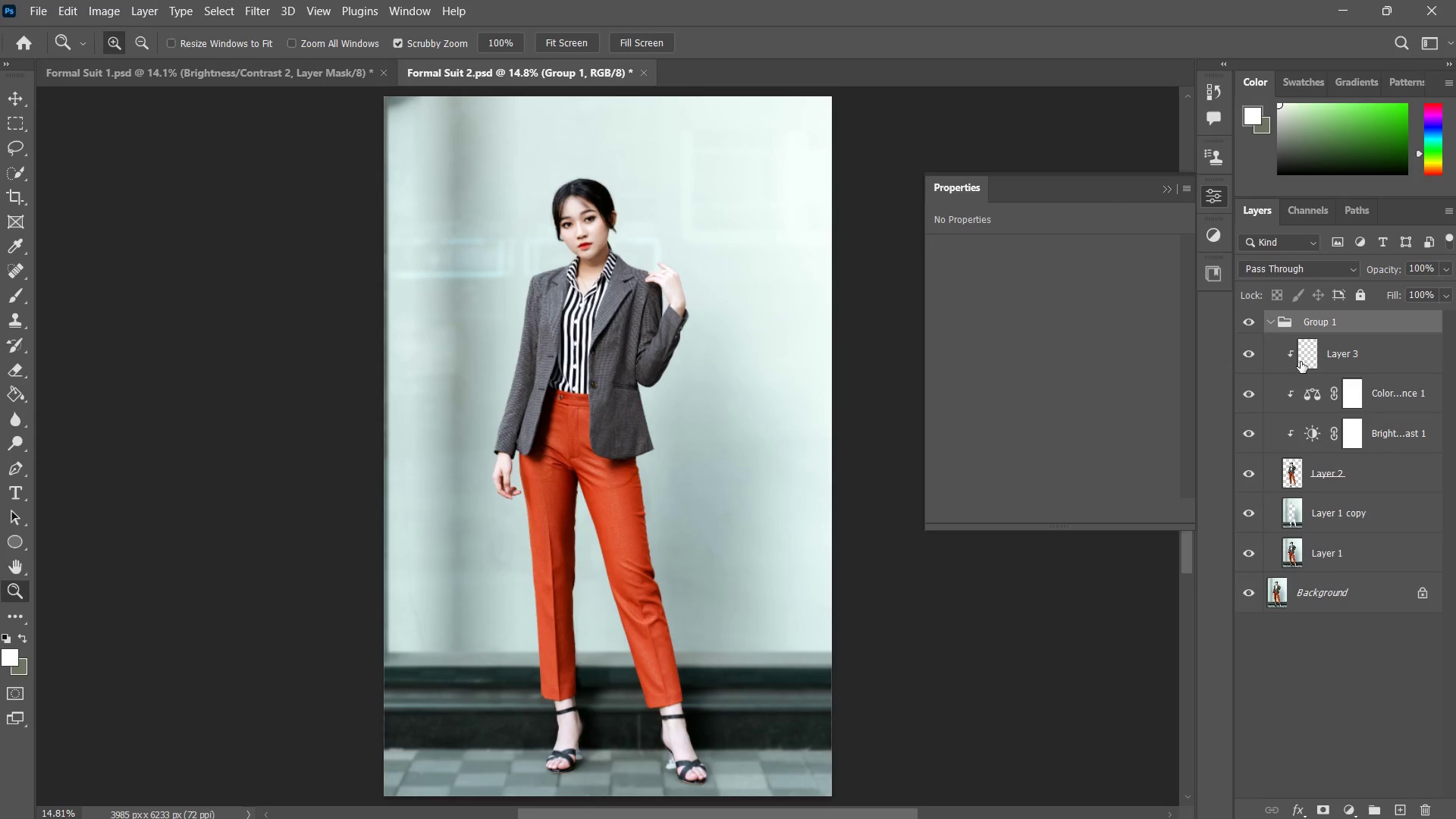 
left_click([1310, 395])
 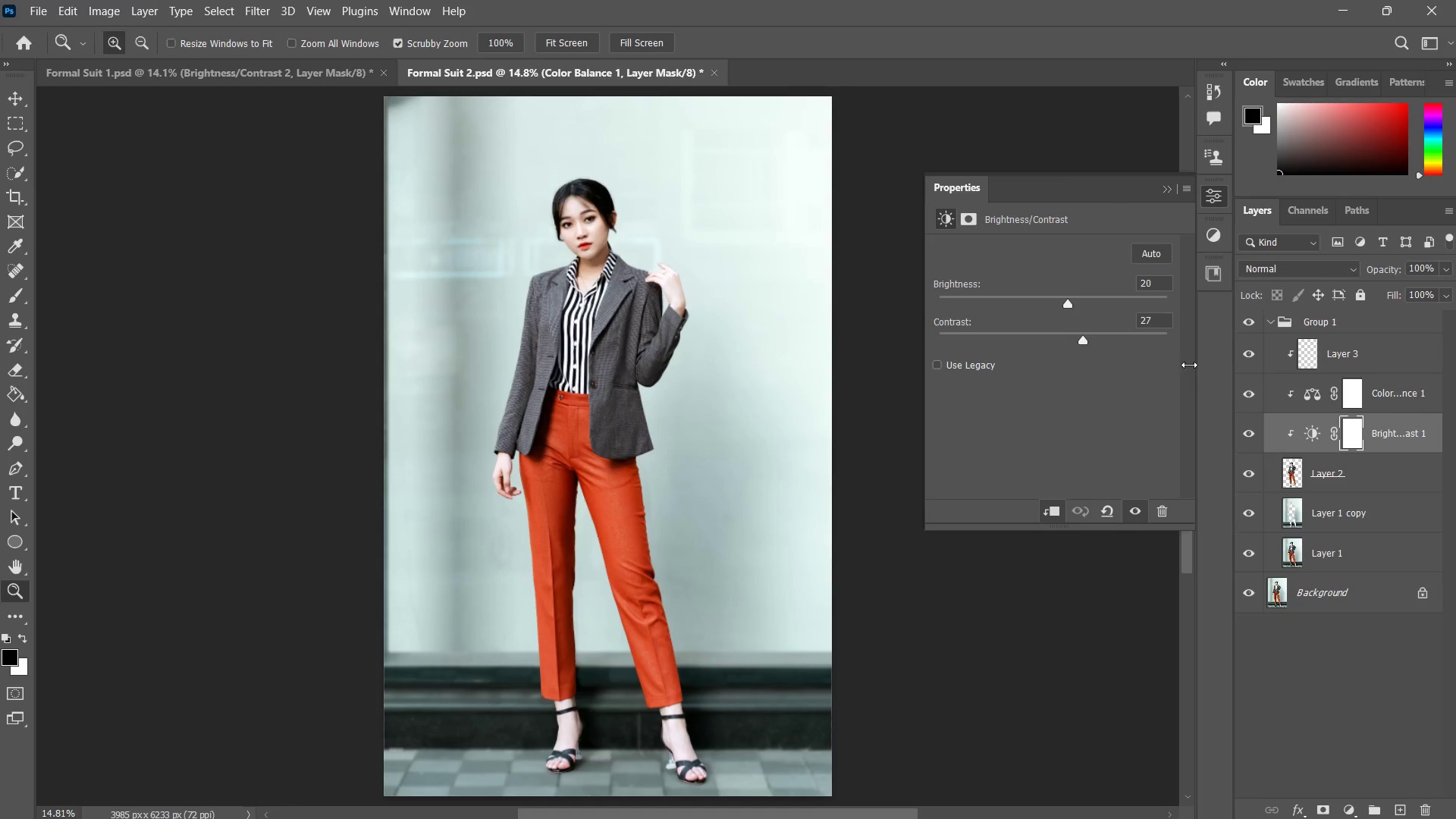 
left_click_drag(start_coordinate=[1062, 306], to_coordinate=[1046, 305])
 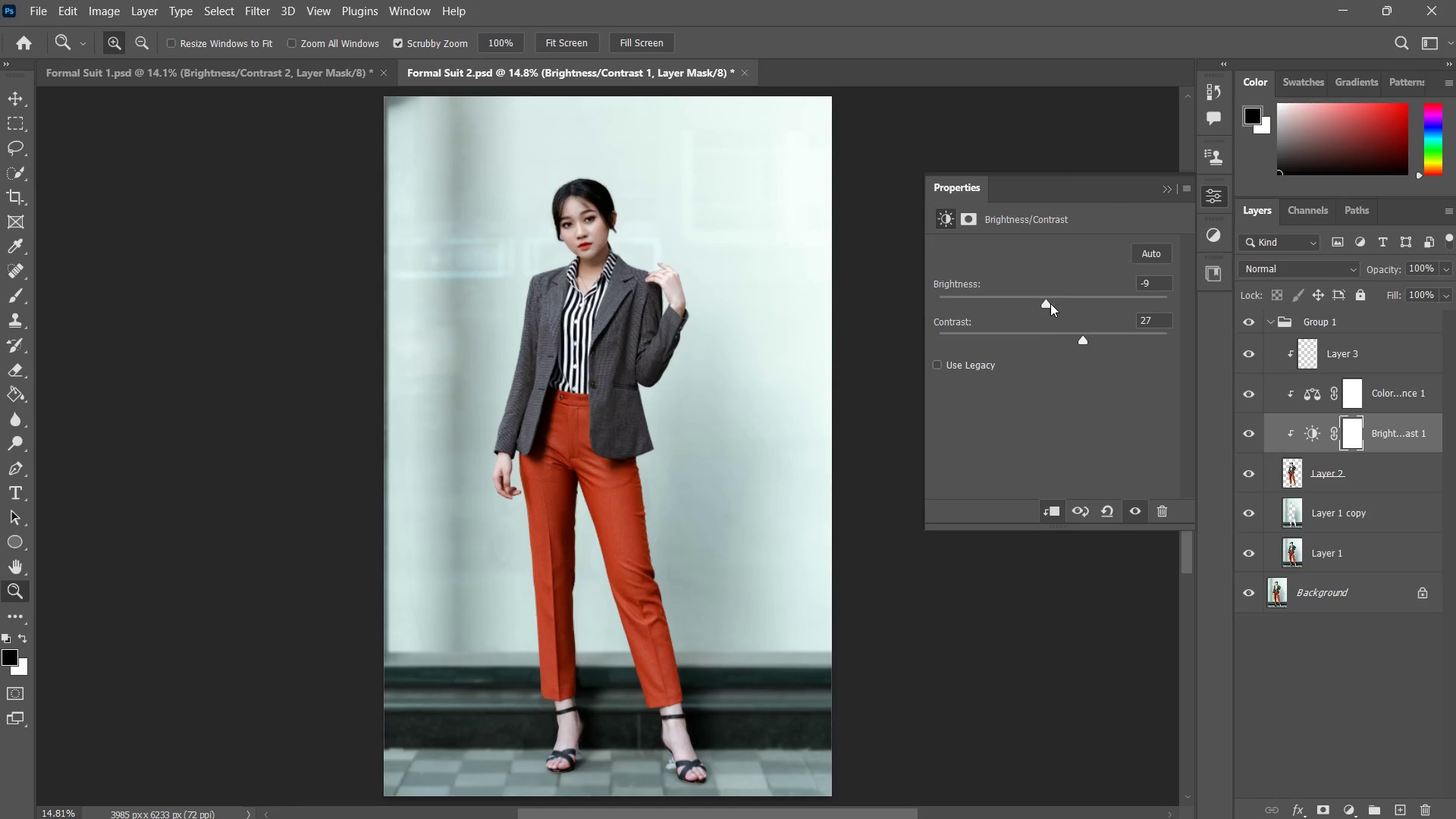 
key(Control+ControlLeft)
 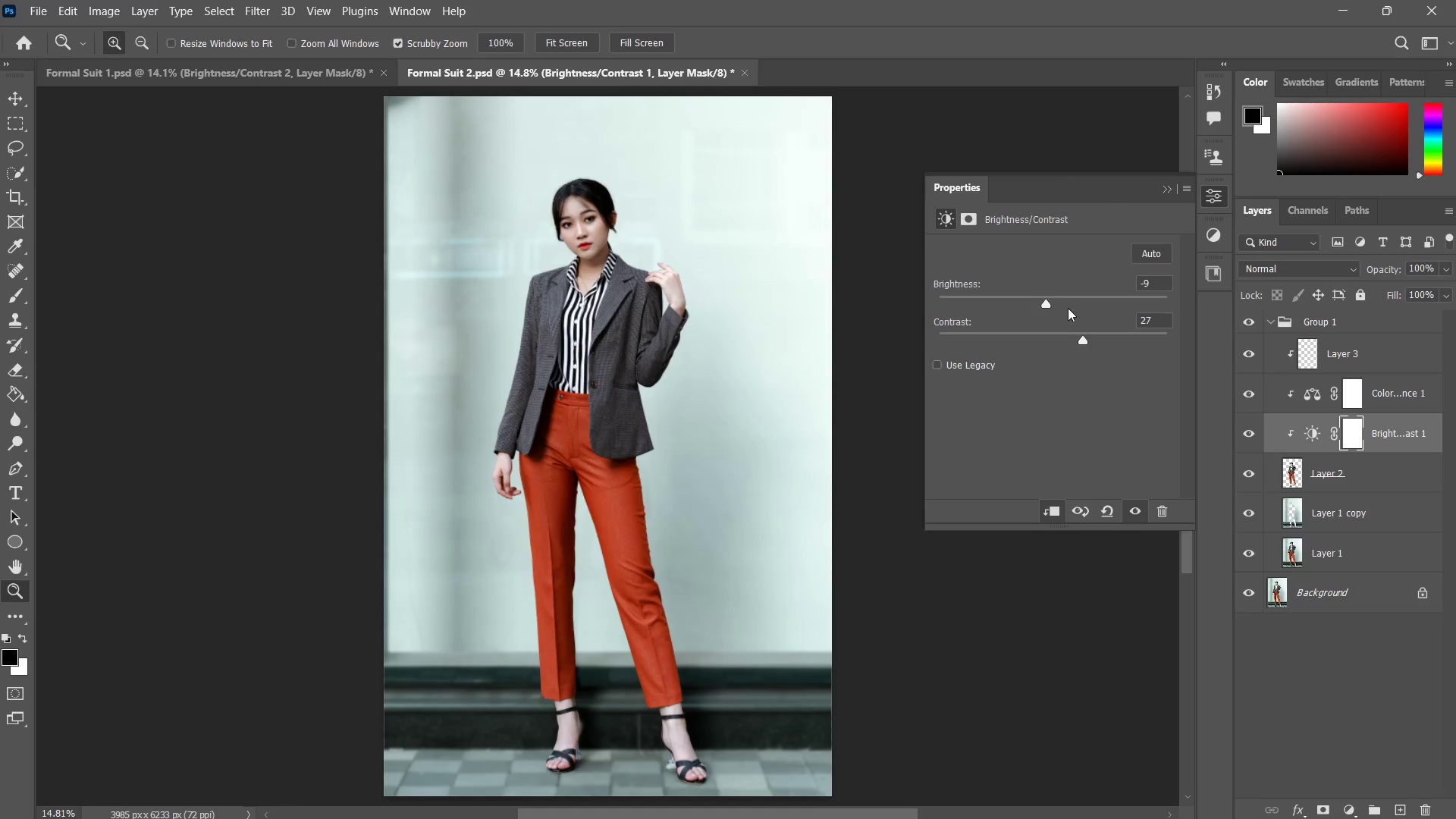 
key(Control+Z)
 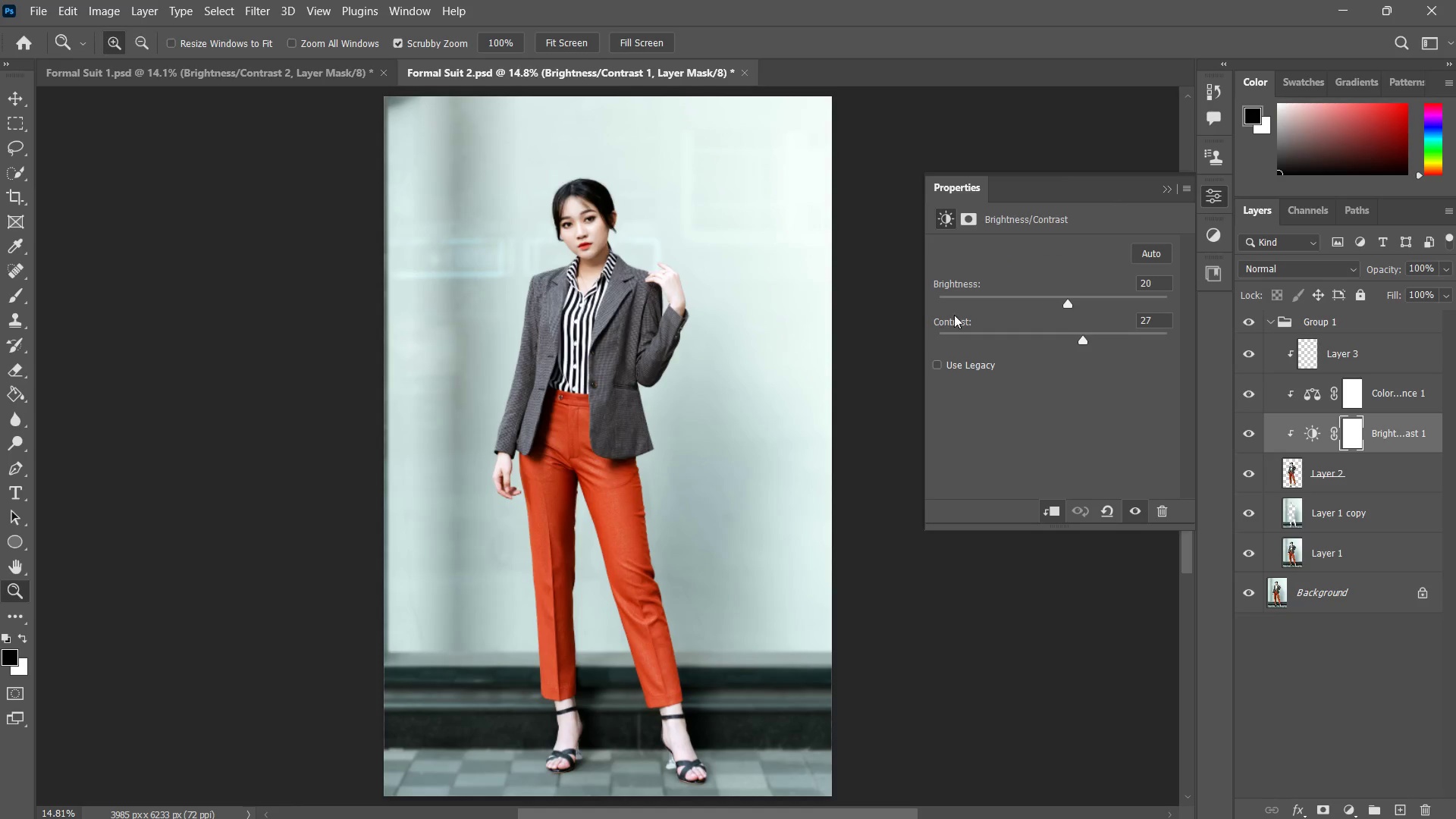 
key(Control+ControlLeft)
 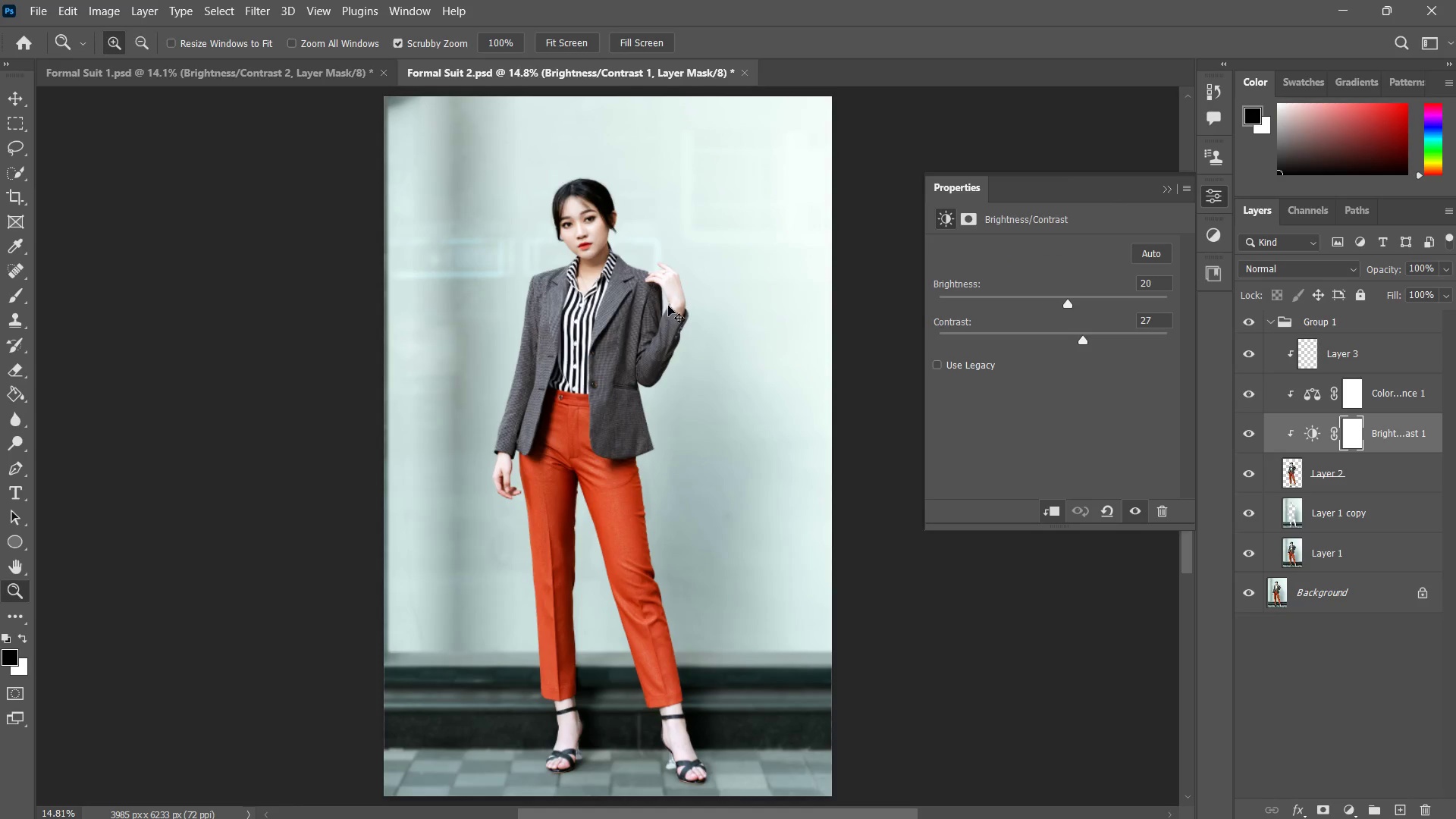 
key(Control+Tab)
 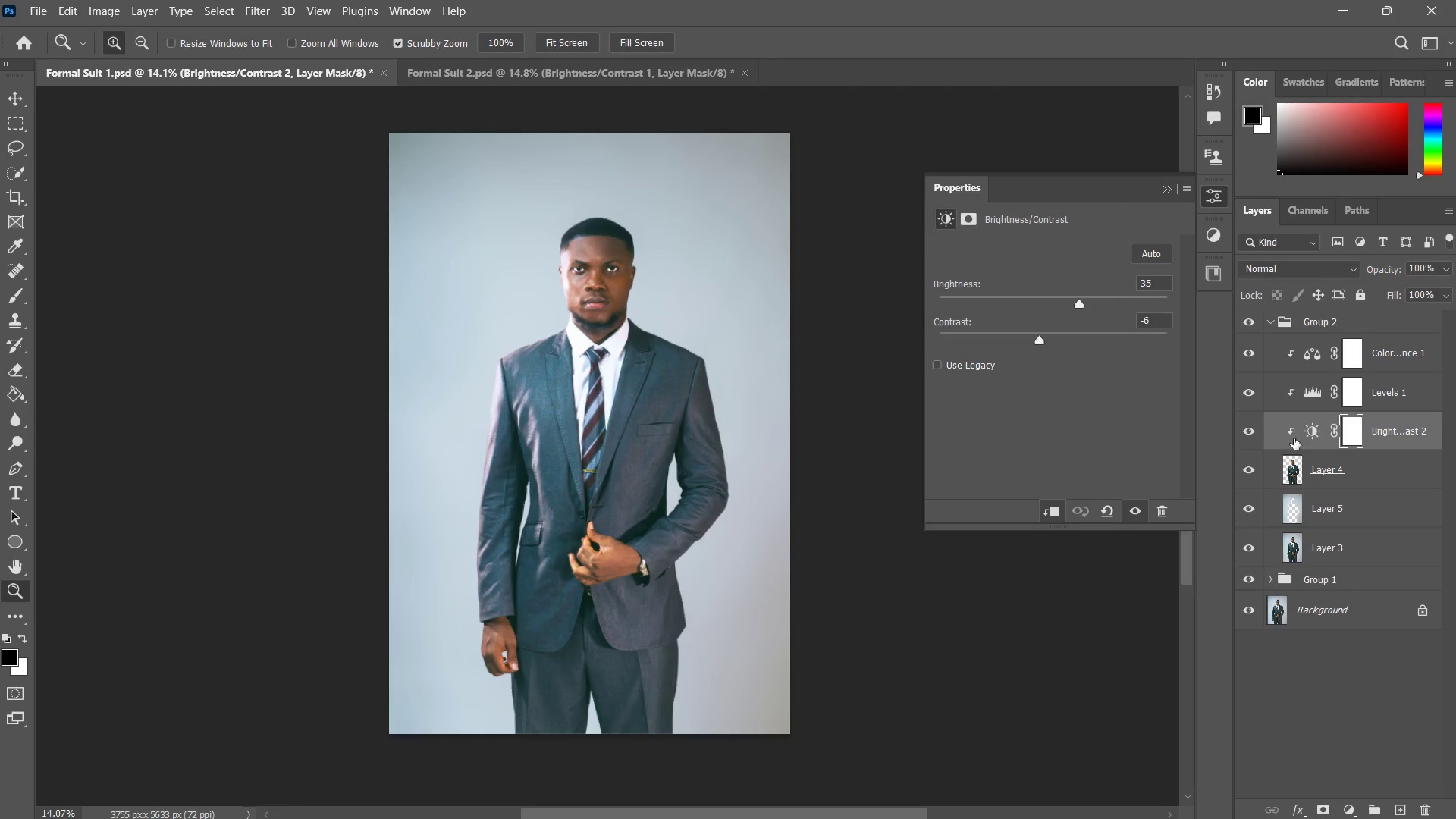 
left_click([1316, 384])
 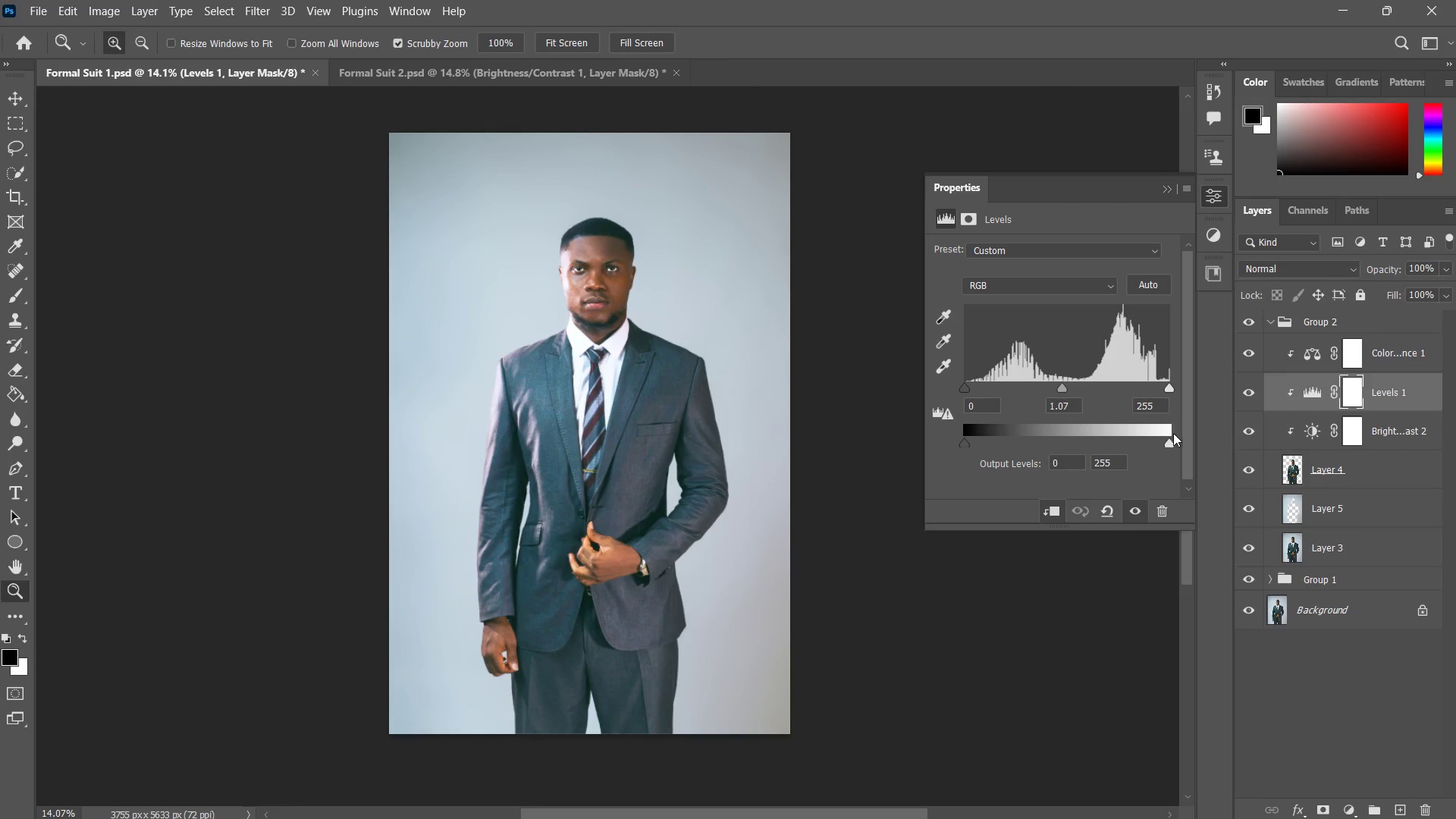 
left_click_drag(start_coordinate=[1165, 438], to_coordinate=[1163, 434])
 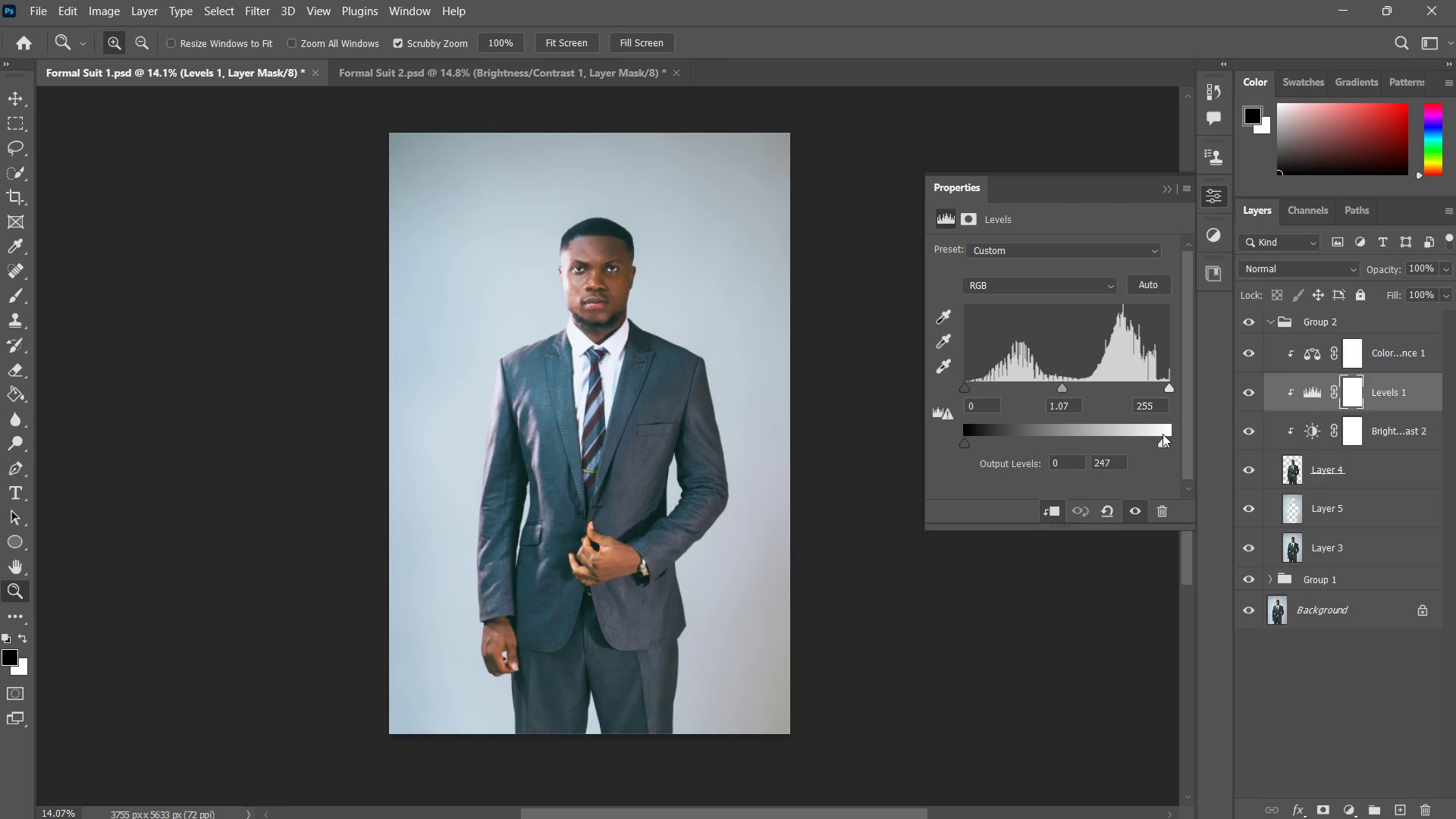 
key(Control+ControlLeft)
 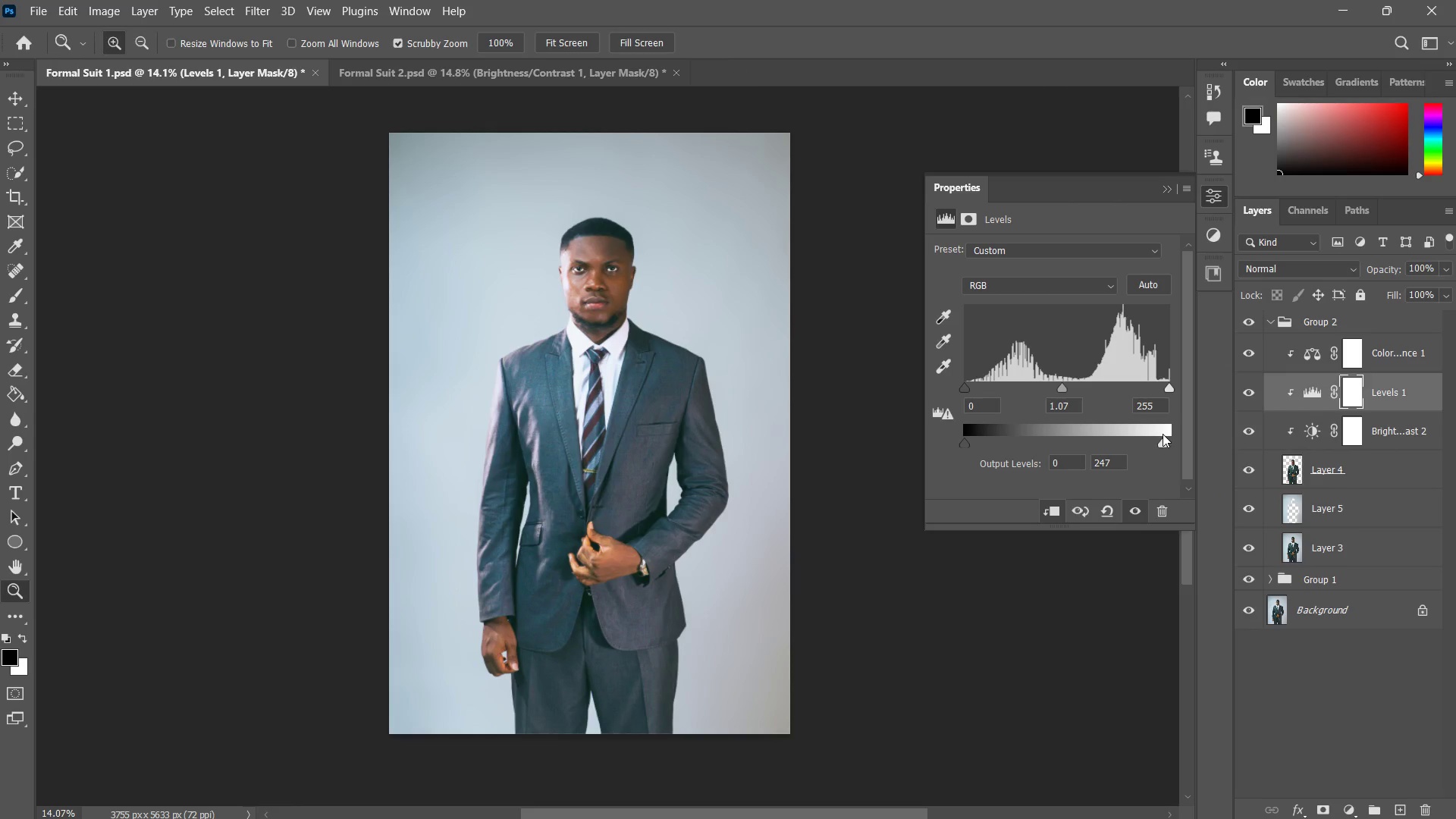 
key(Control+Z)
 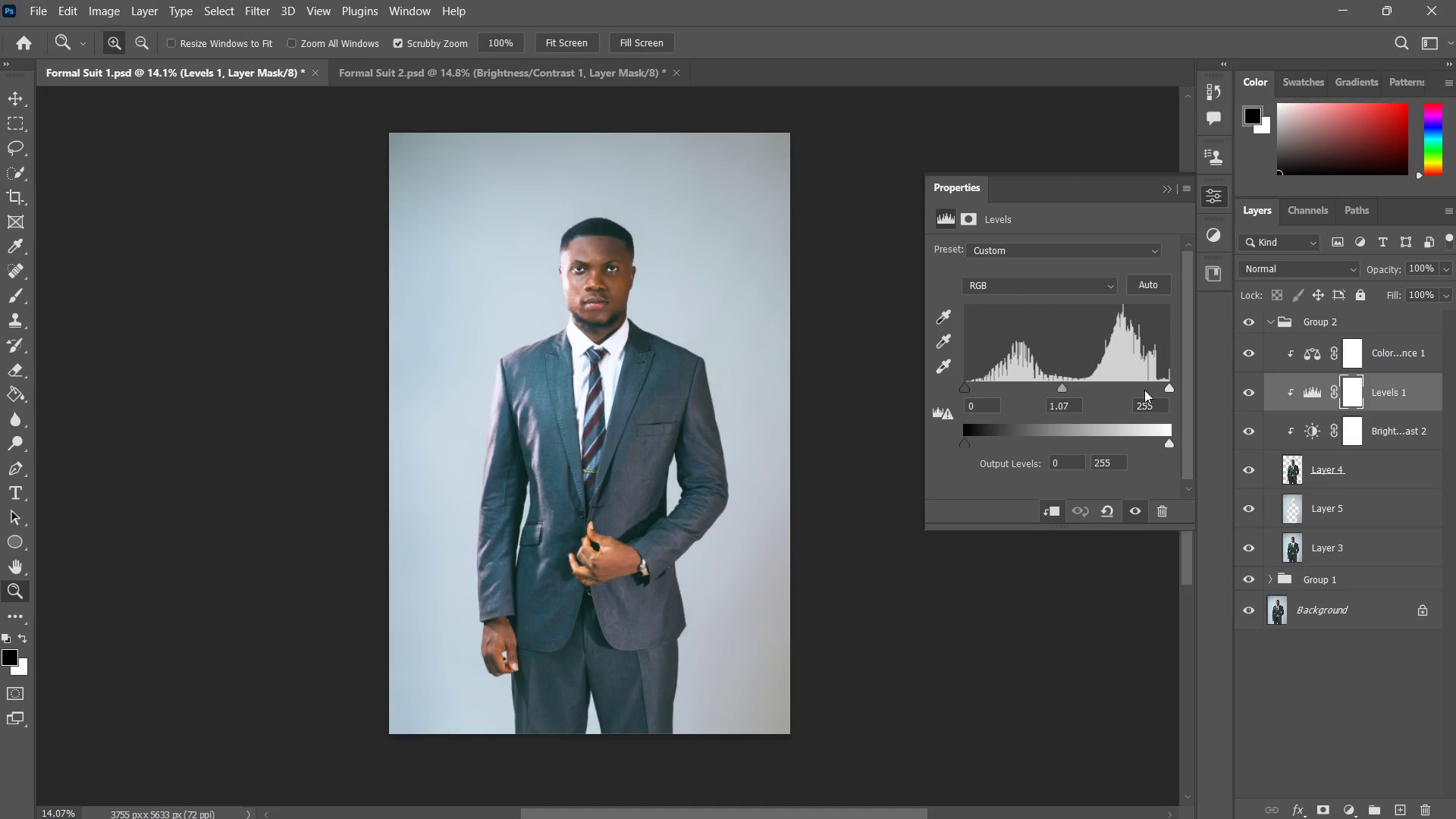 
wait(6.11)
 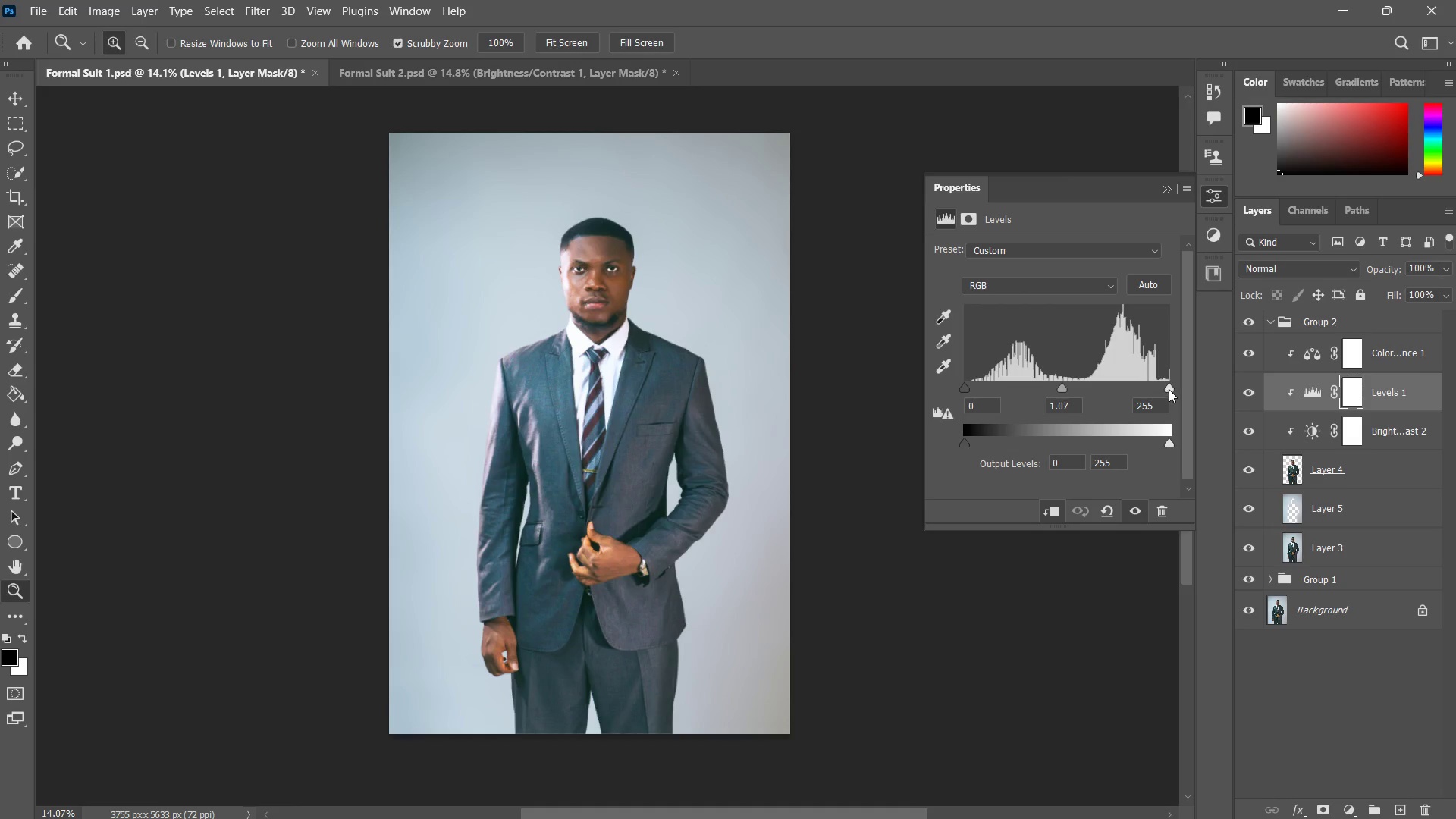 
left_click([1166, 194])
 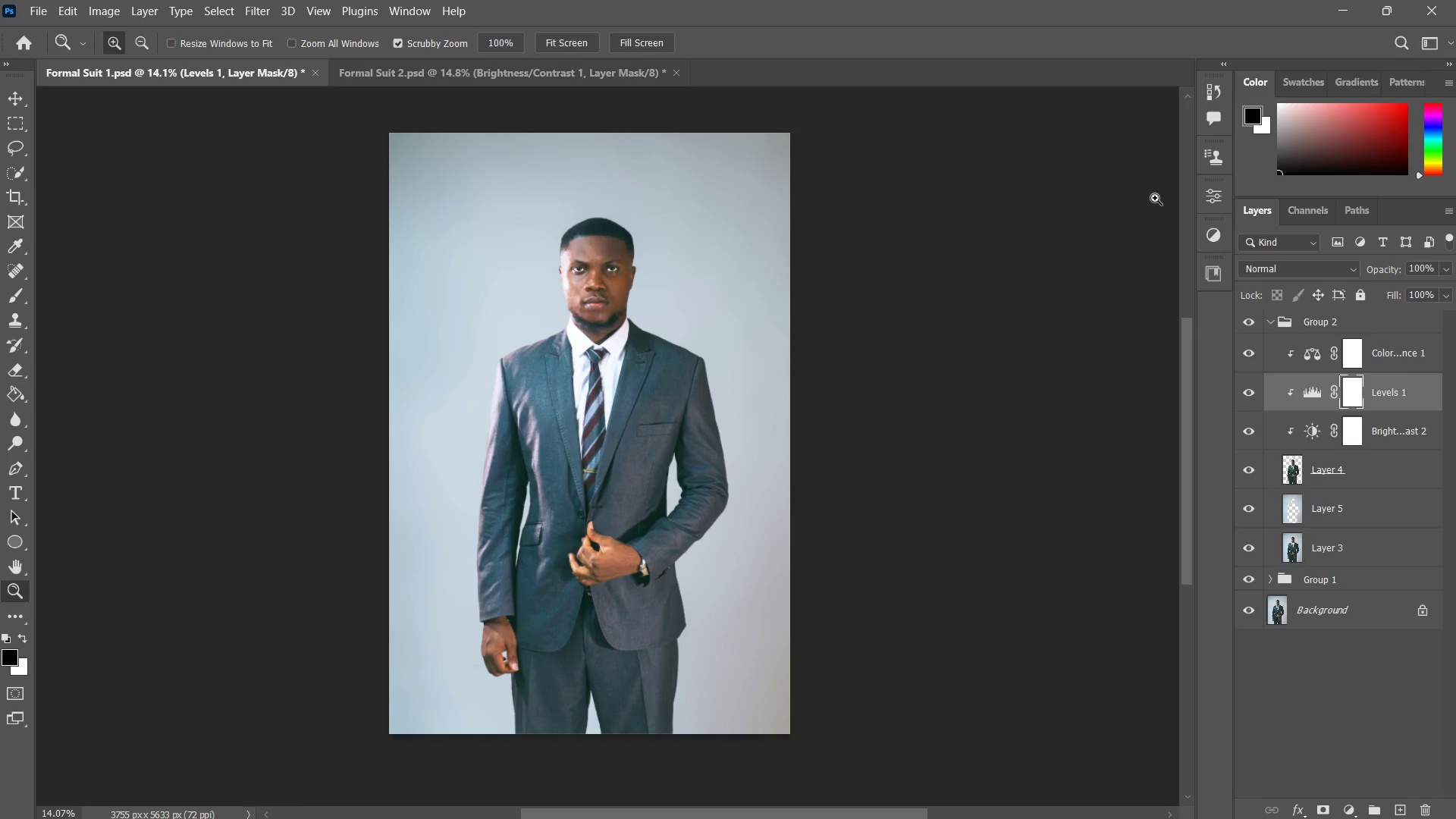 
key(Control+S)
 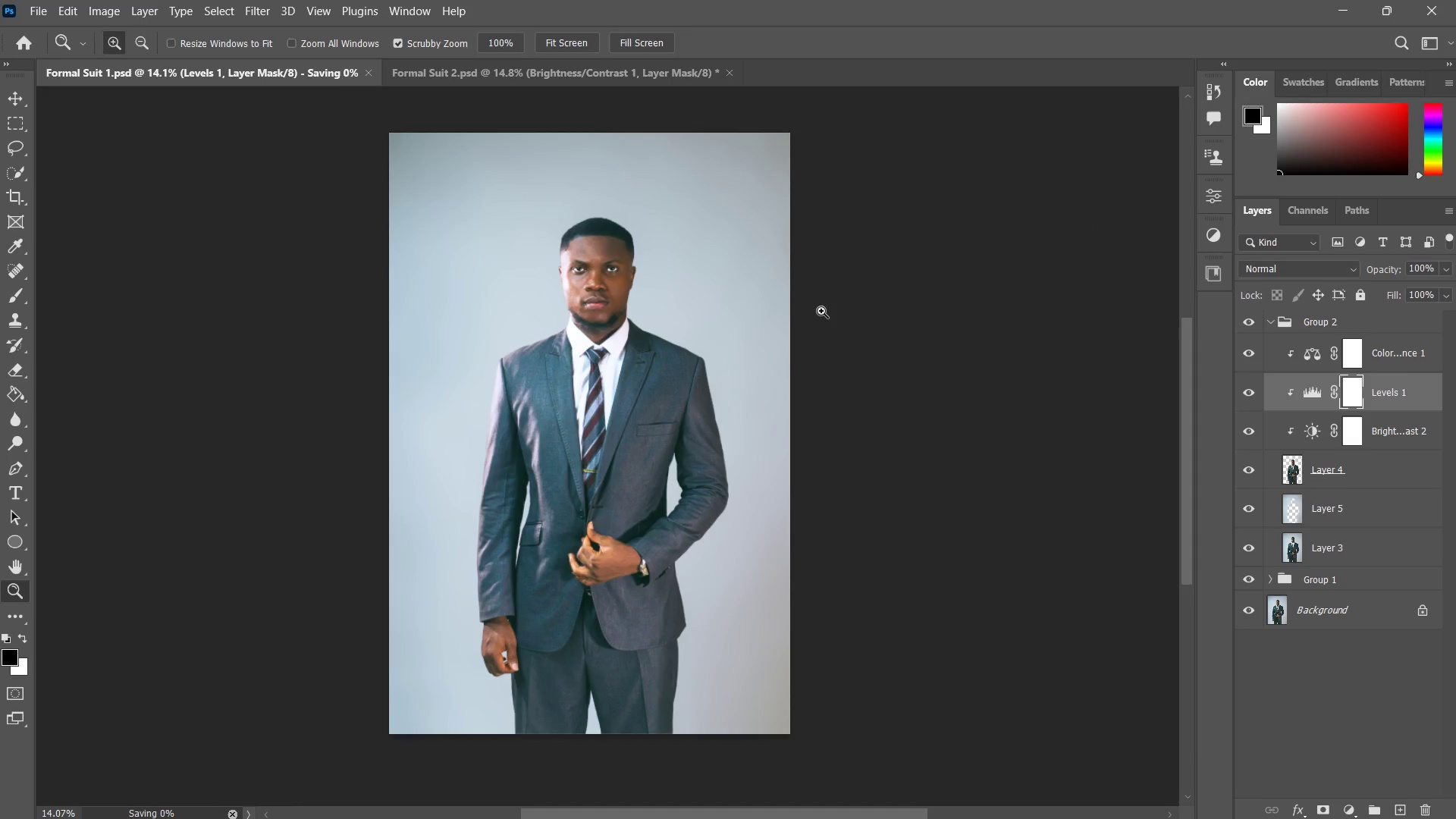 
key(Control+ControlLeft)
 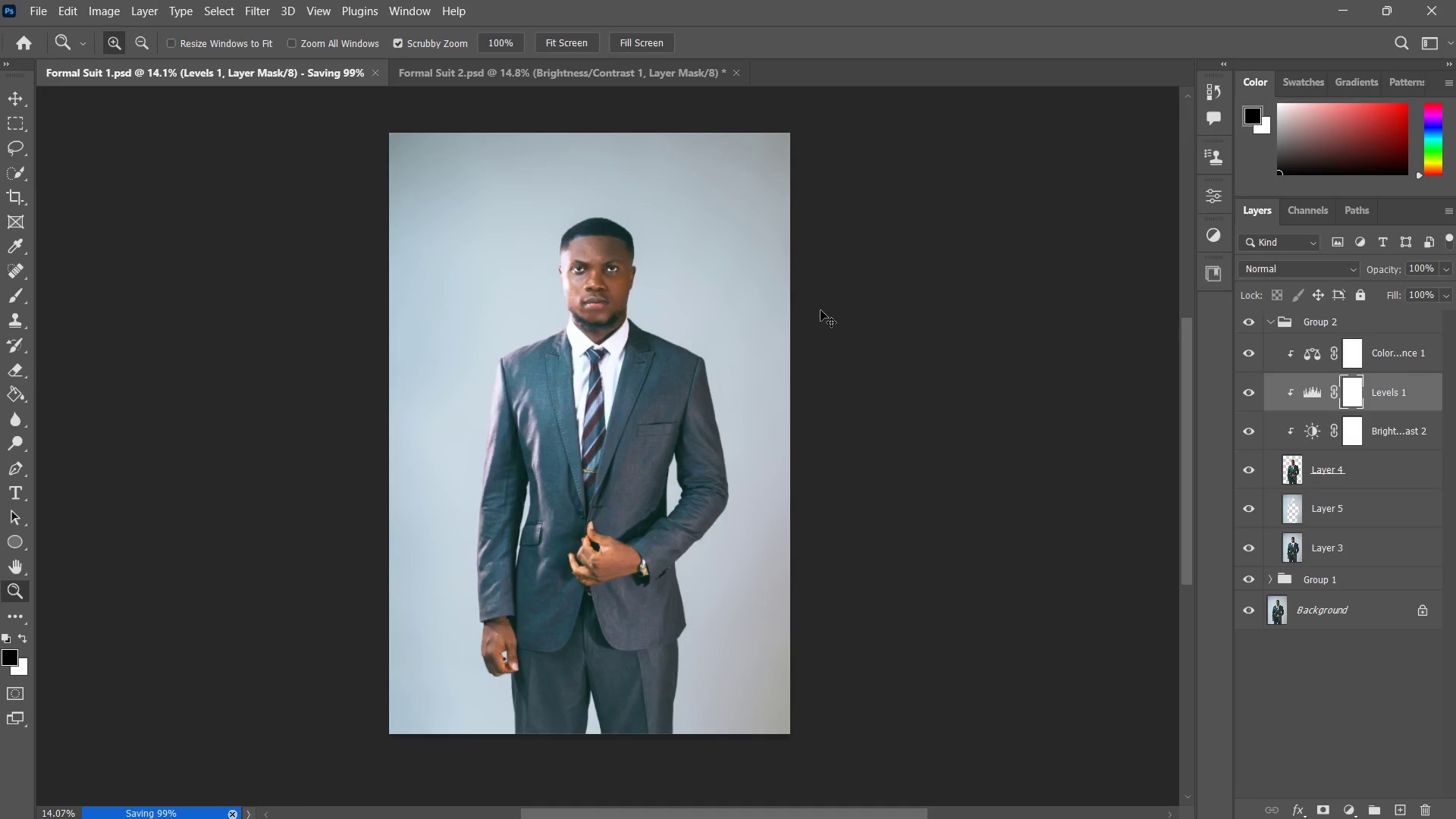 
key(Control+Tab)
 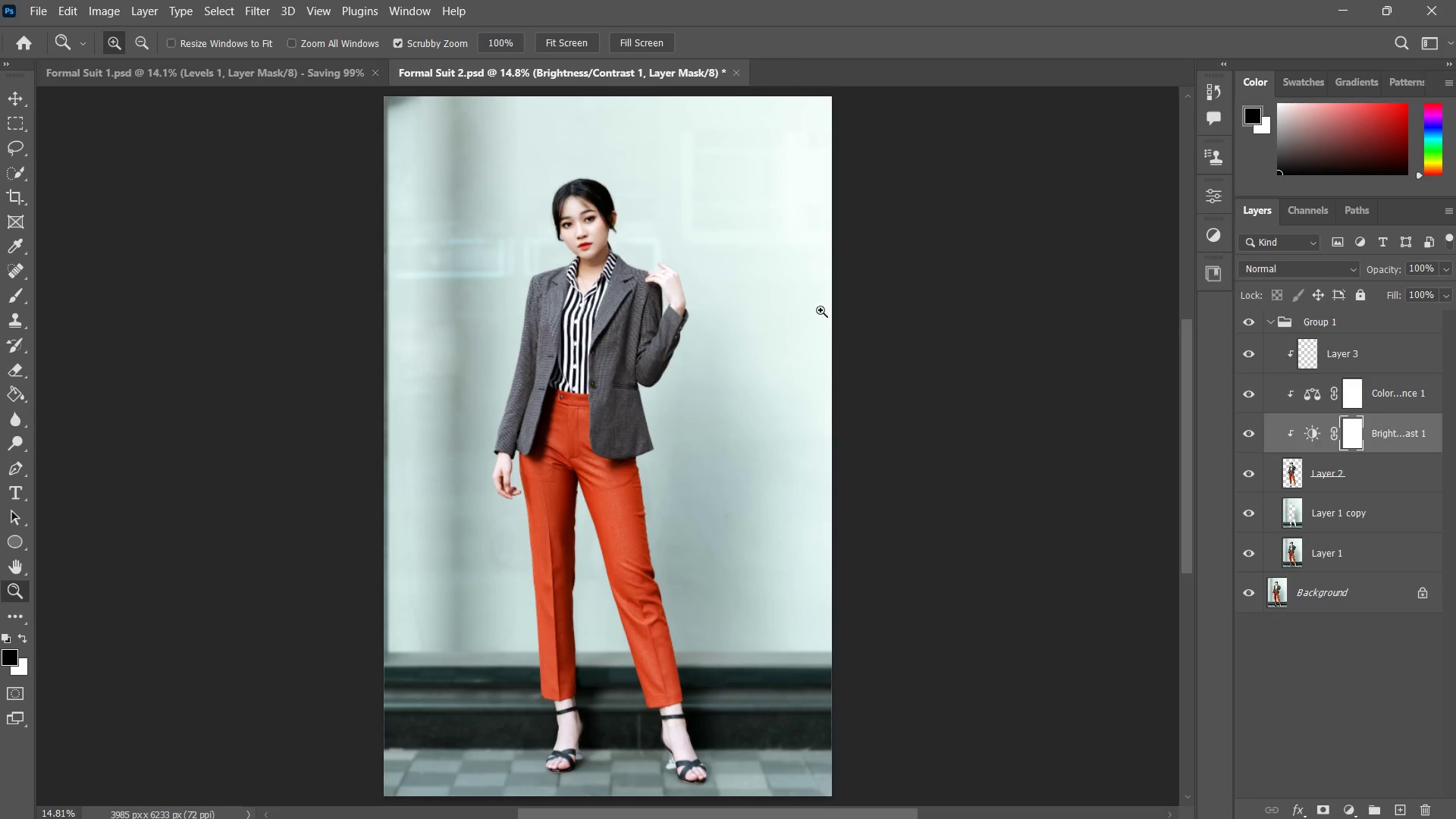 
key(Control+ControlLeft)
 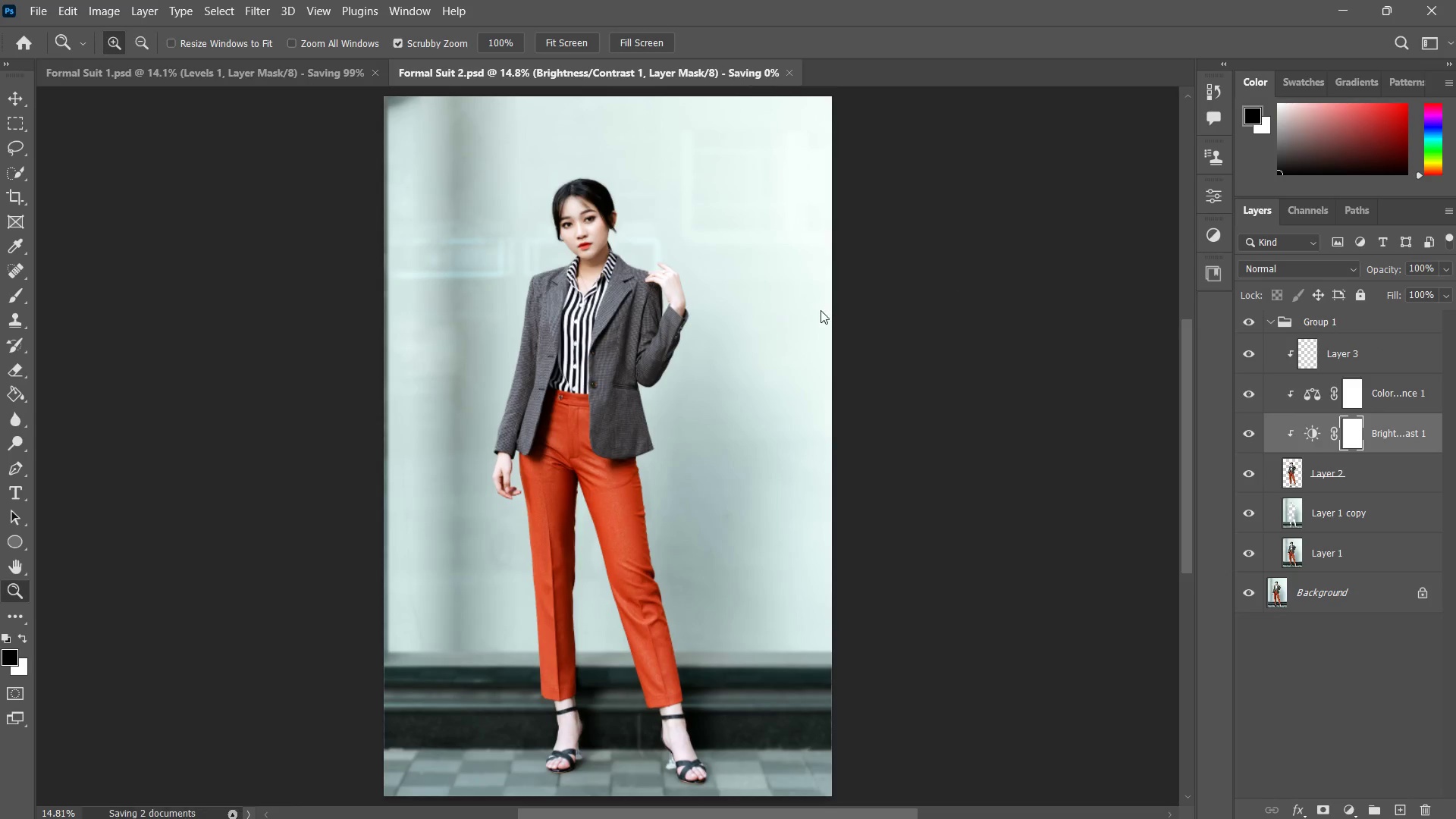 
key(Control+S)
 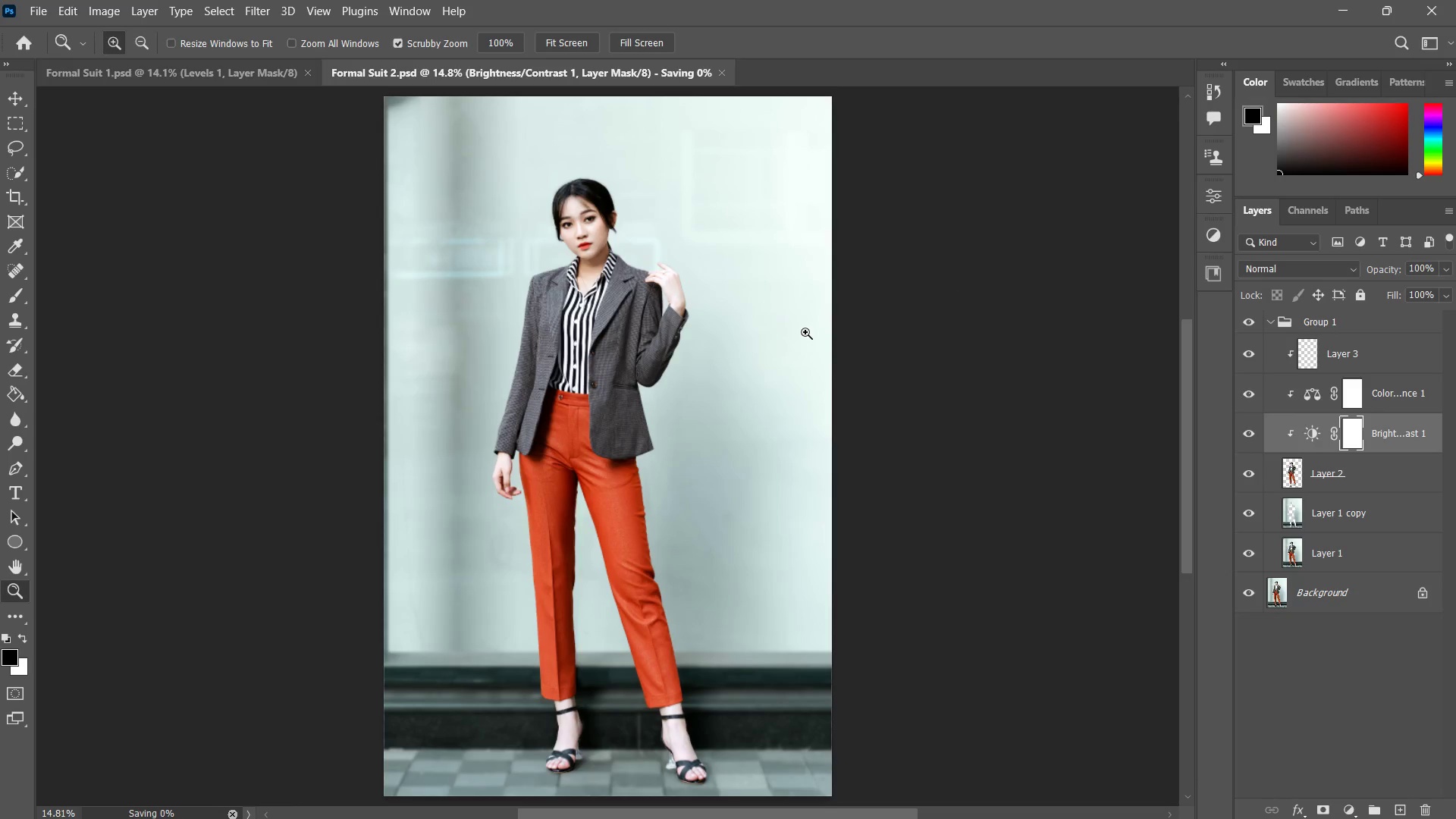 
key(Control+Tab)
 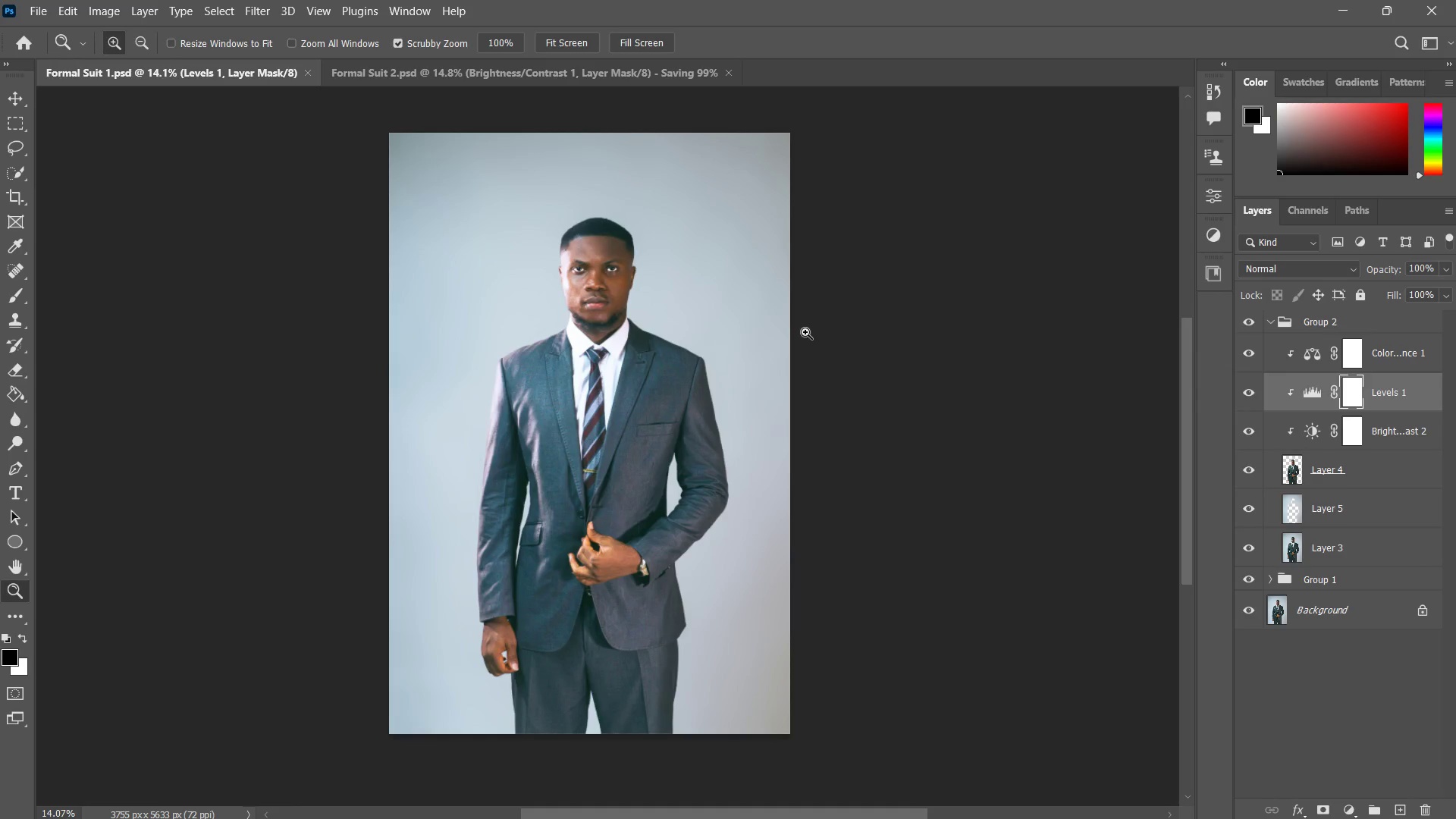 
key(Control+S)
 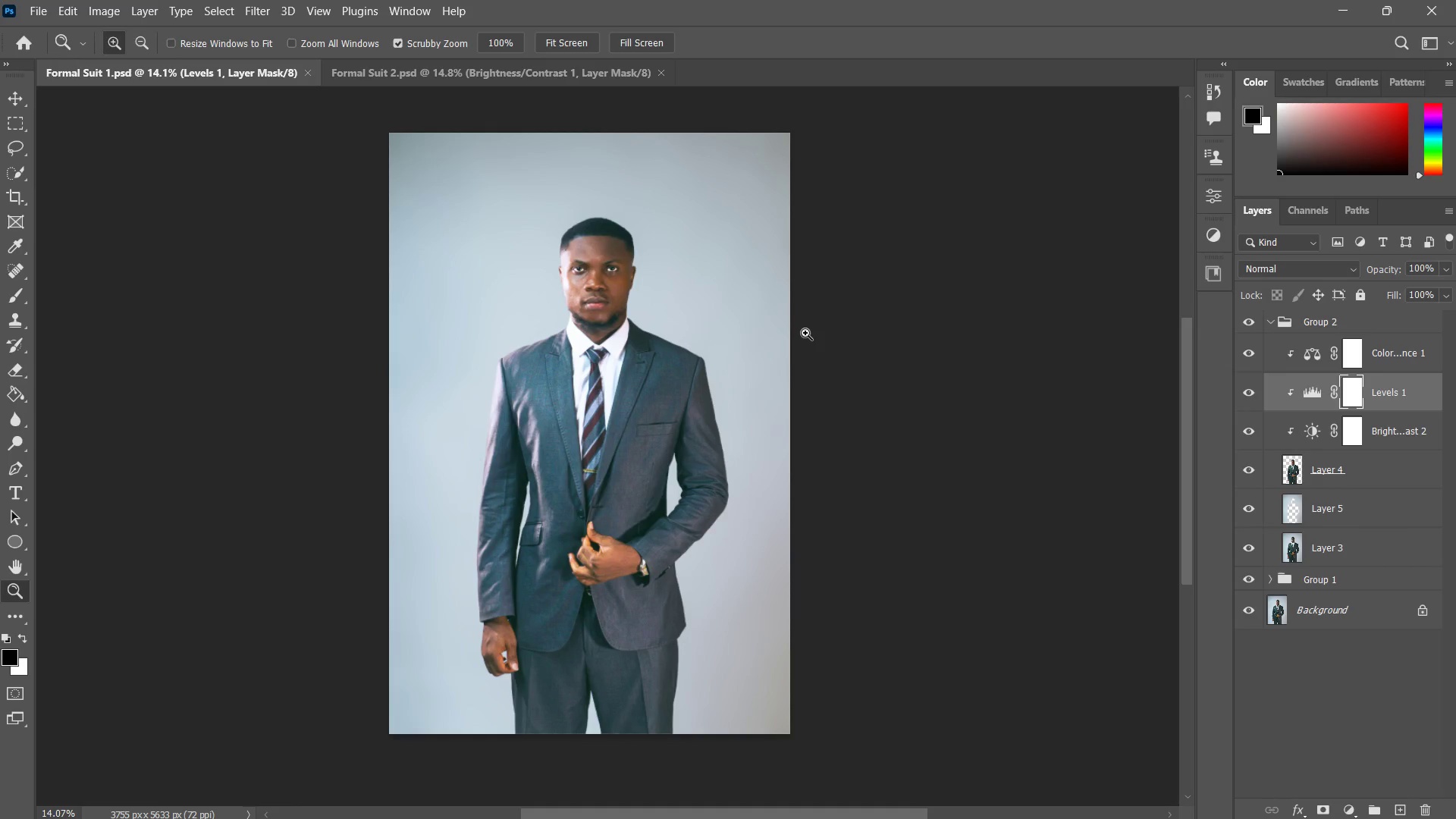 
key(Alt+Control+S)
 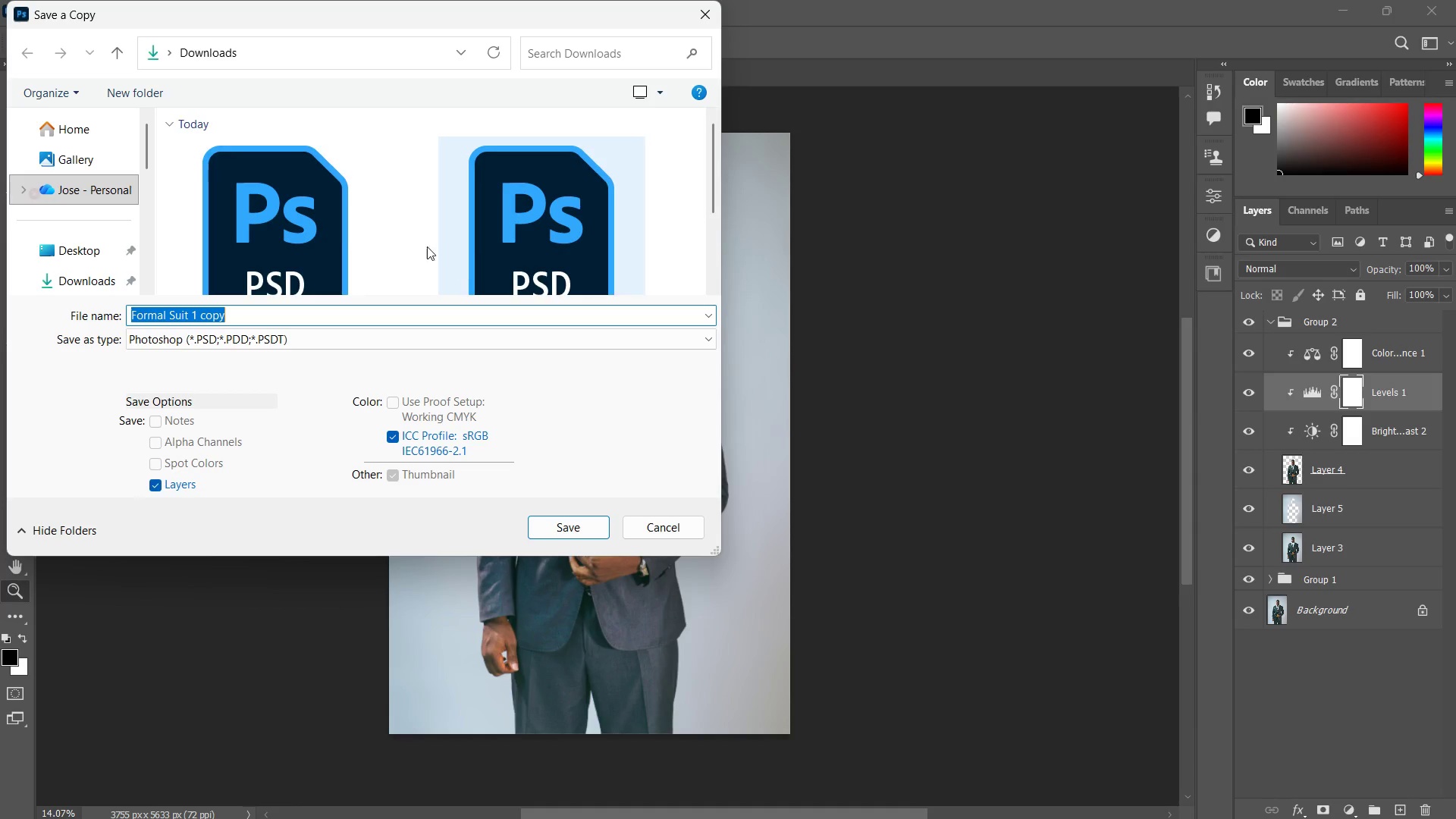 
scroll: coordinate [490, 259], scroll_direction: down, amount: 4.0
 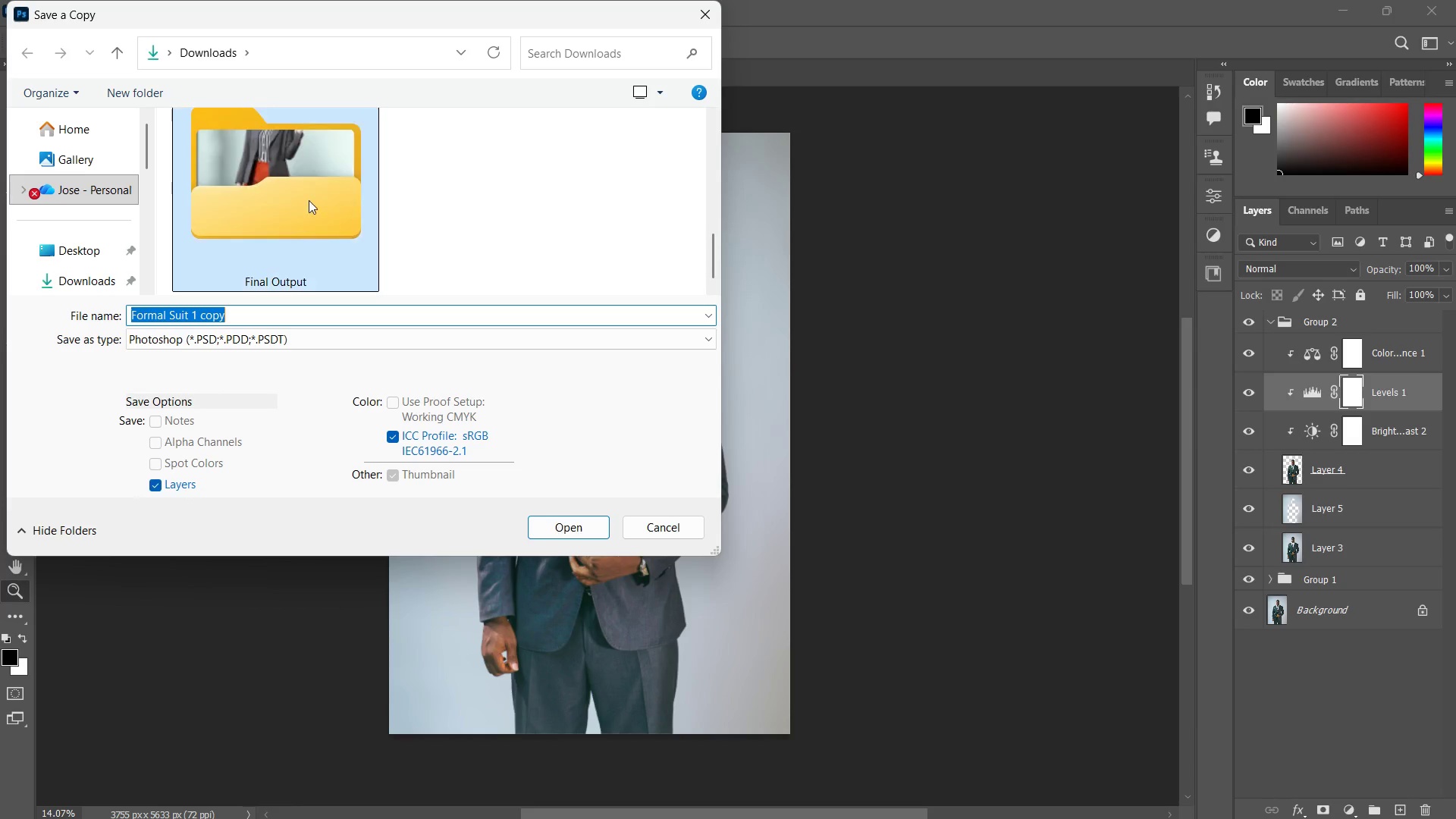 
double_click([308, 199])
 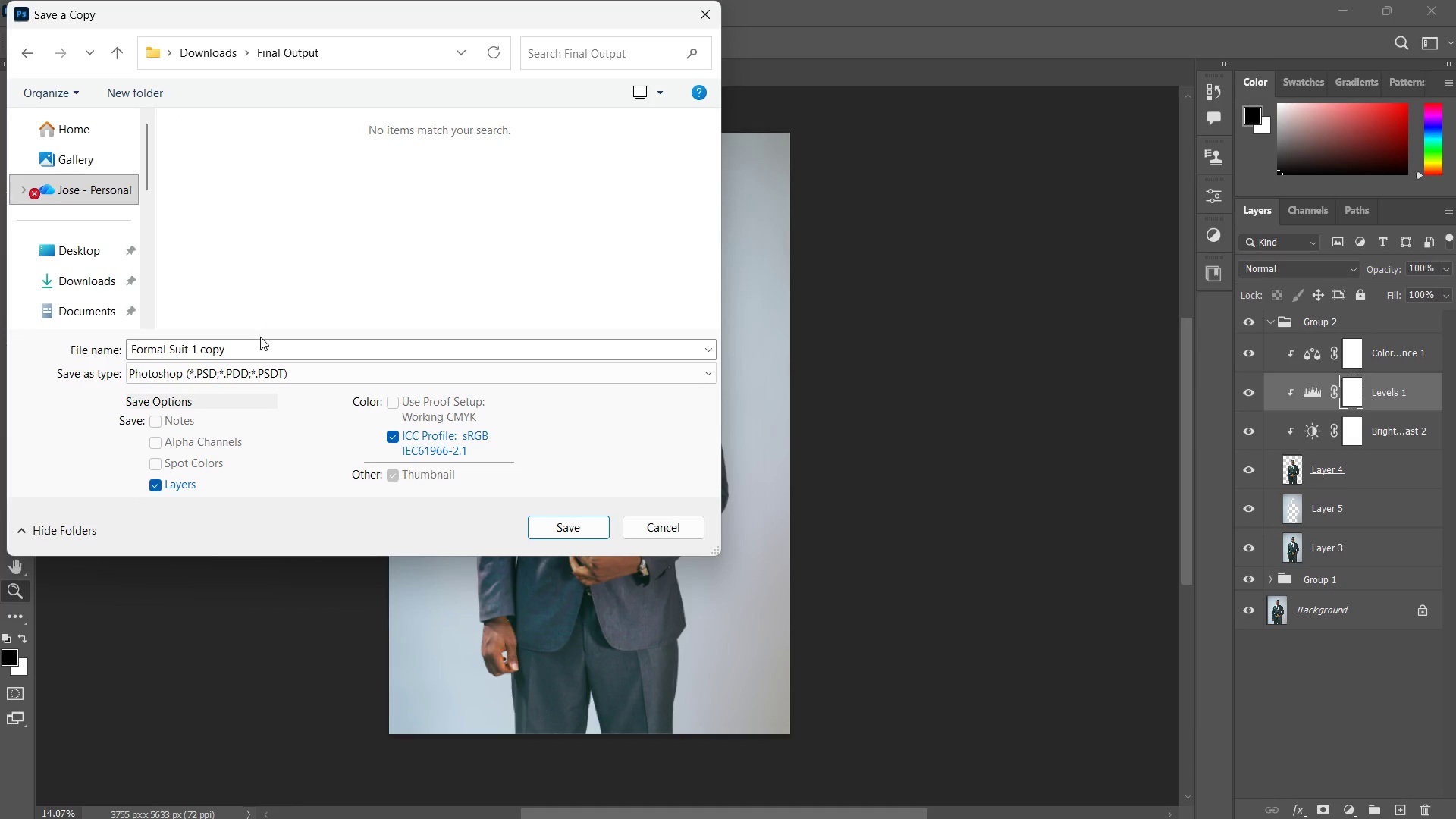 
left_click([259, 376])
 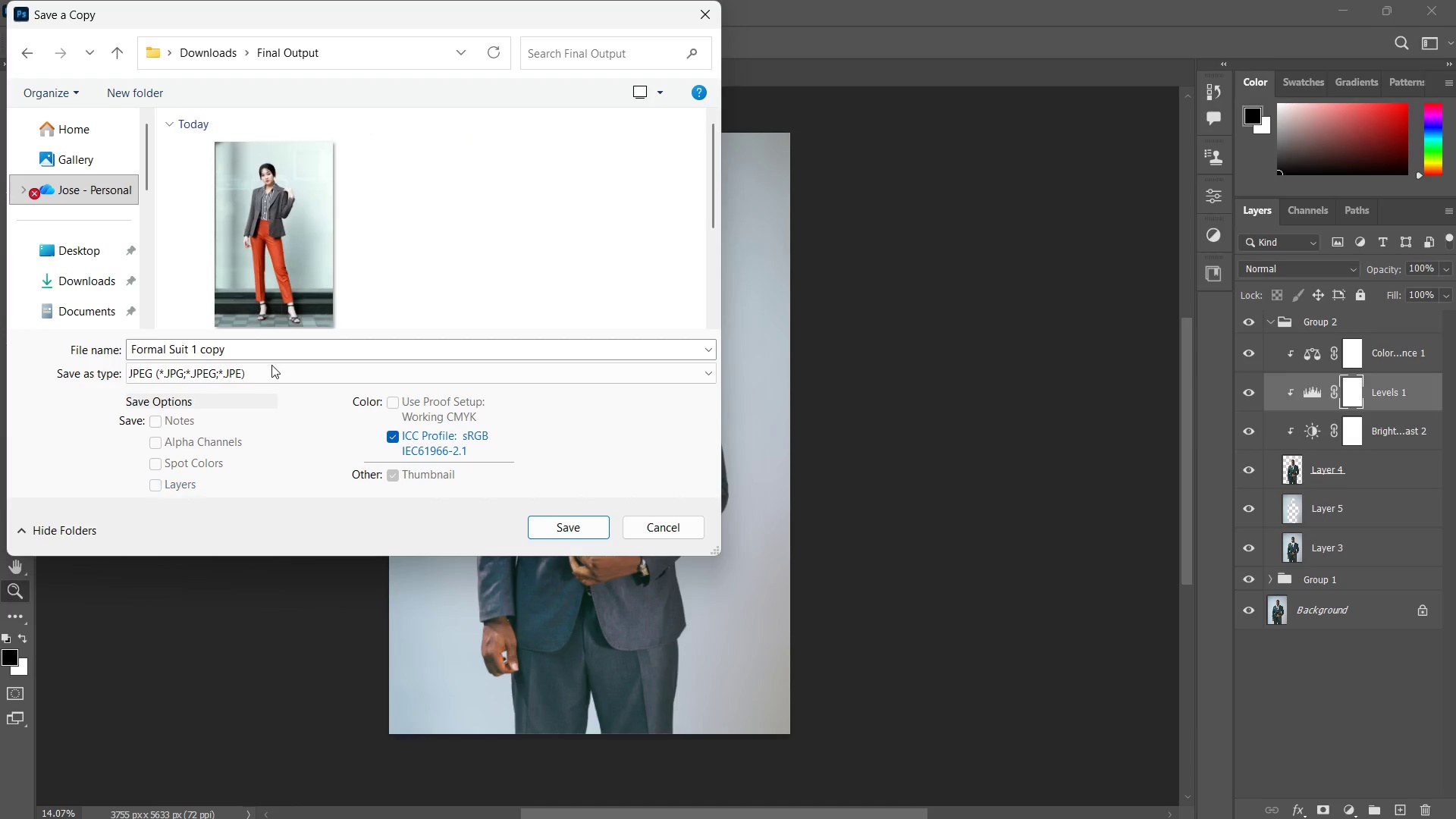 
scroll: coordinate [274, 293], scroll_direction: down, amount: 4.0
 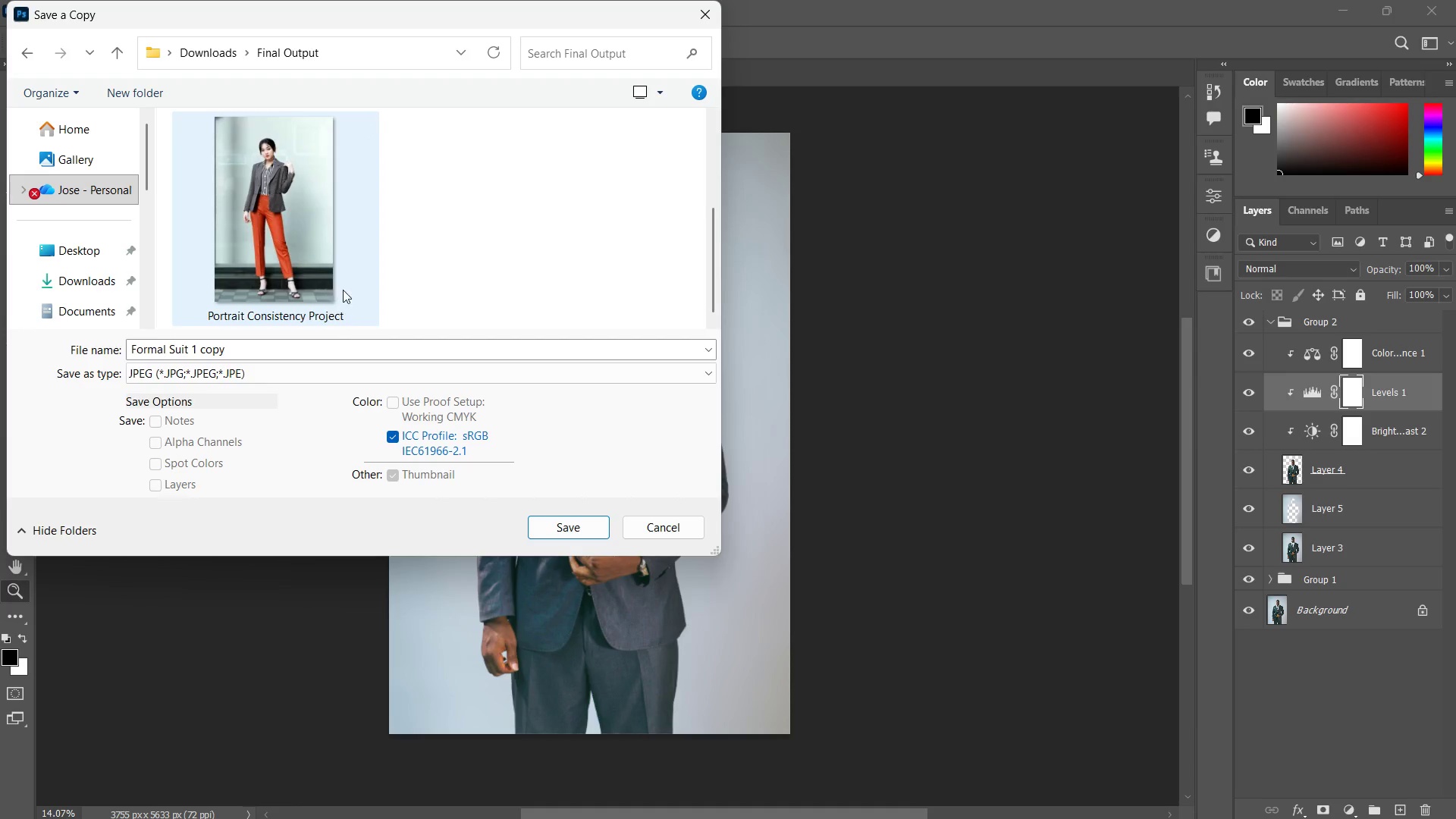 
left_click([330, 258])
 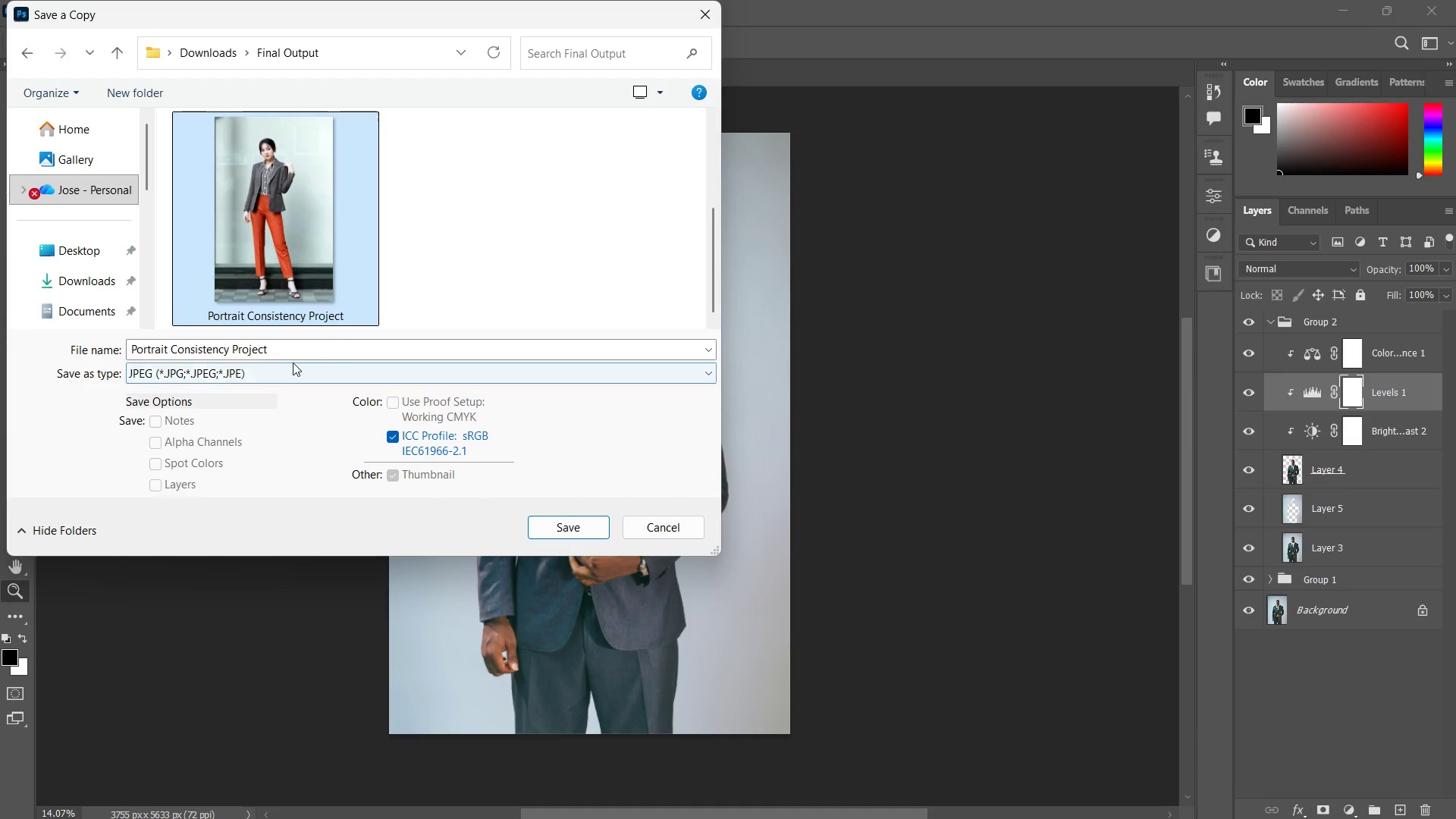 
left_click([290, 349])
 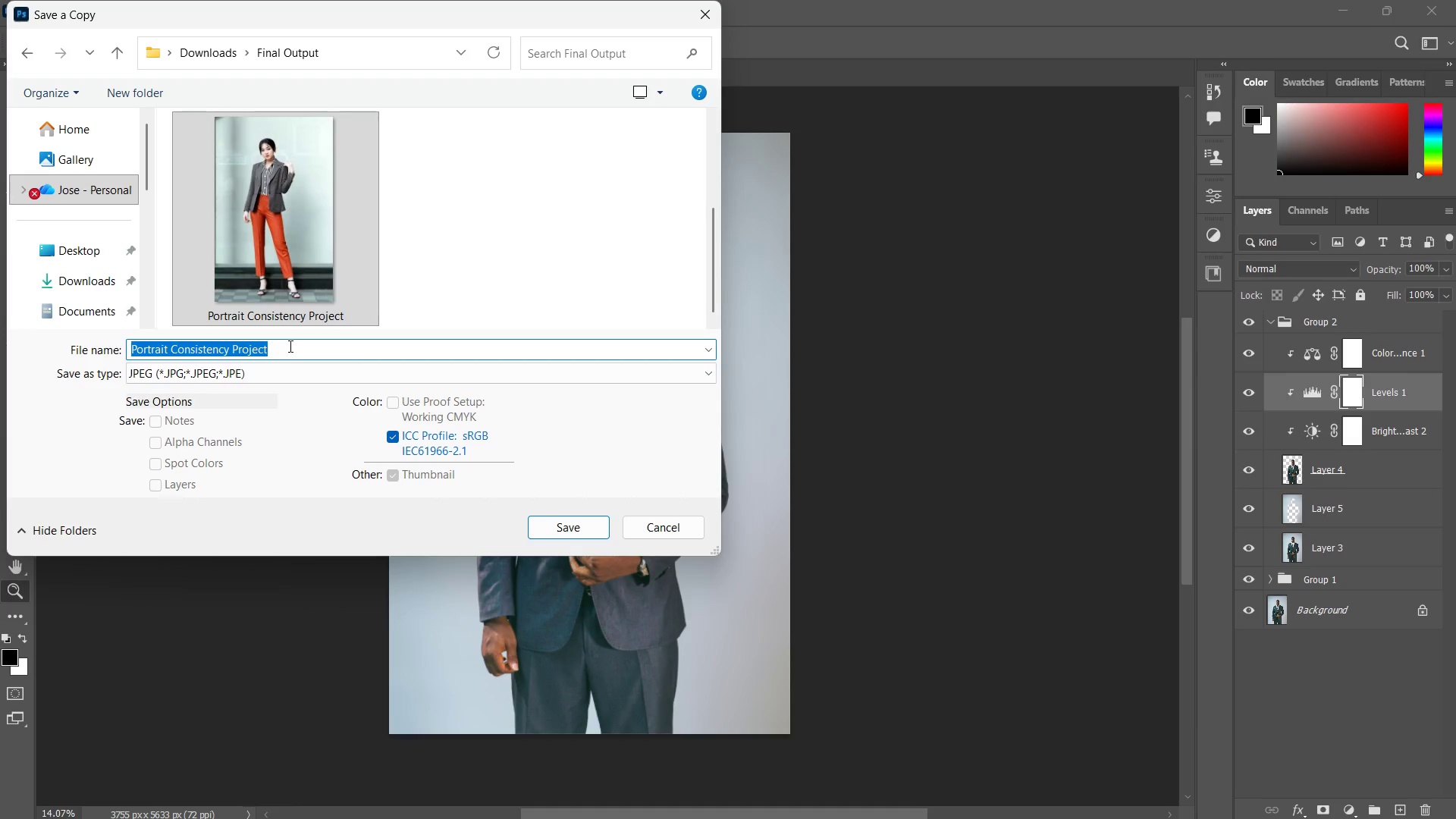 
left_click([289, 346])
 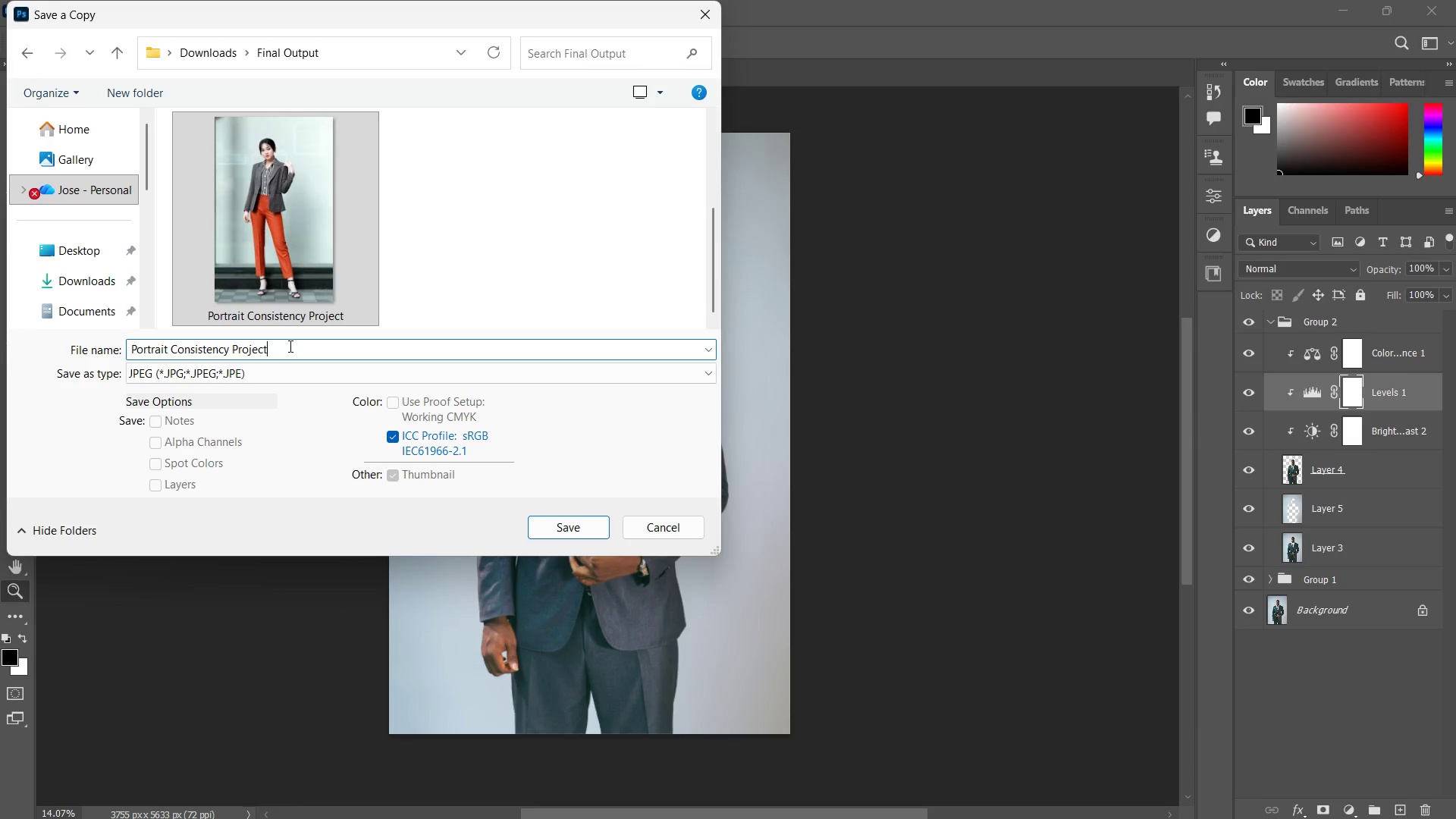 
hold_key(key=ControlLeft, duration=0.72)
 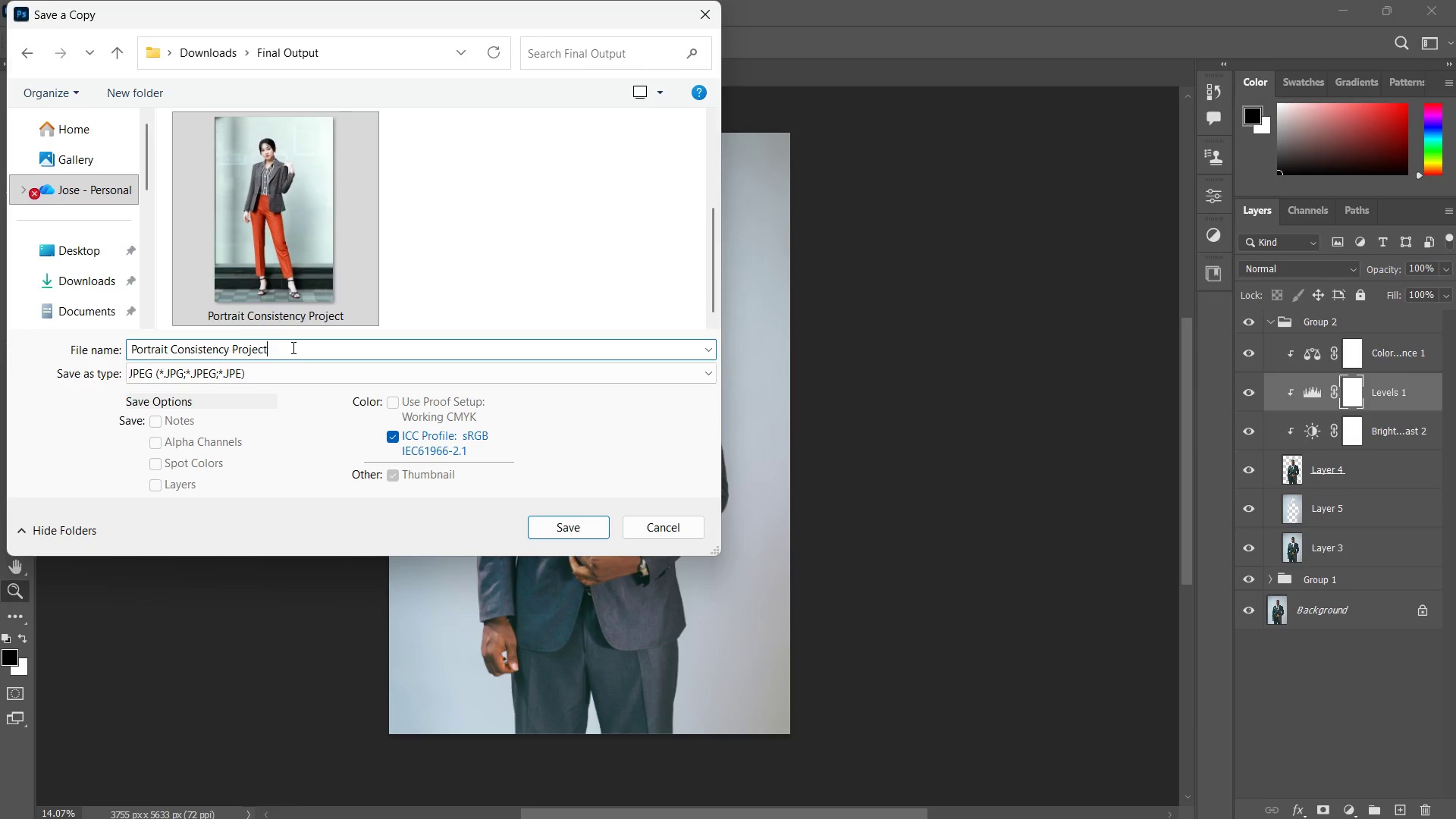 
key(Space)
 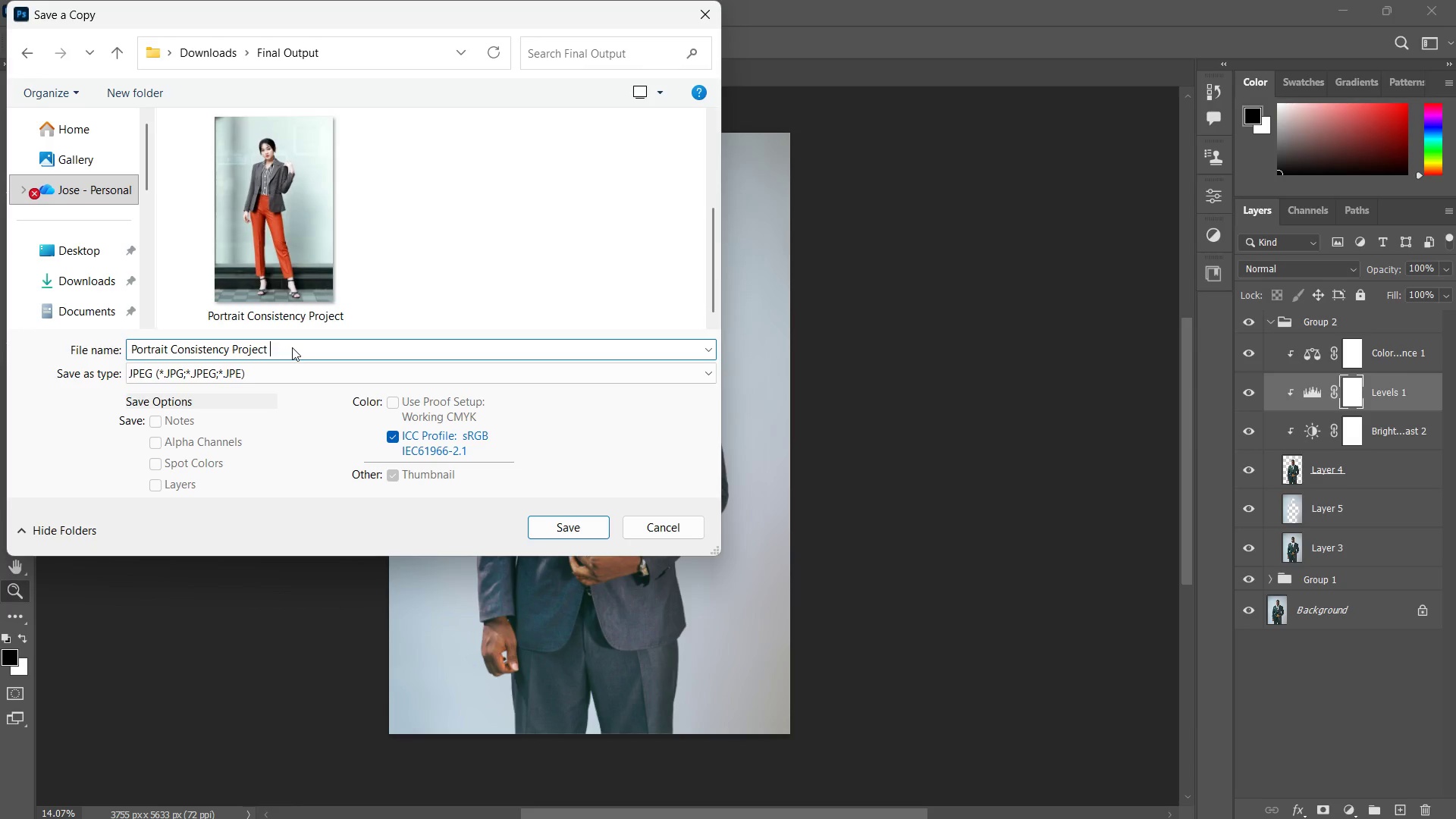 
key(1)
 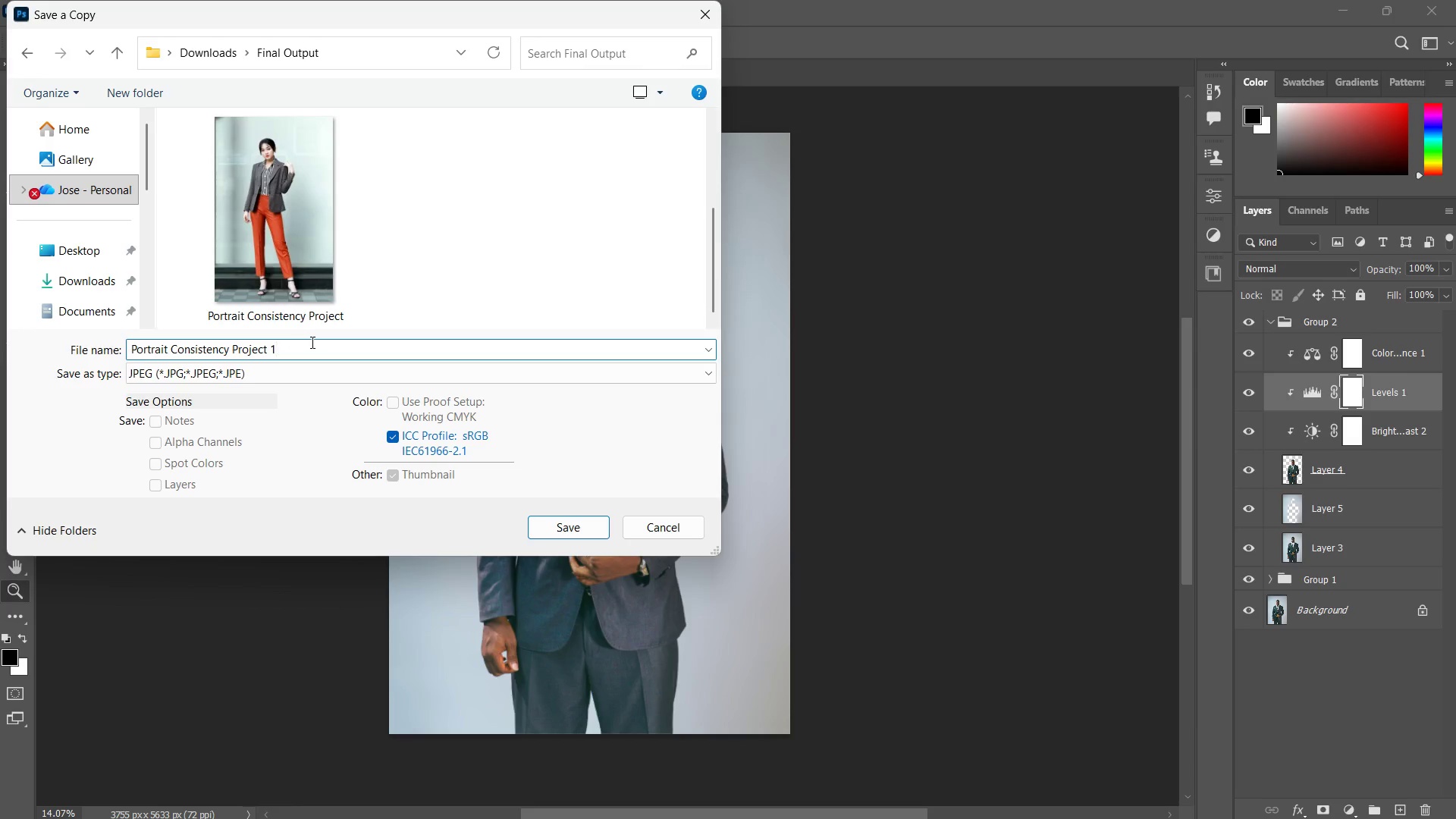 
key(Enter)
 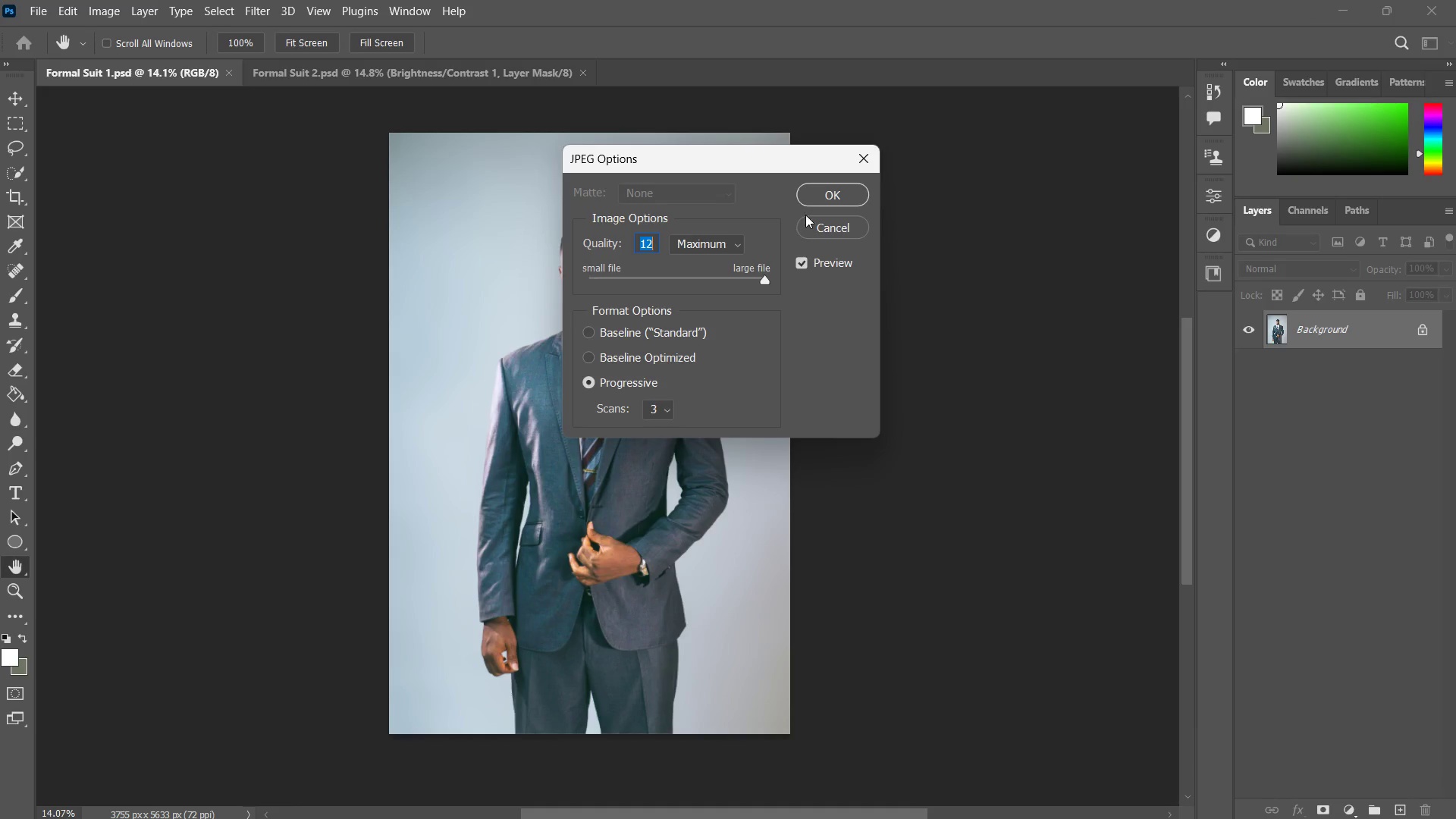 
left_click([821, 195])
 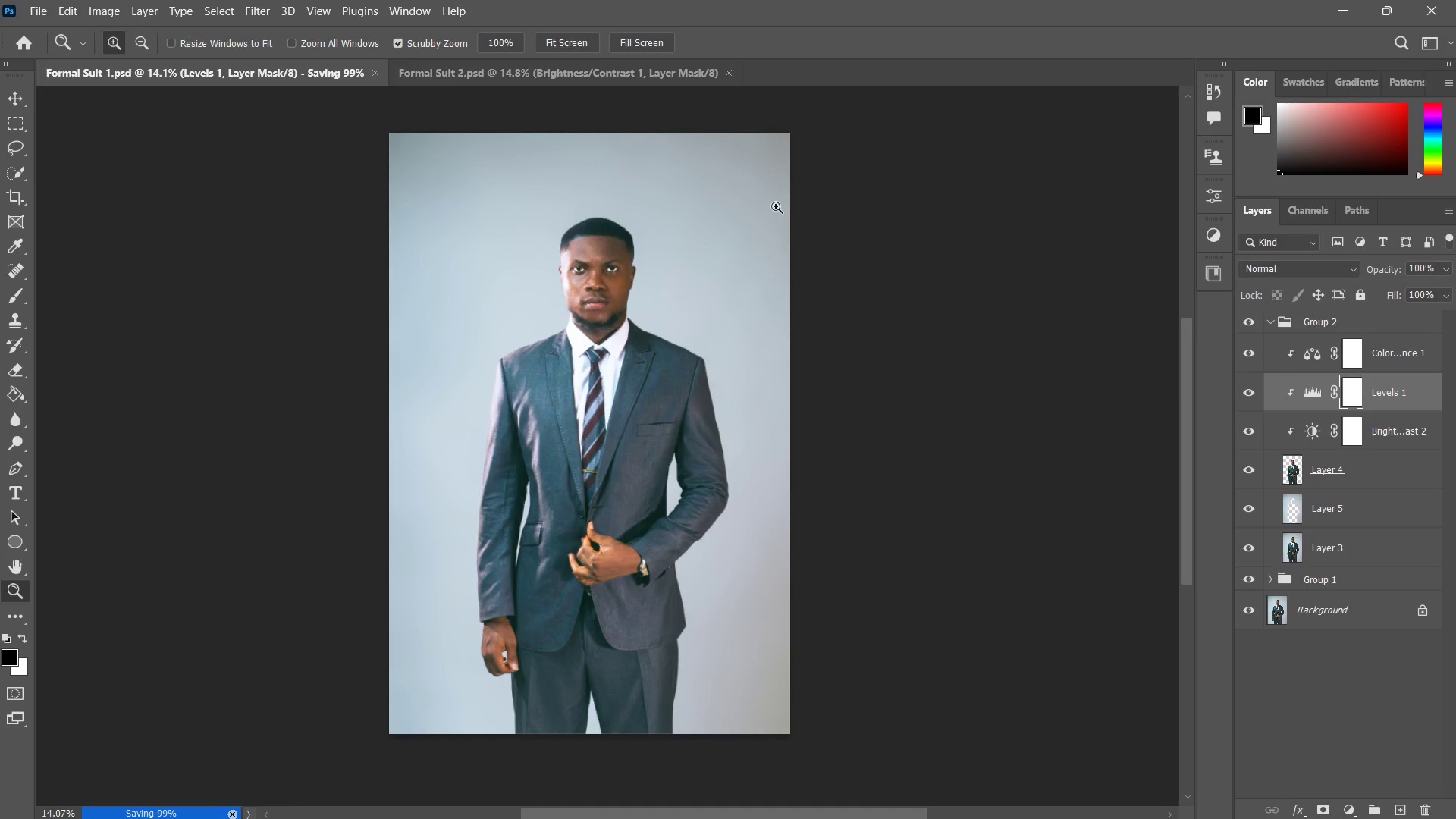 
hold_key(key=ControlLeft, duration=0.45)
 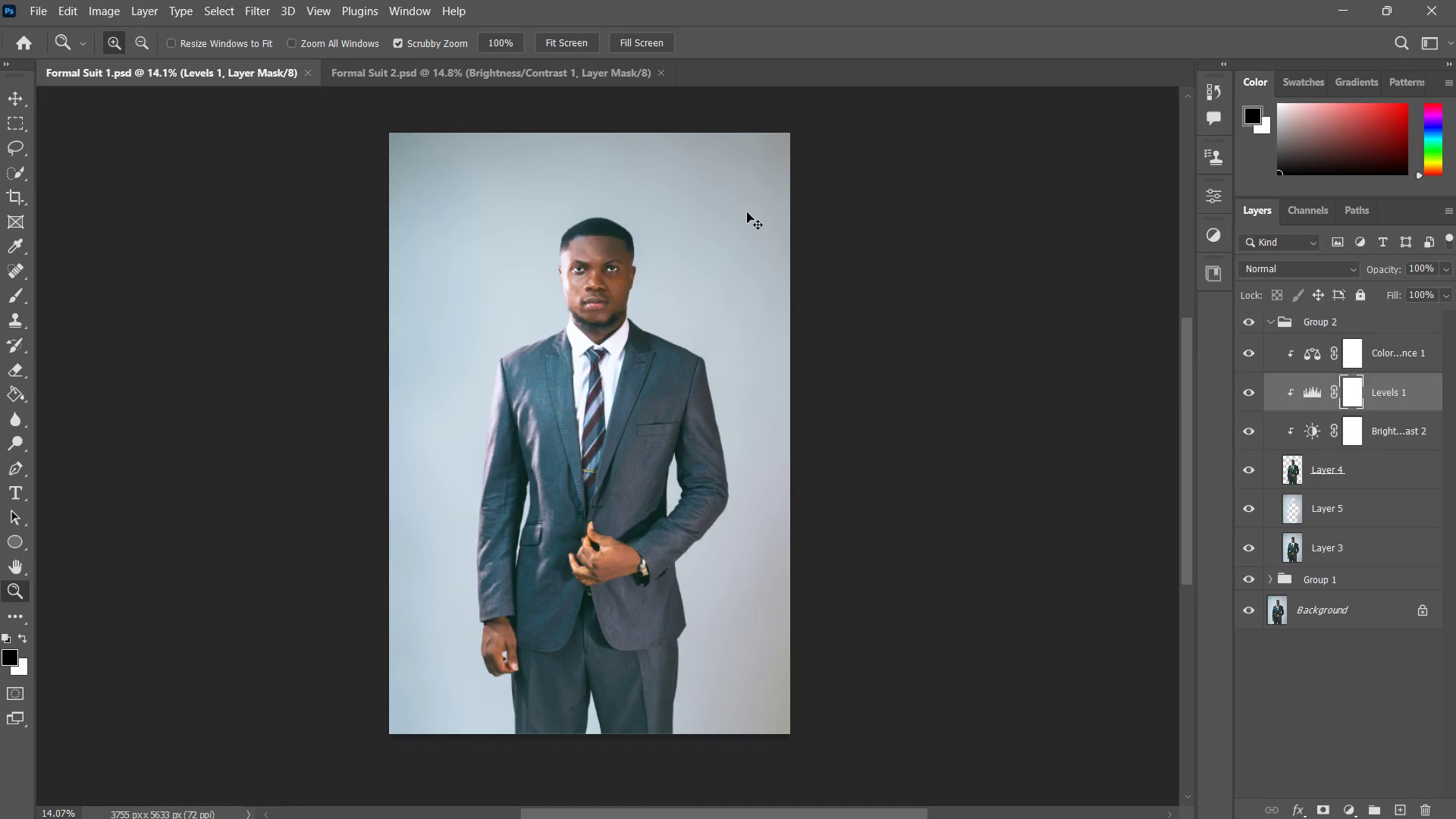 
key(Control+ControlLeft)
 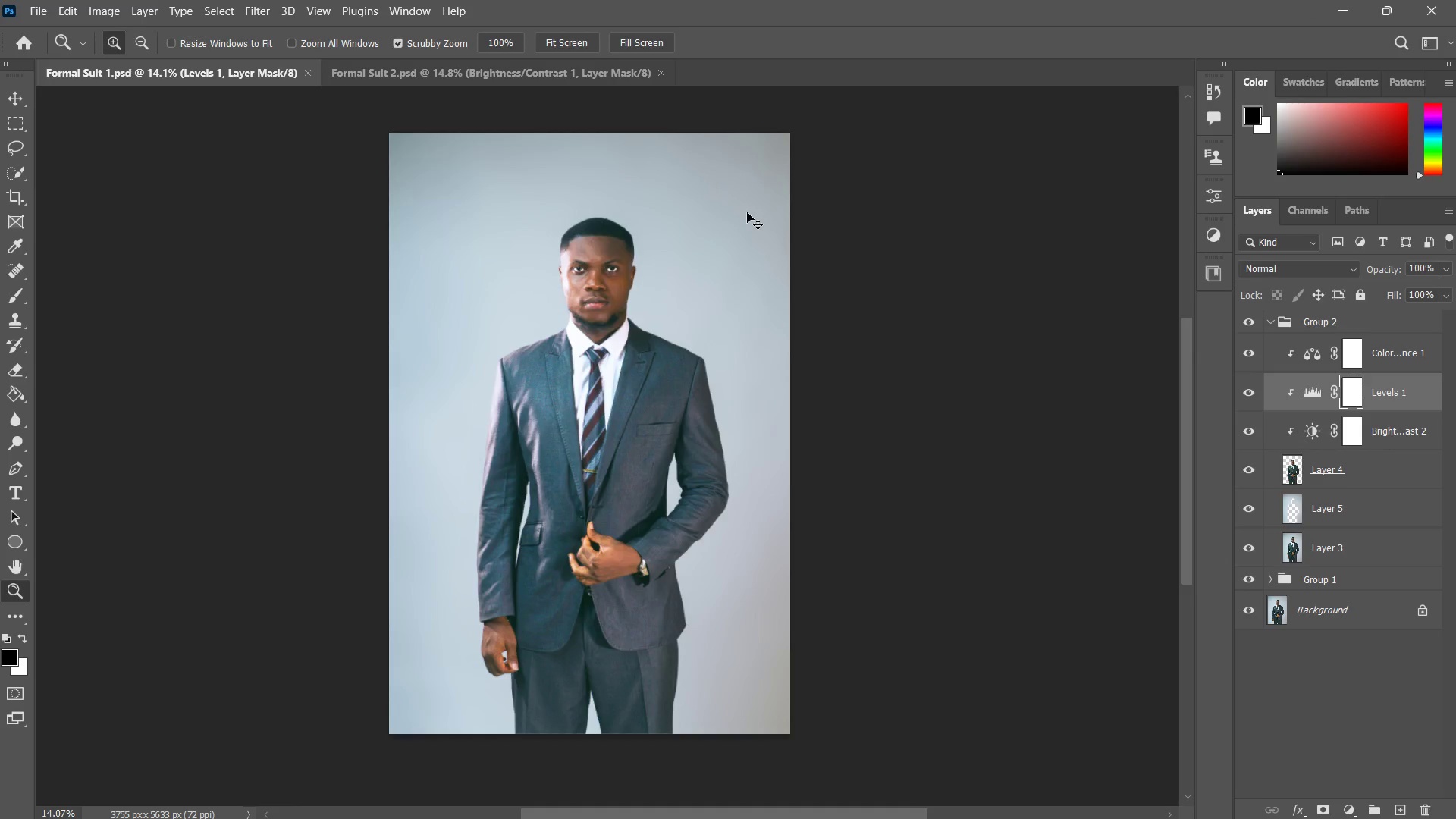 
key(Control+Tab)
 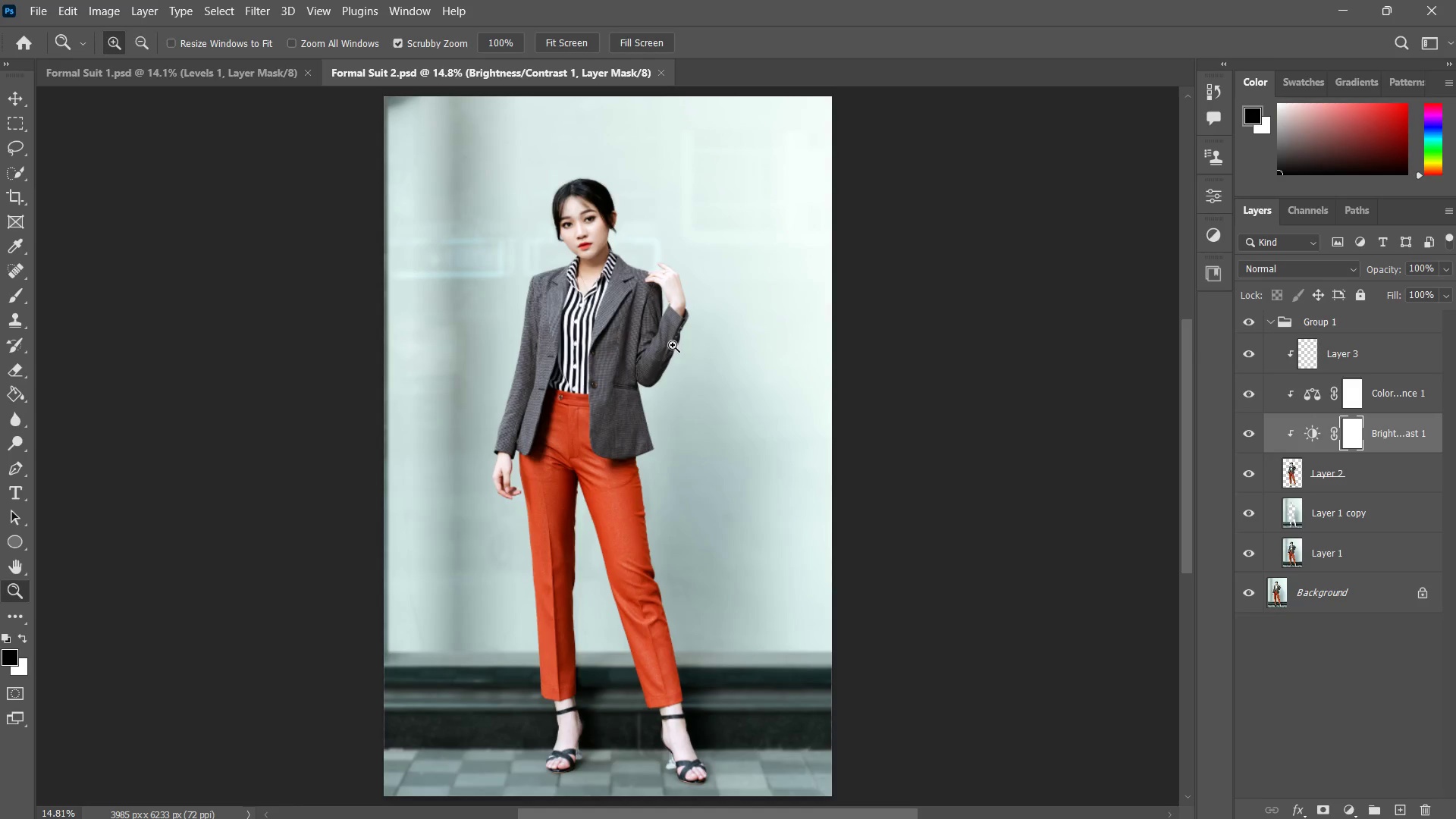 
key(Alt+Control+S)
 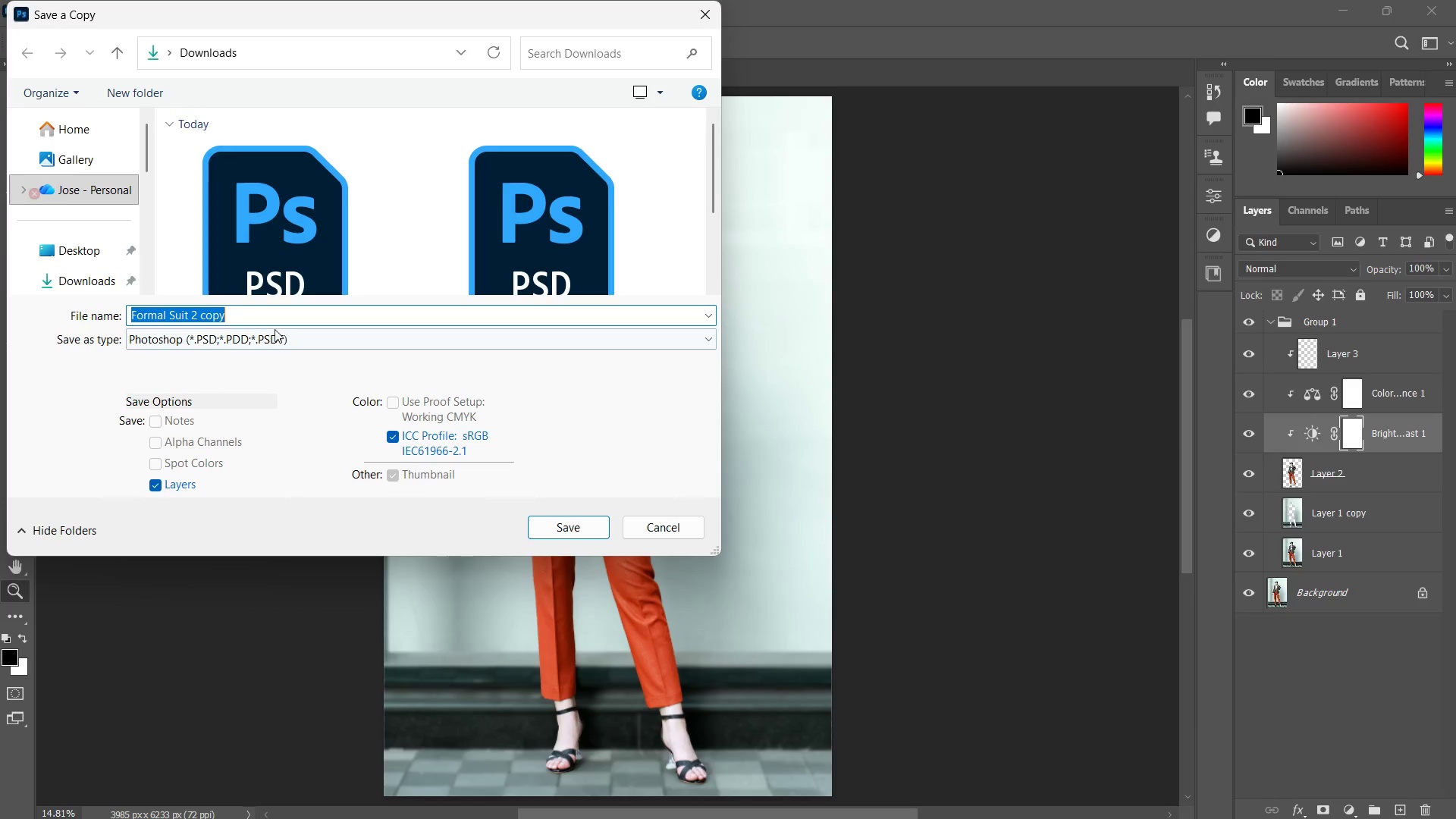 
scroll: coordinate [482, 284], scroll_direction: down, amount: 8.0
 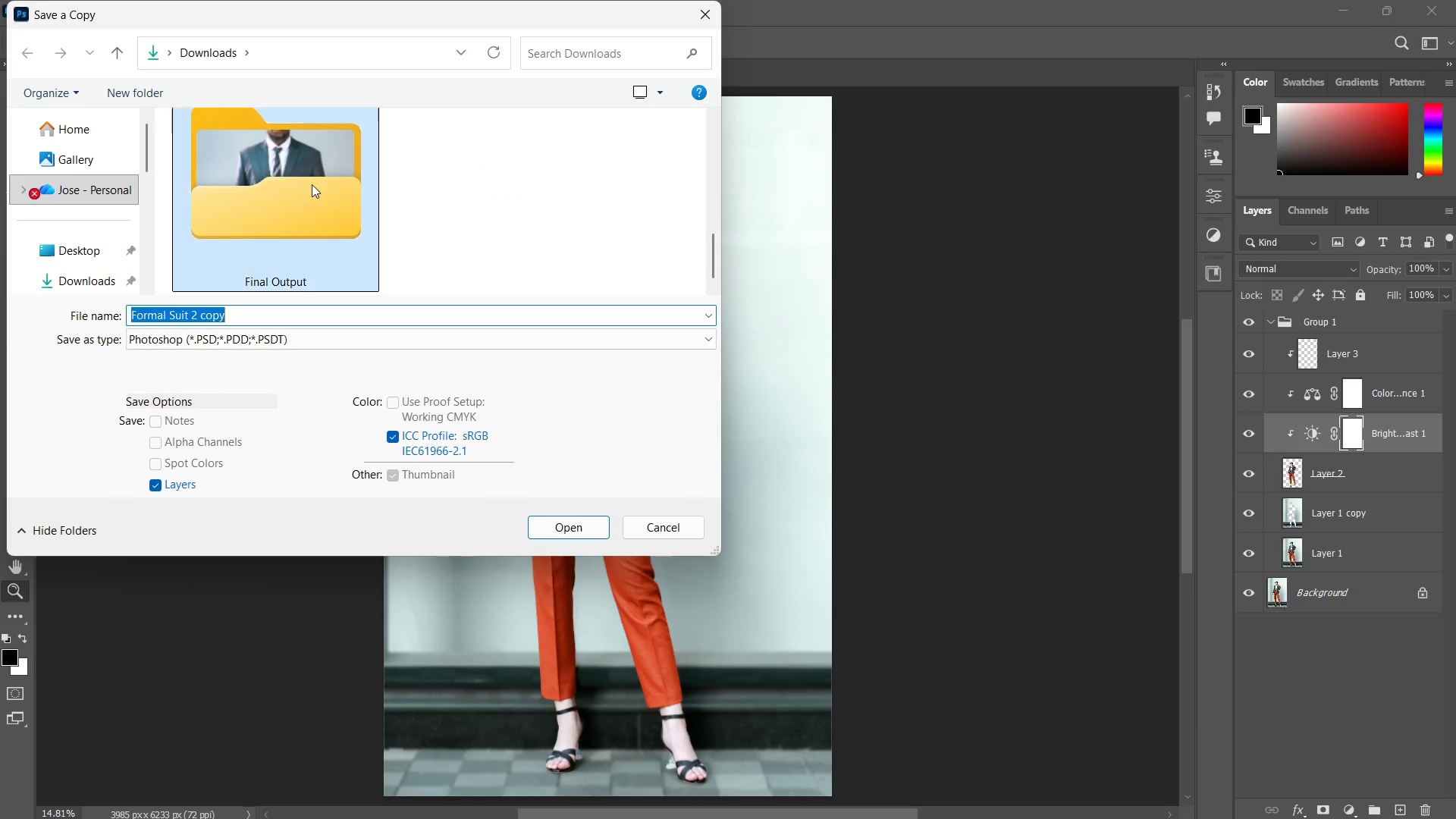 
double_click([312, 184])
 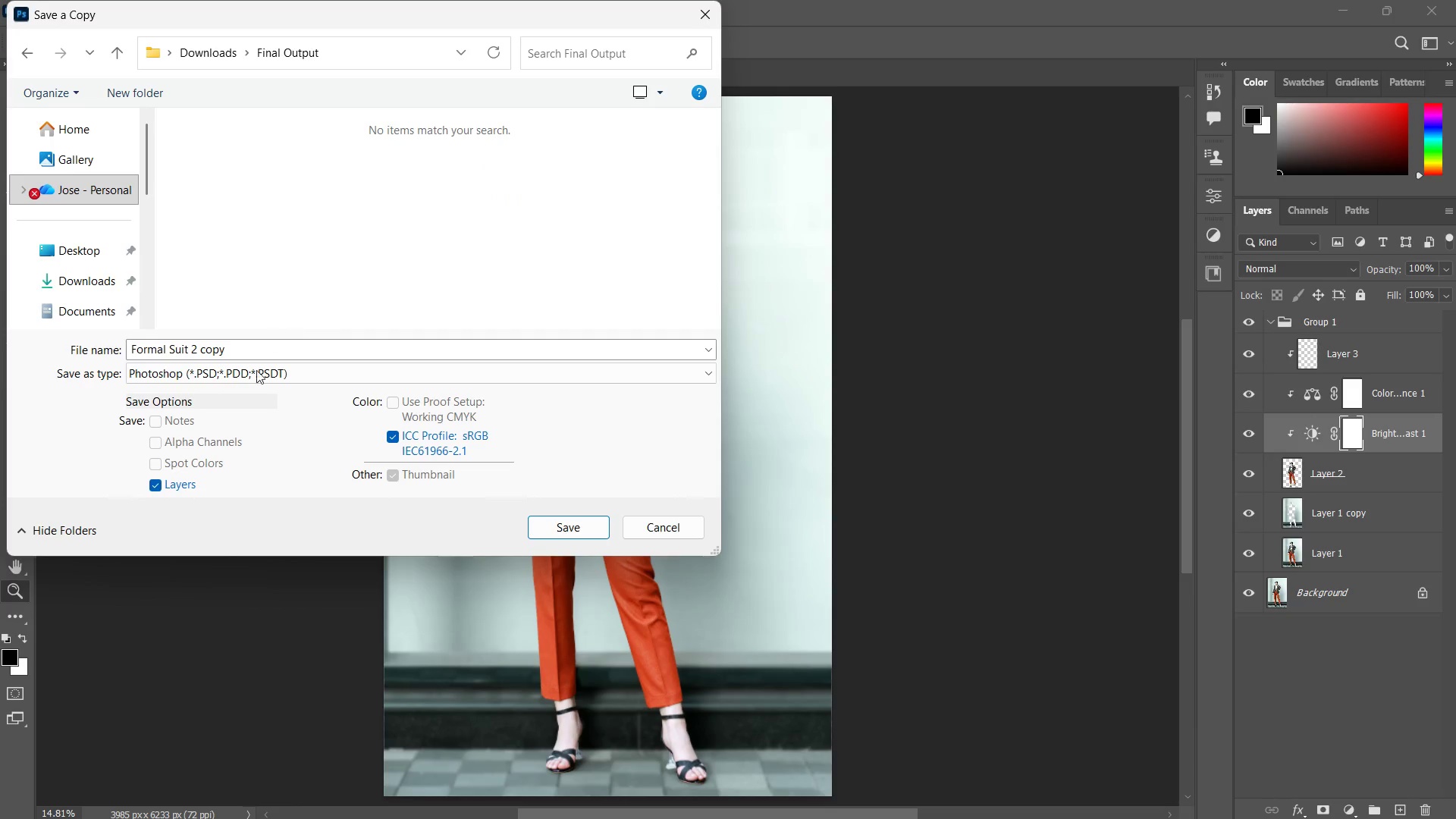 
left_click([257, 373])
 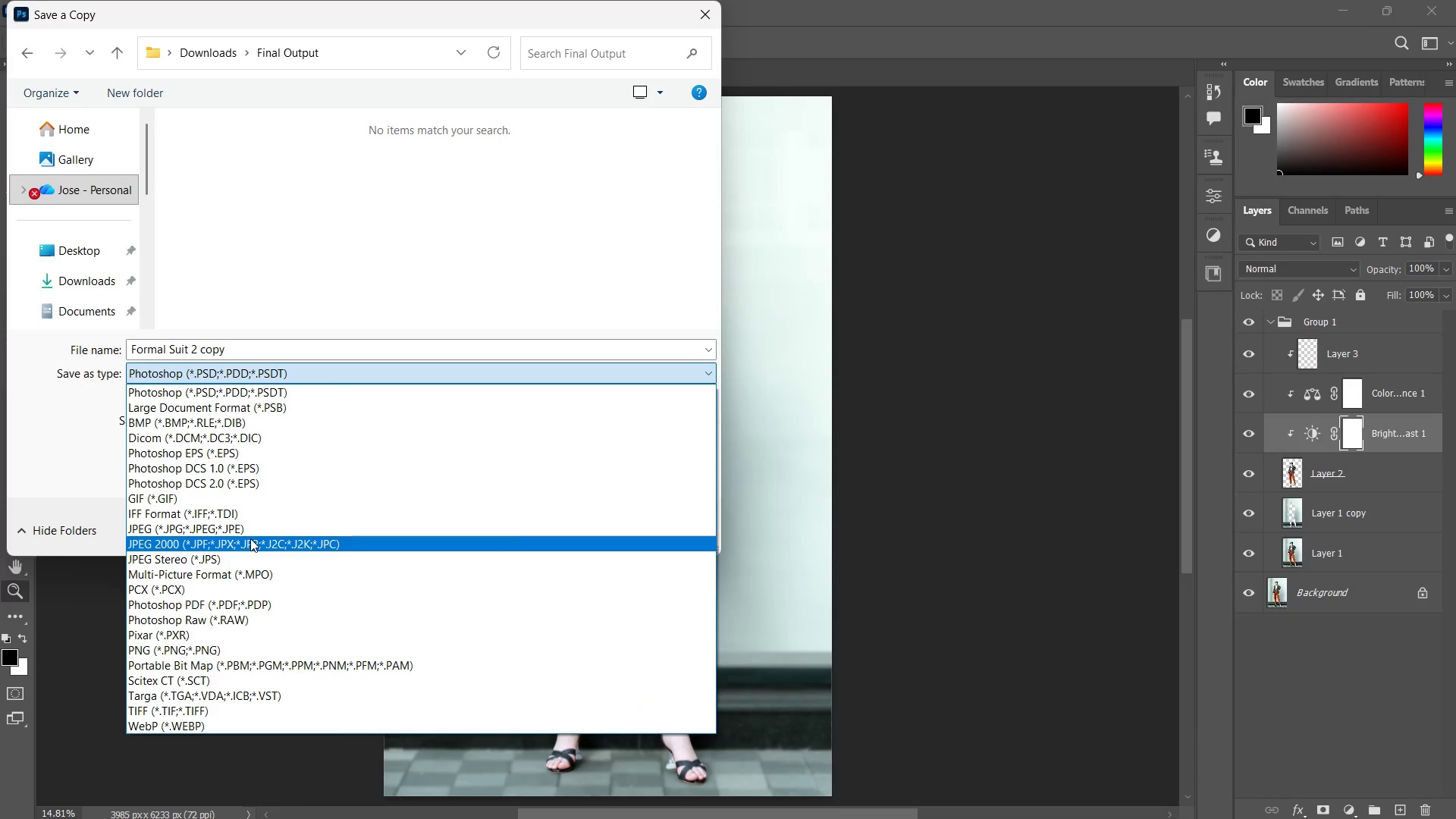 
left_click([253, 530])
 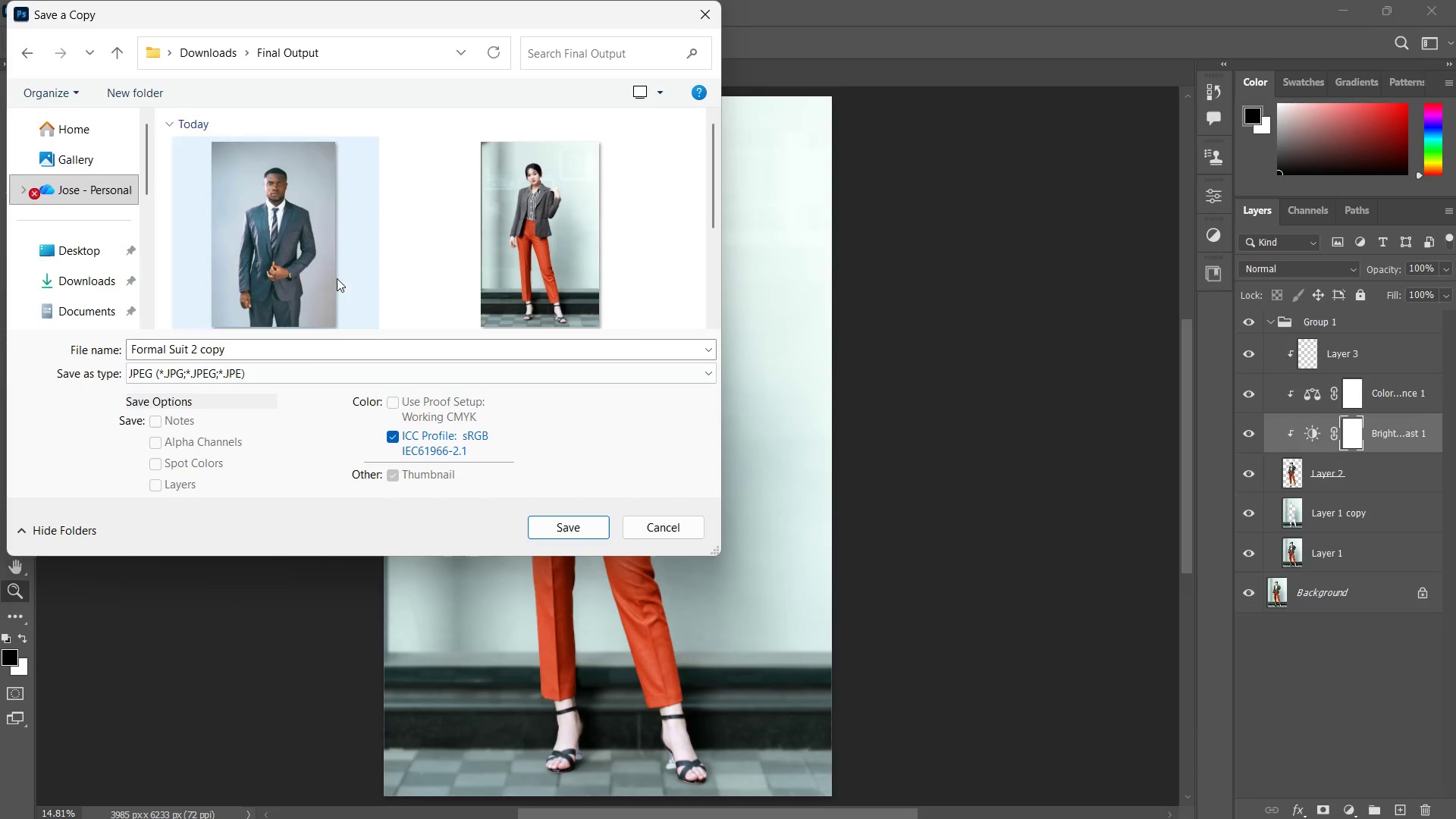 
left_click([535, 275])
 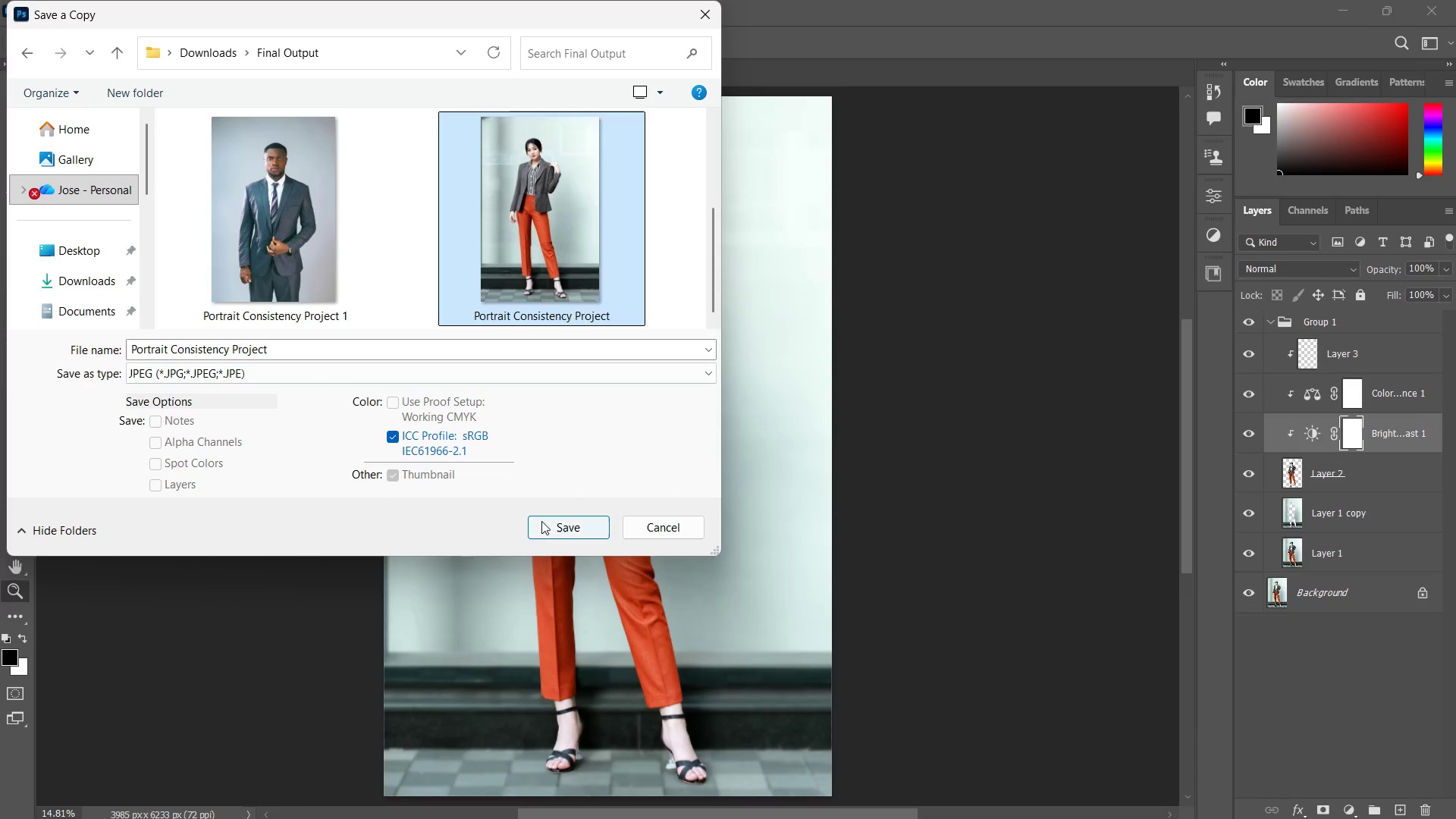 
left_click([543, 519])
 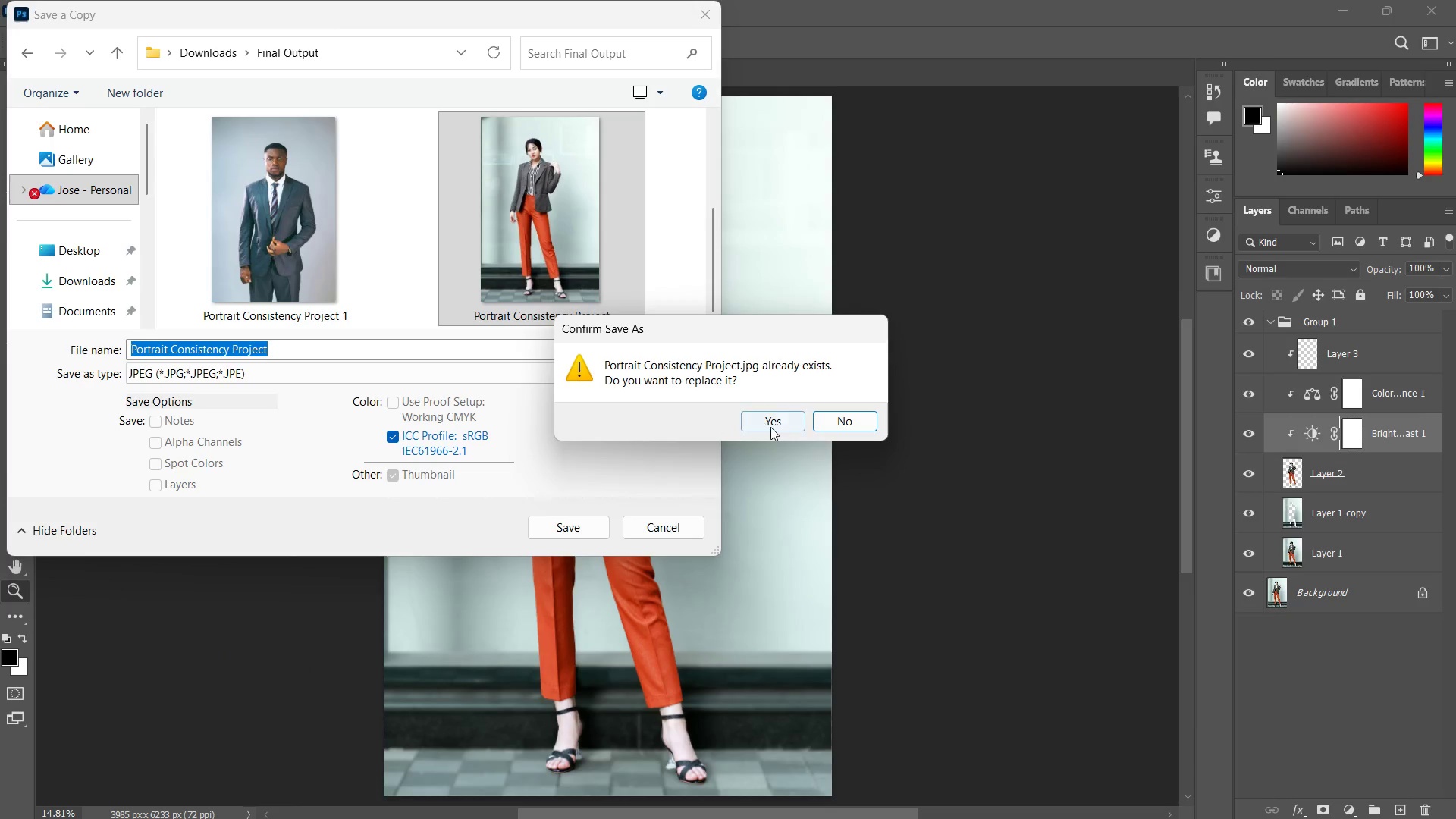 
left_click([770, 427])
 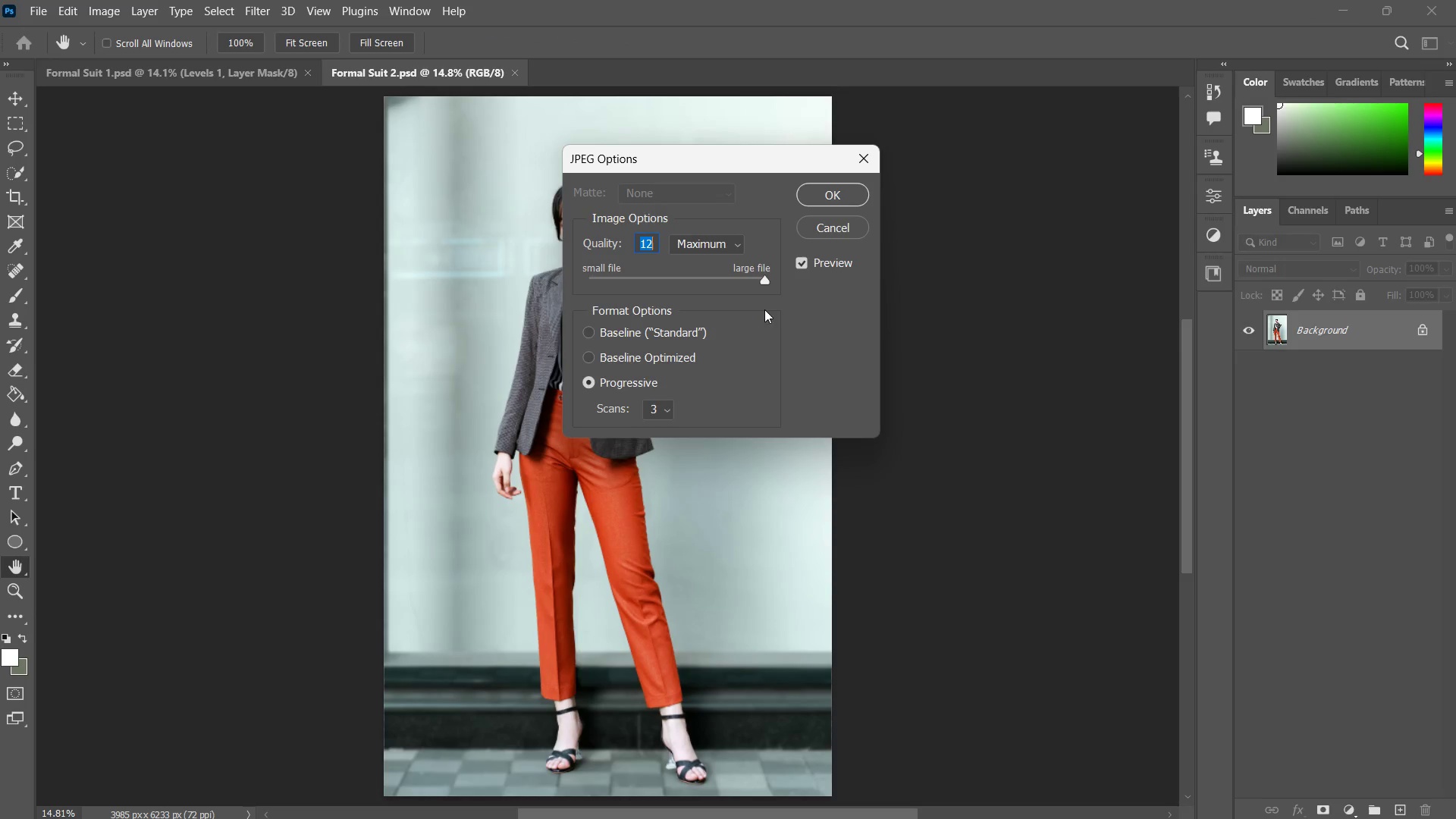 
left_click([818, 202])
 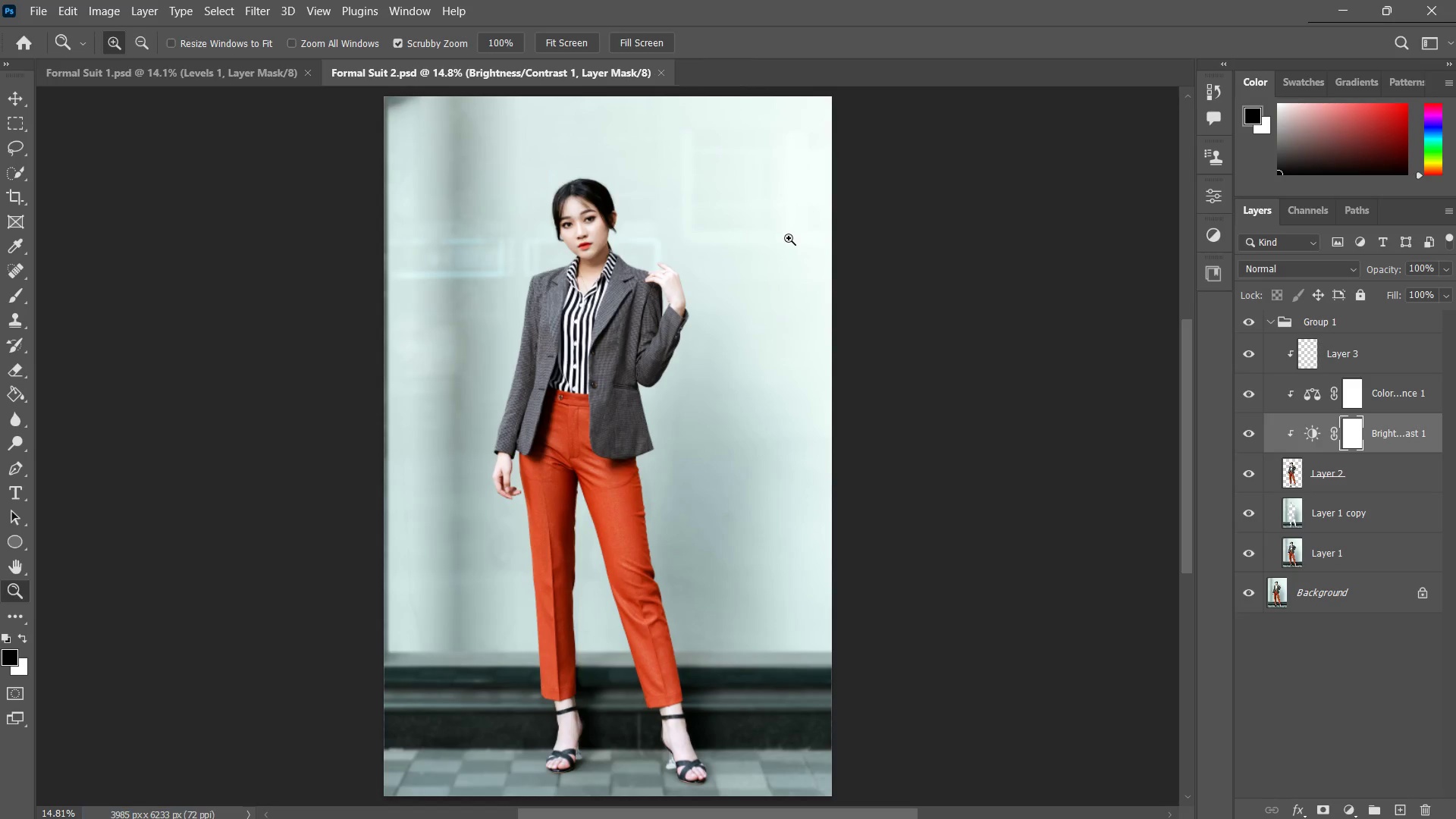 
key(Control+W)
 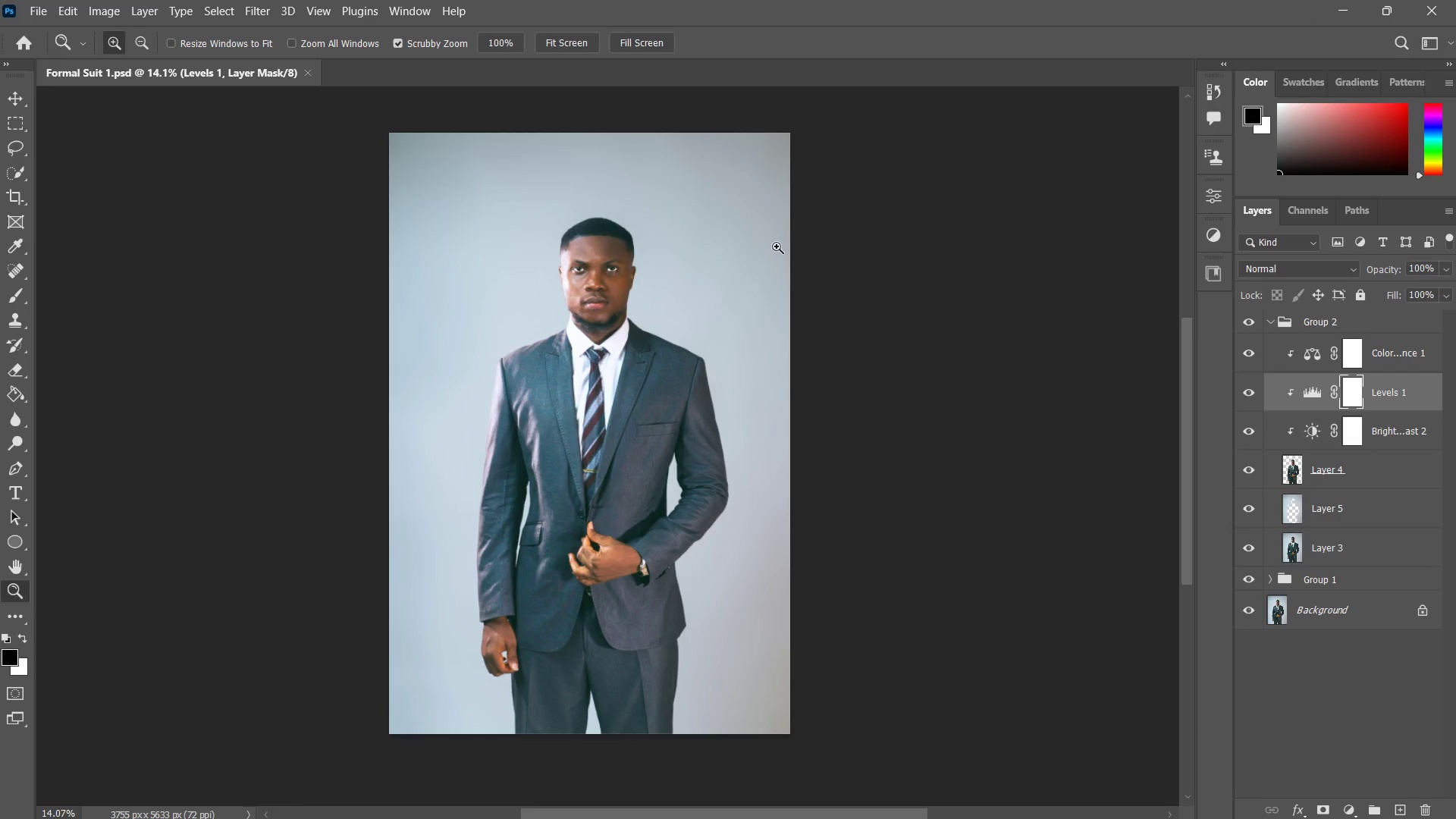 
key(Control+ControlLeft)
 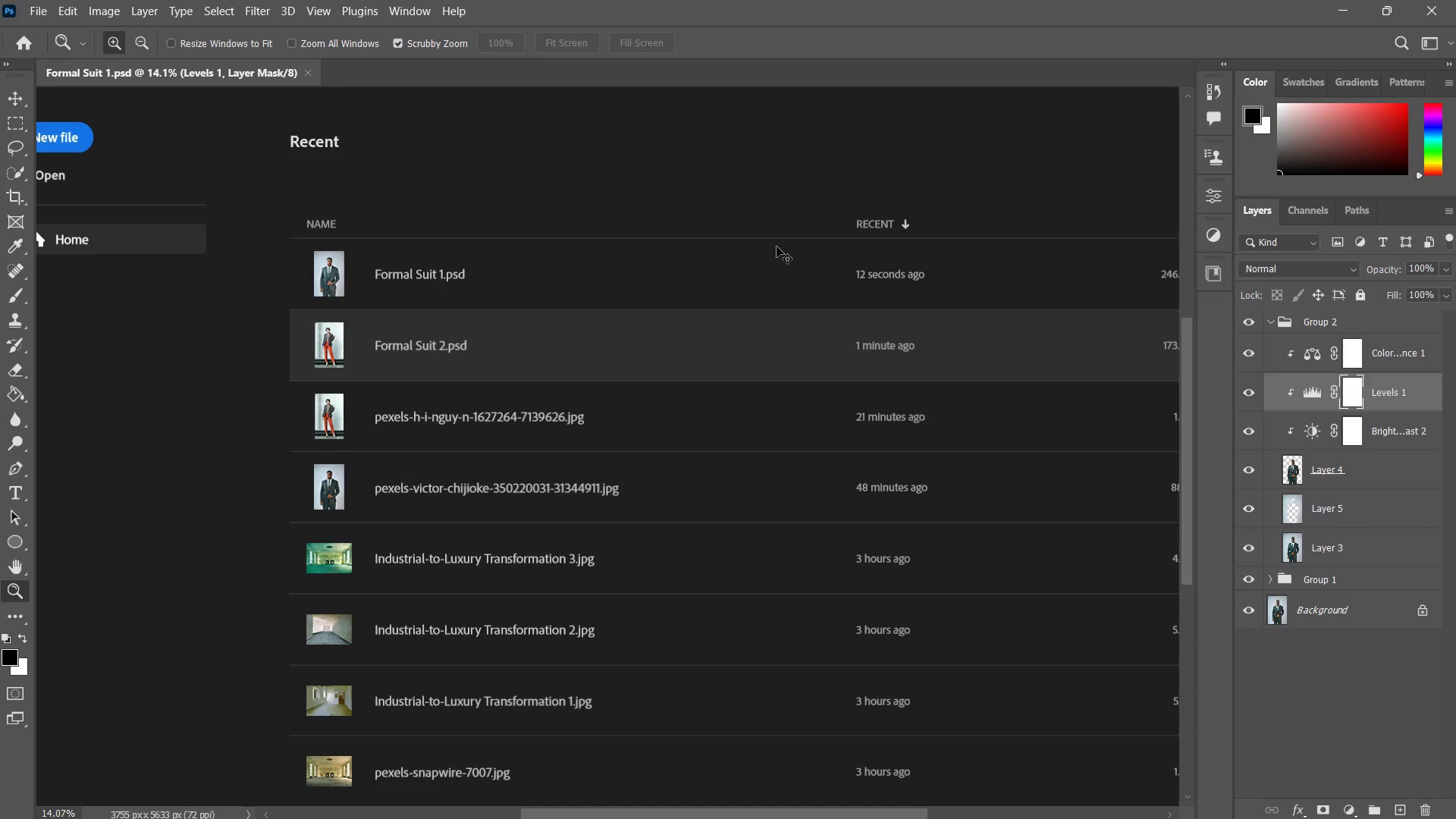 
key(Control+W)
 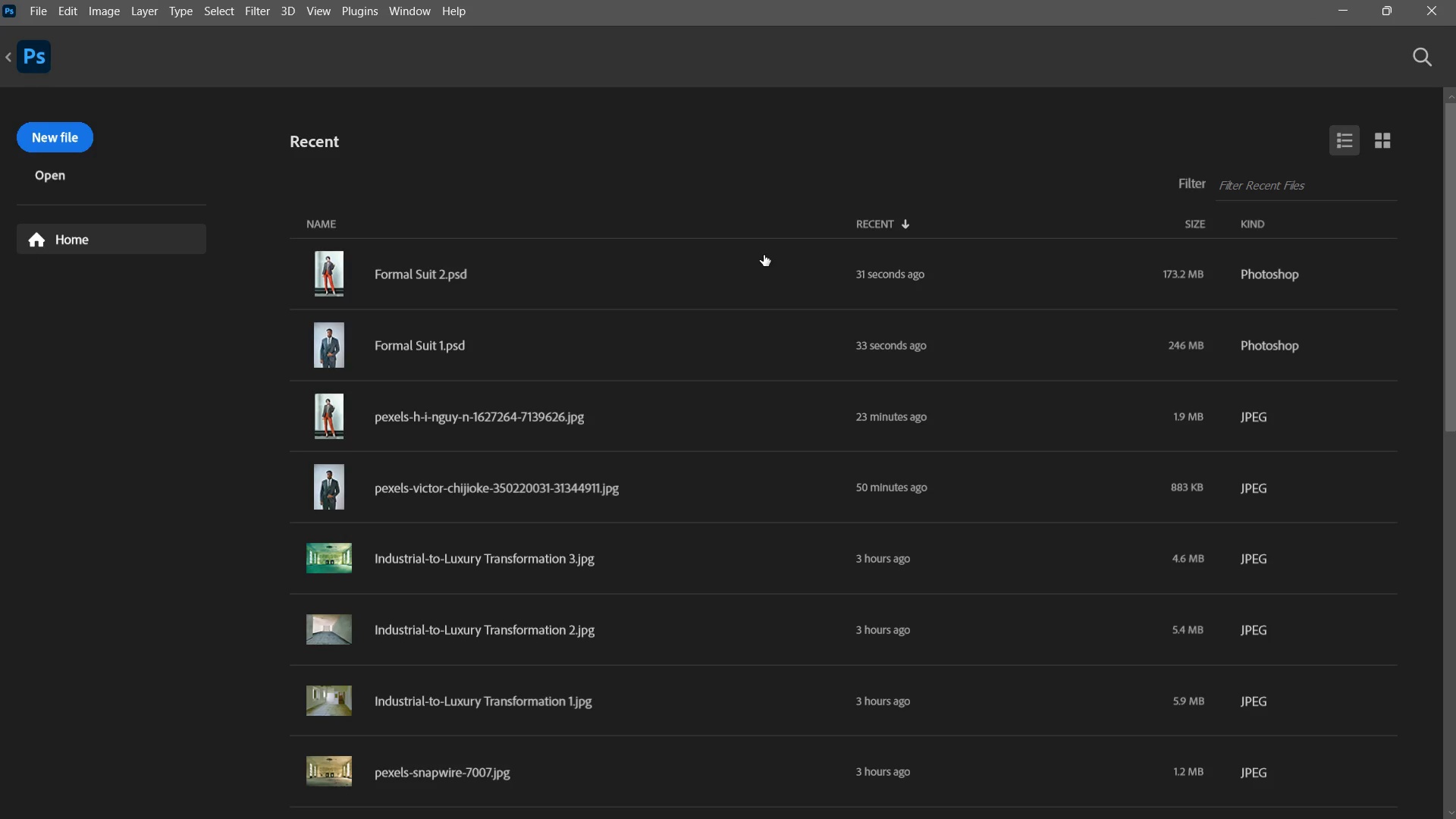 
key(Alt+Tab)
 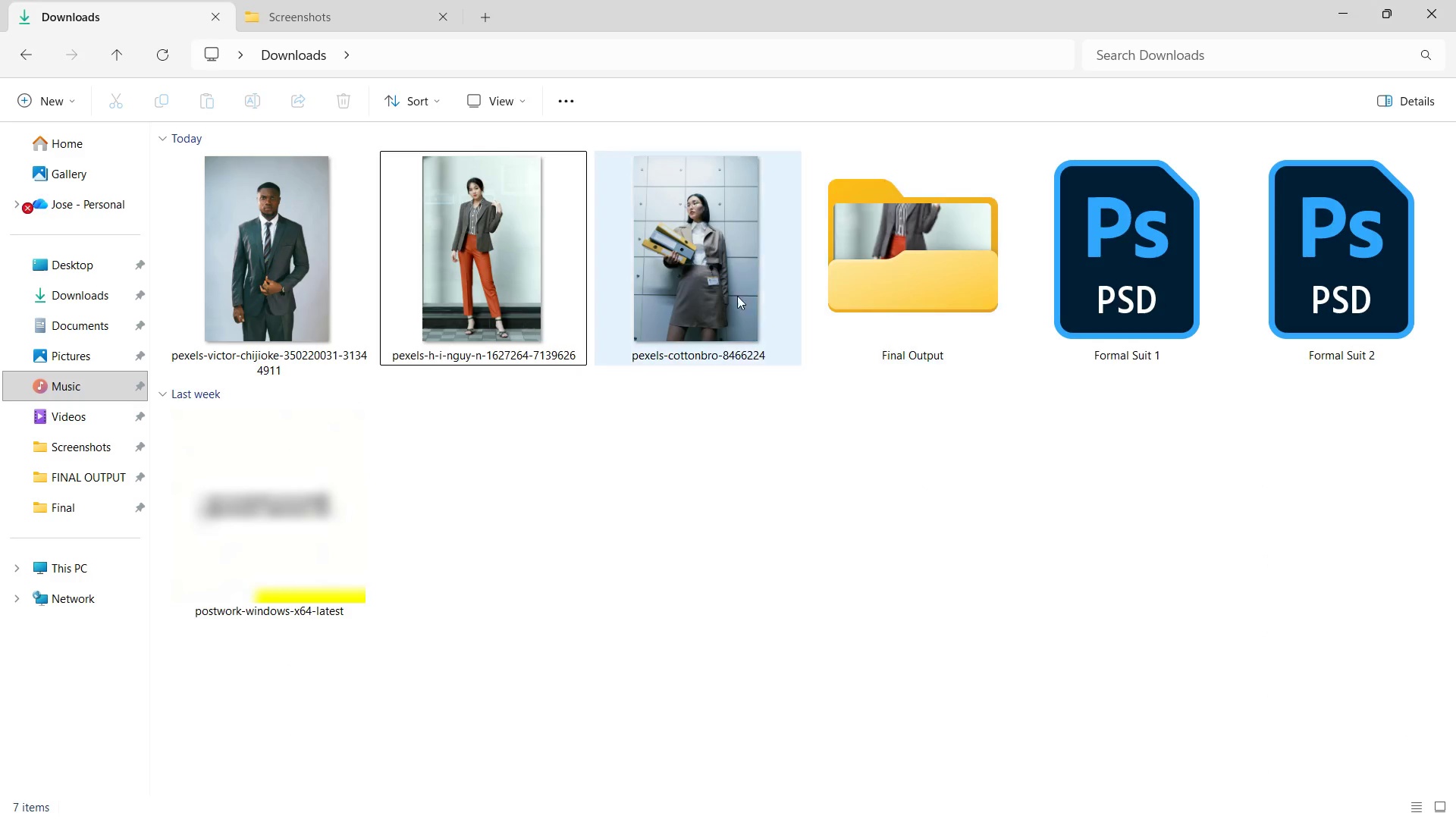 
left_click([470, 243])
 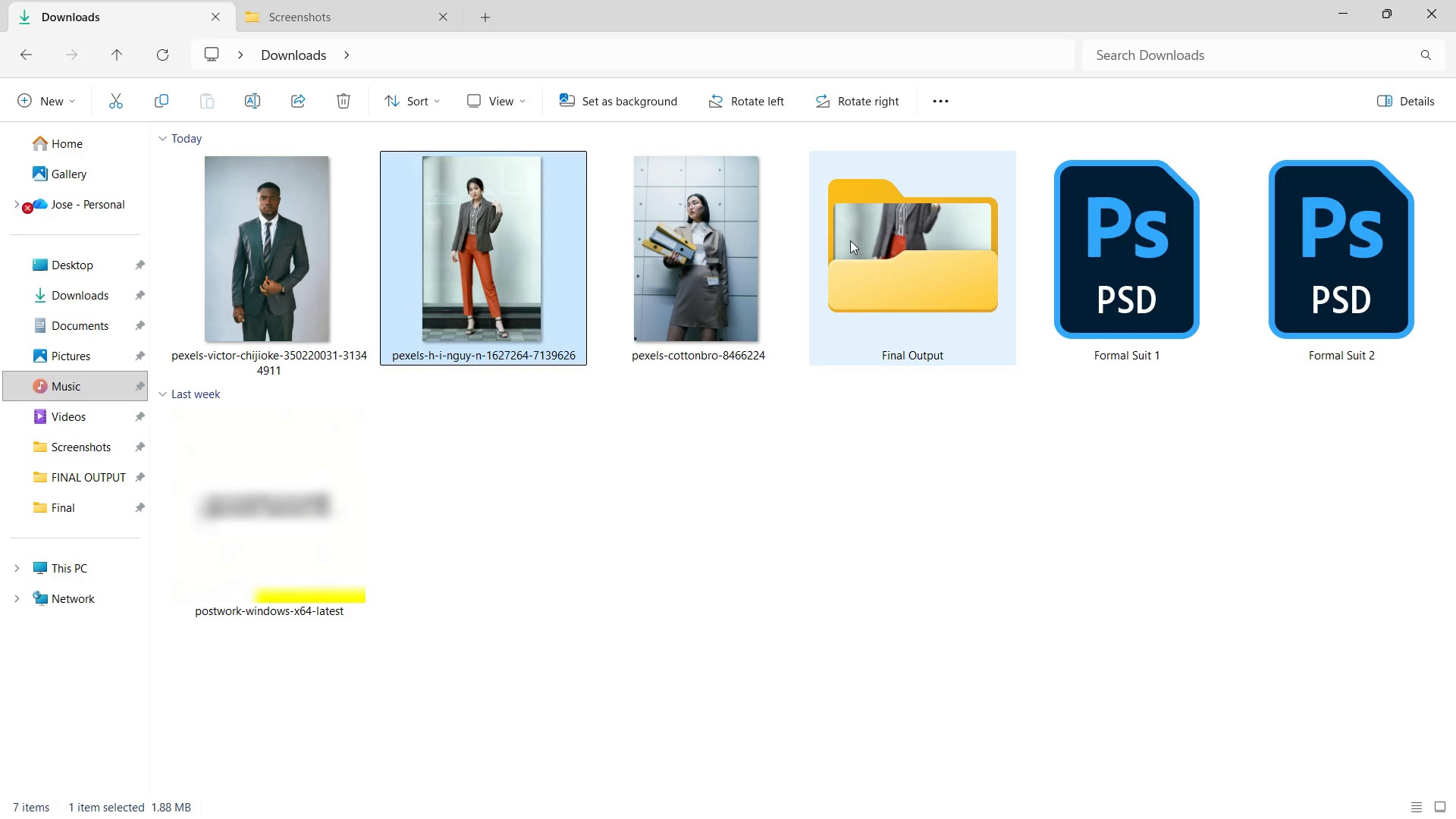 
double_click([850, 240])
 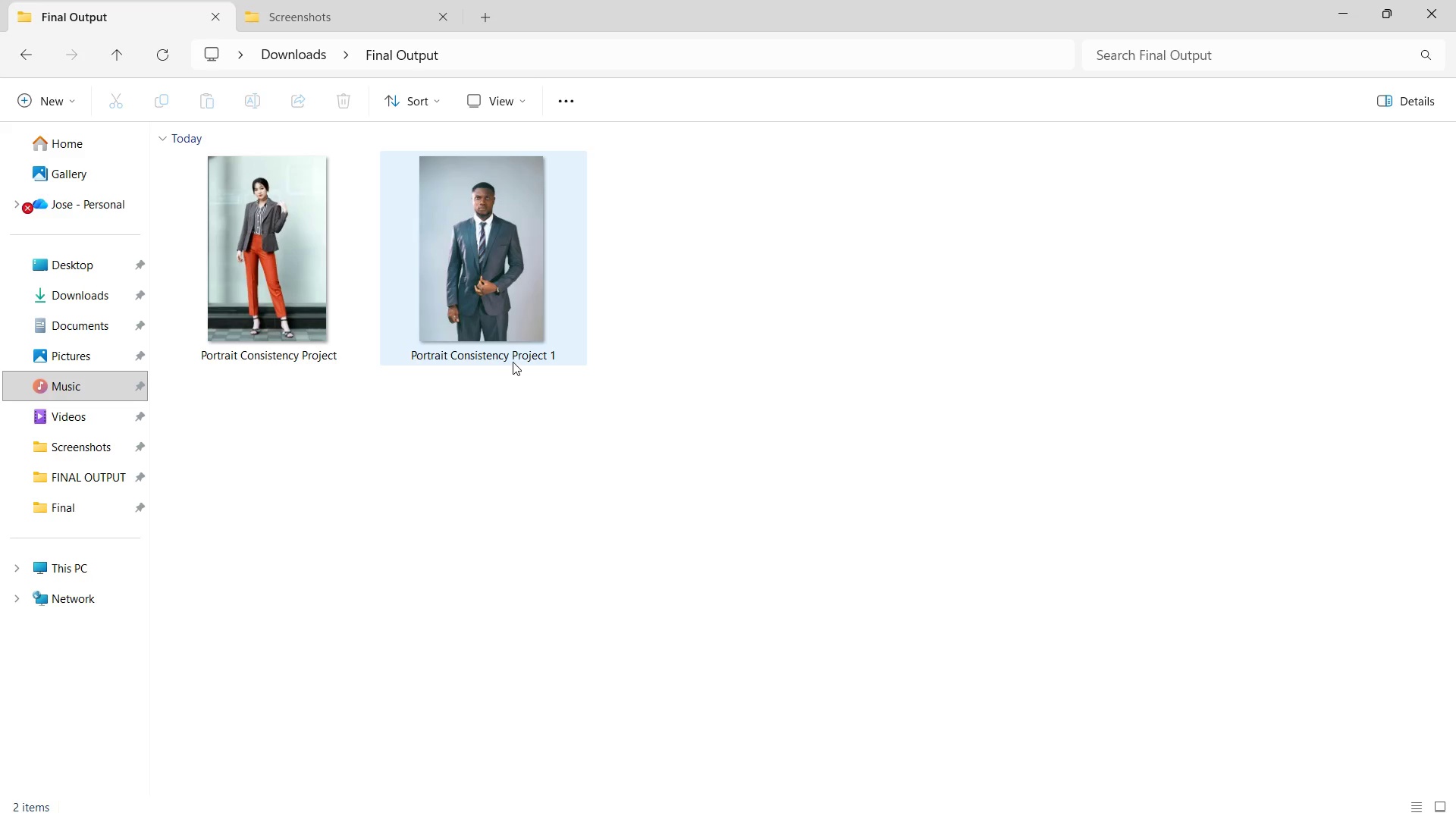 
left_click([281, 249])
 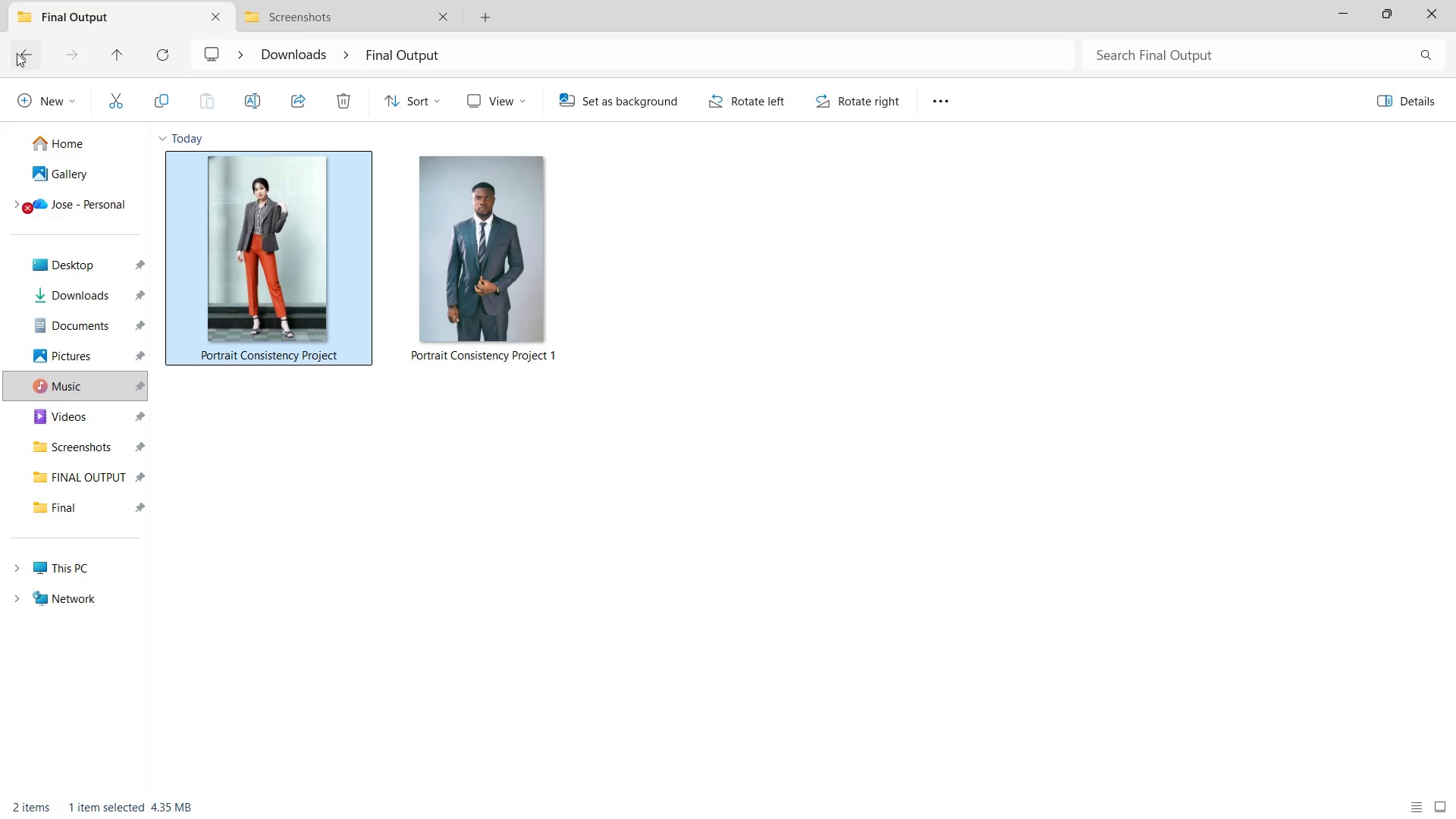 
left_click([21, 54])
 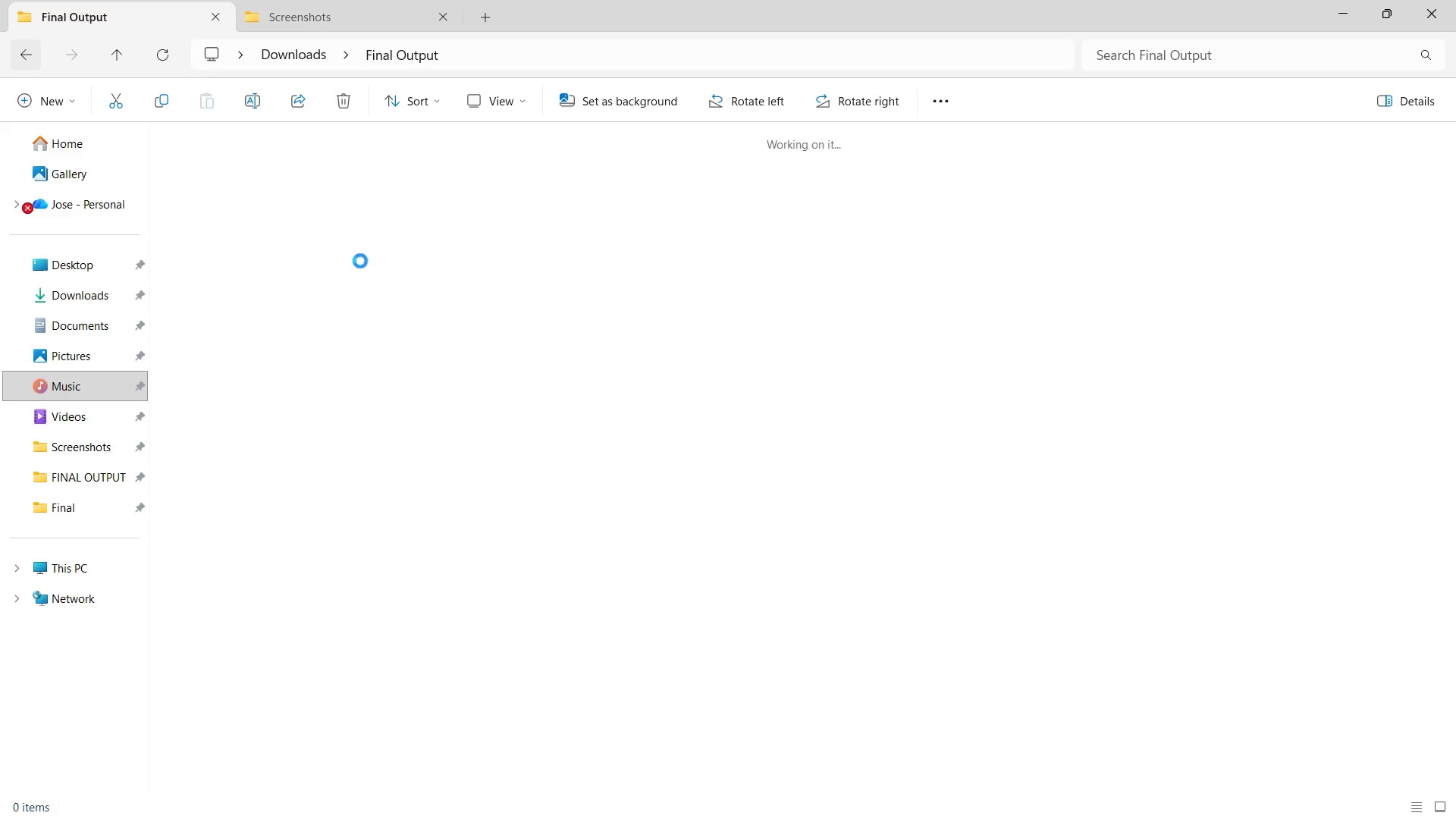 
key(Alt+Tab)
 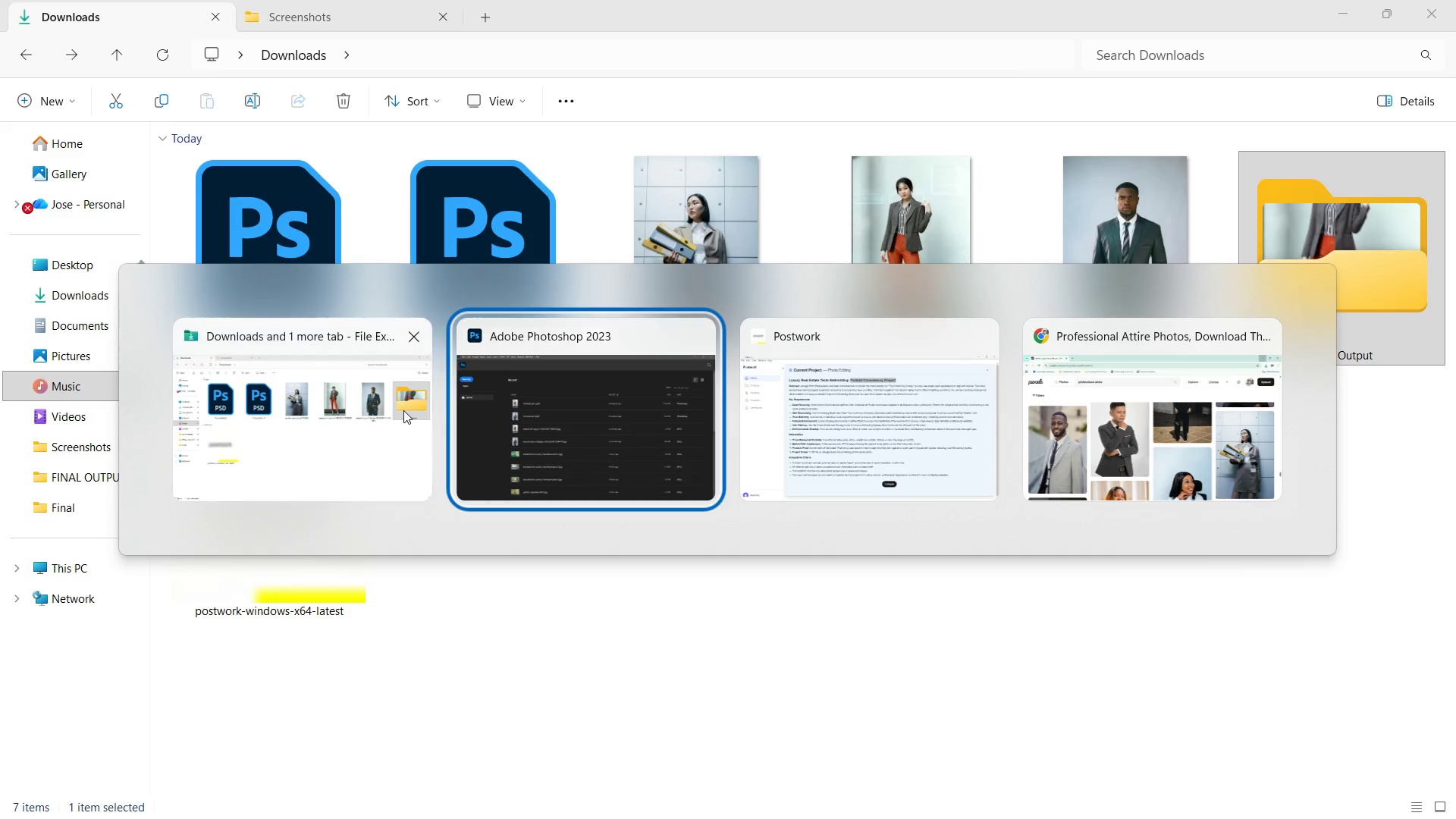 
left_click([541, 413])
 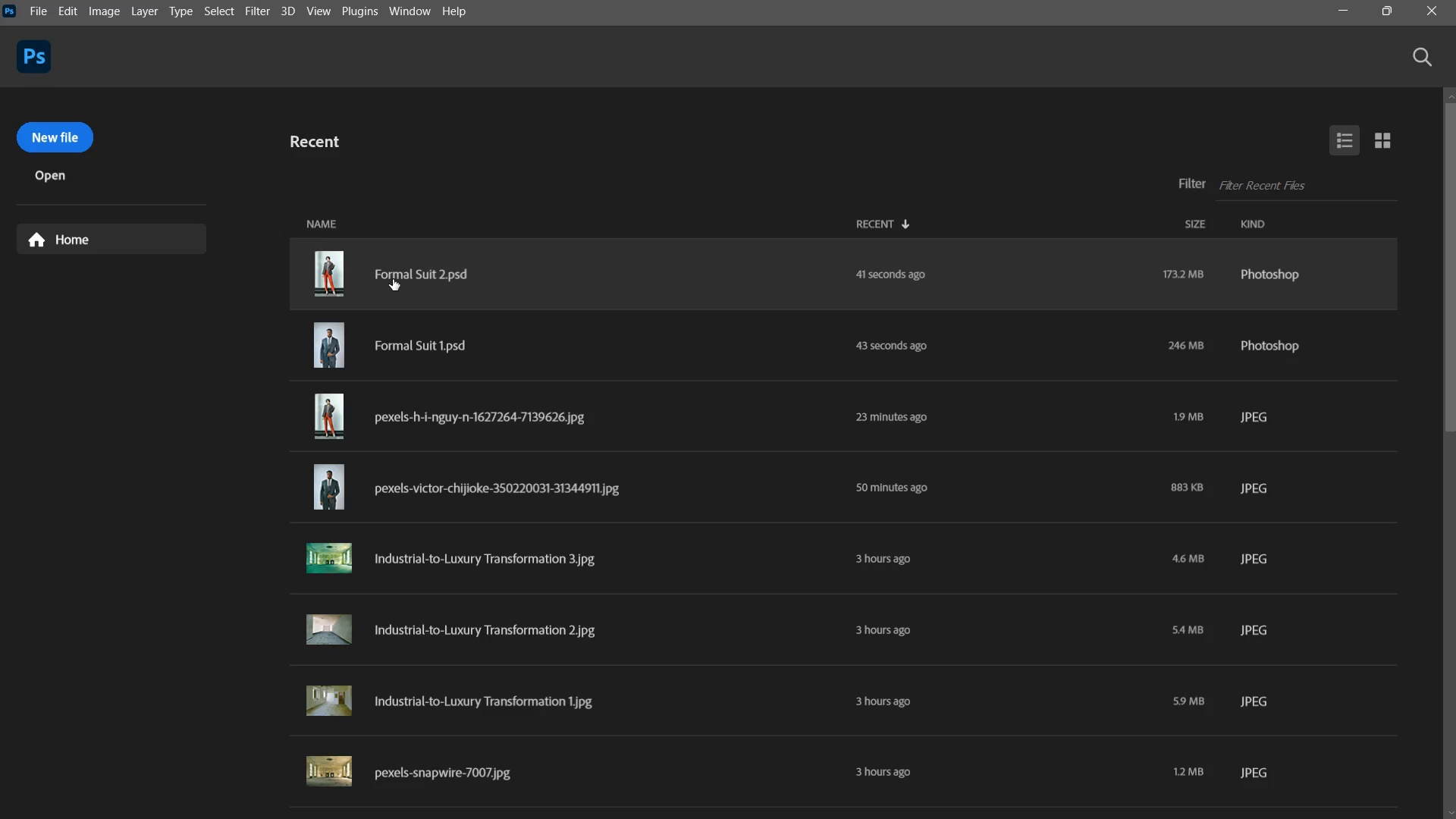 
left_click([393, 279])
 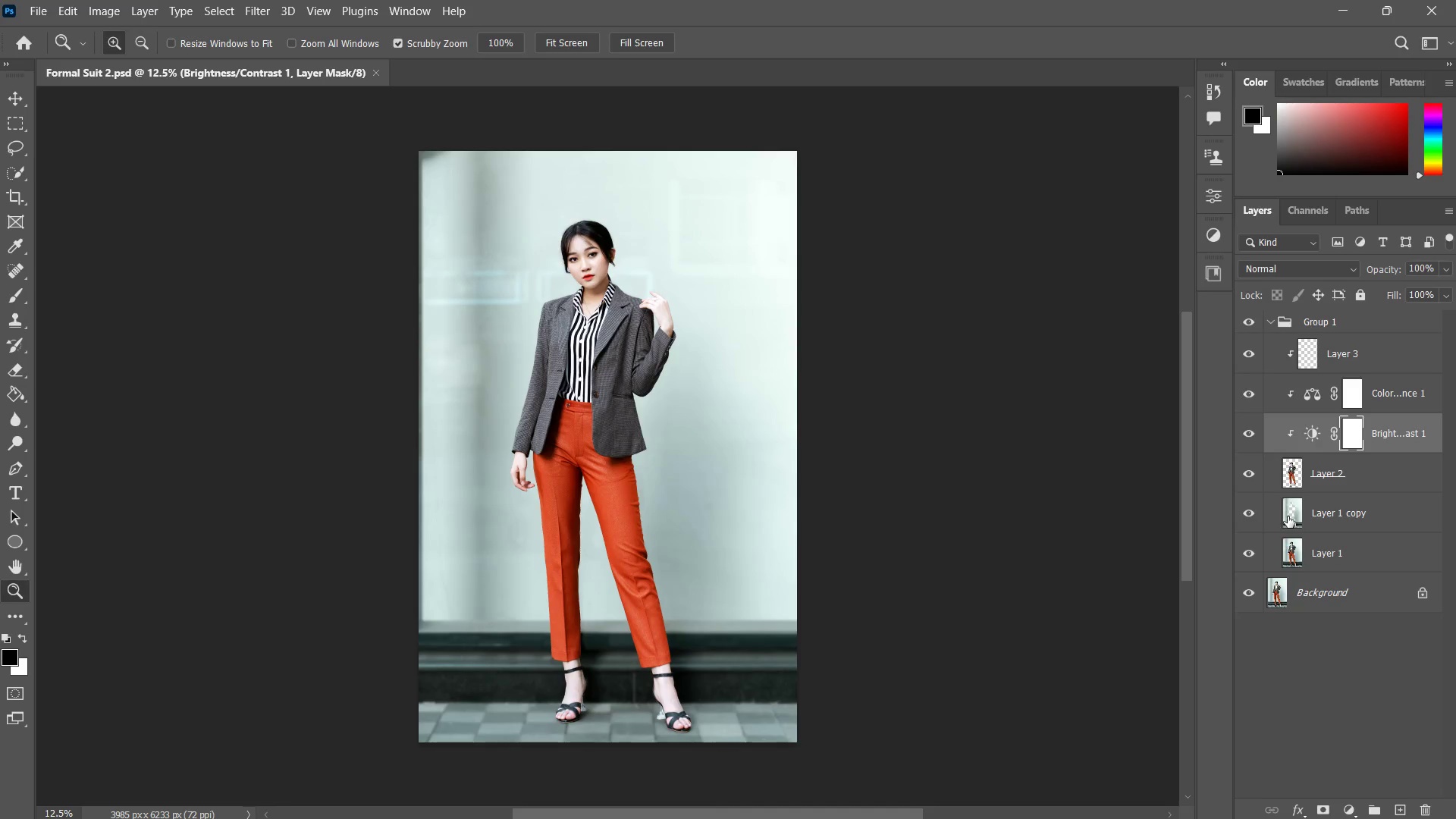 
wait(5.14)
 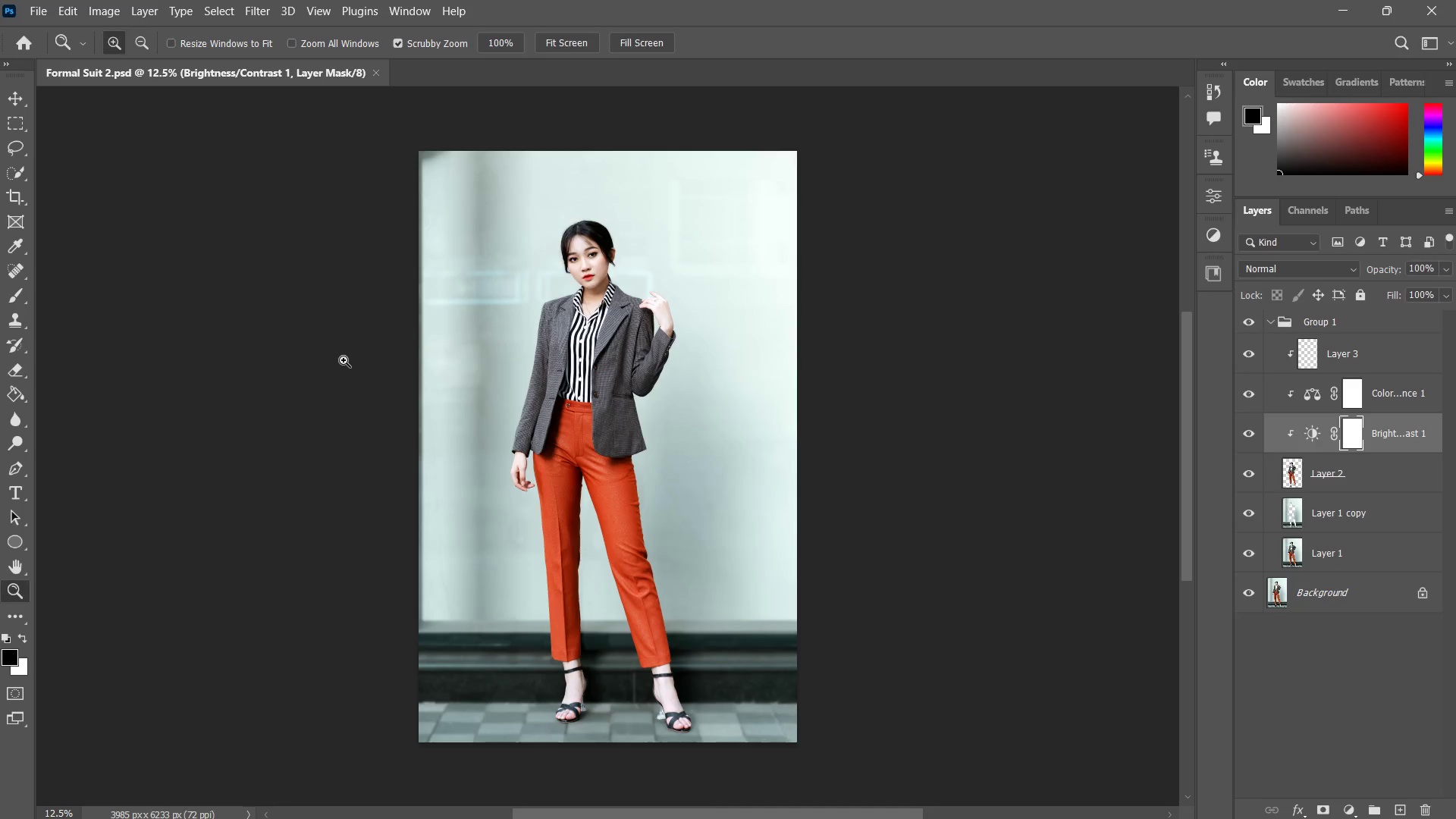 
key(Meta+Shift+S)
 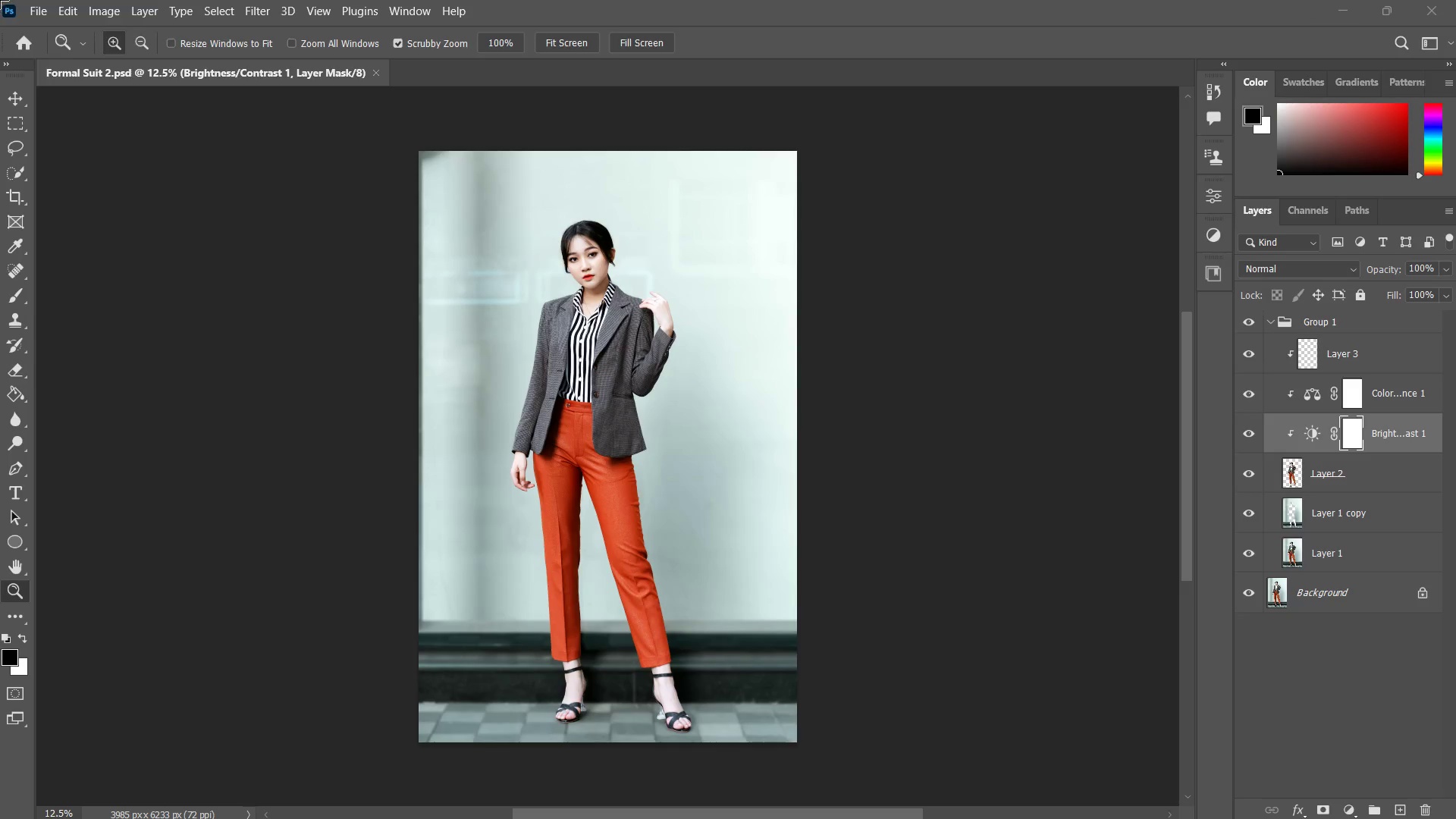 
left_click_drag(start_coordinate=[0, 0], to_coordinate=[1455, 818])
 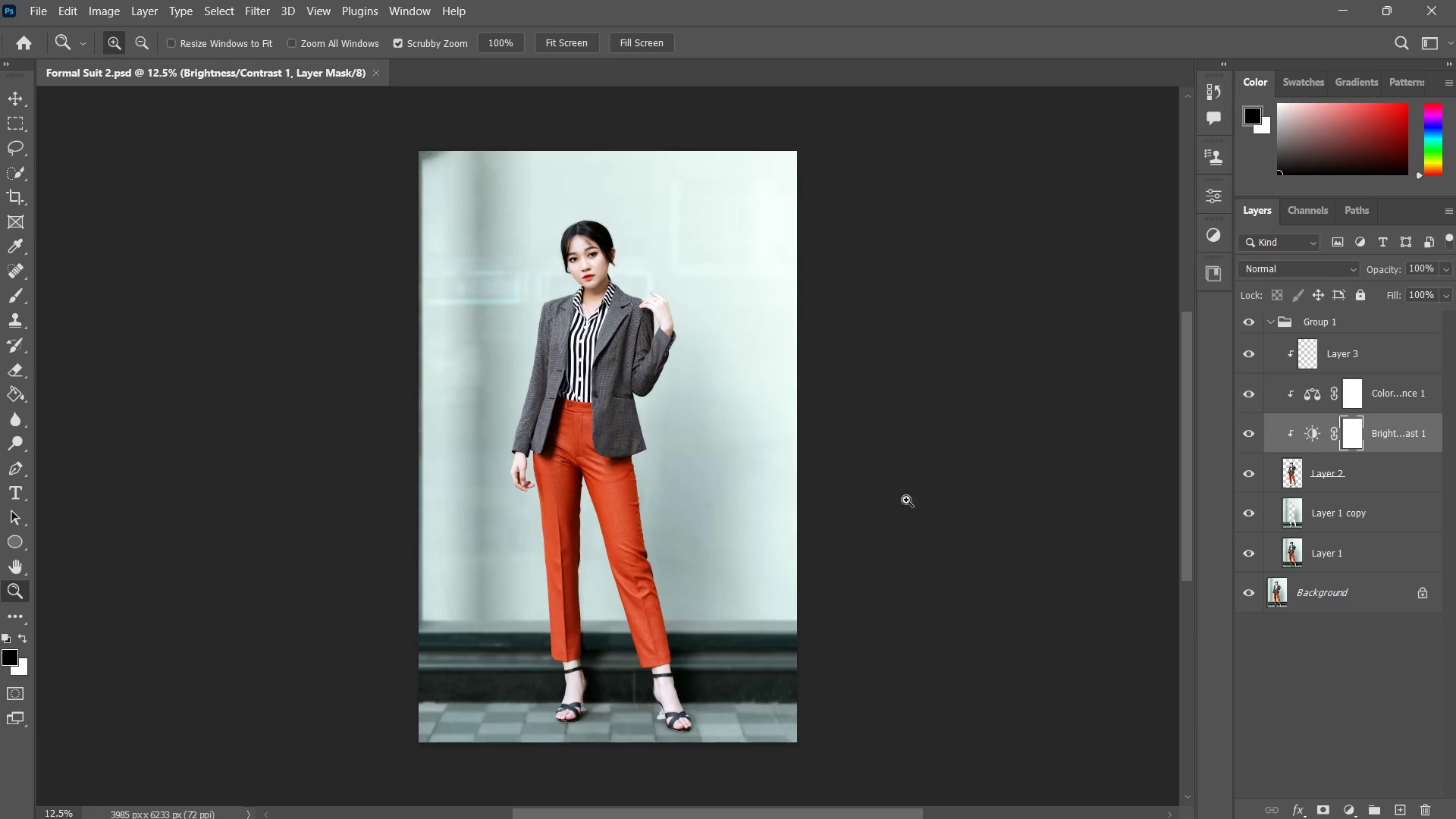 
key(Alt+Tab)
 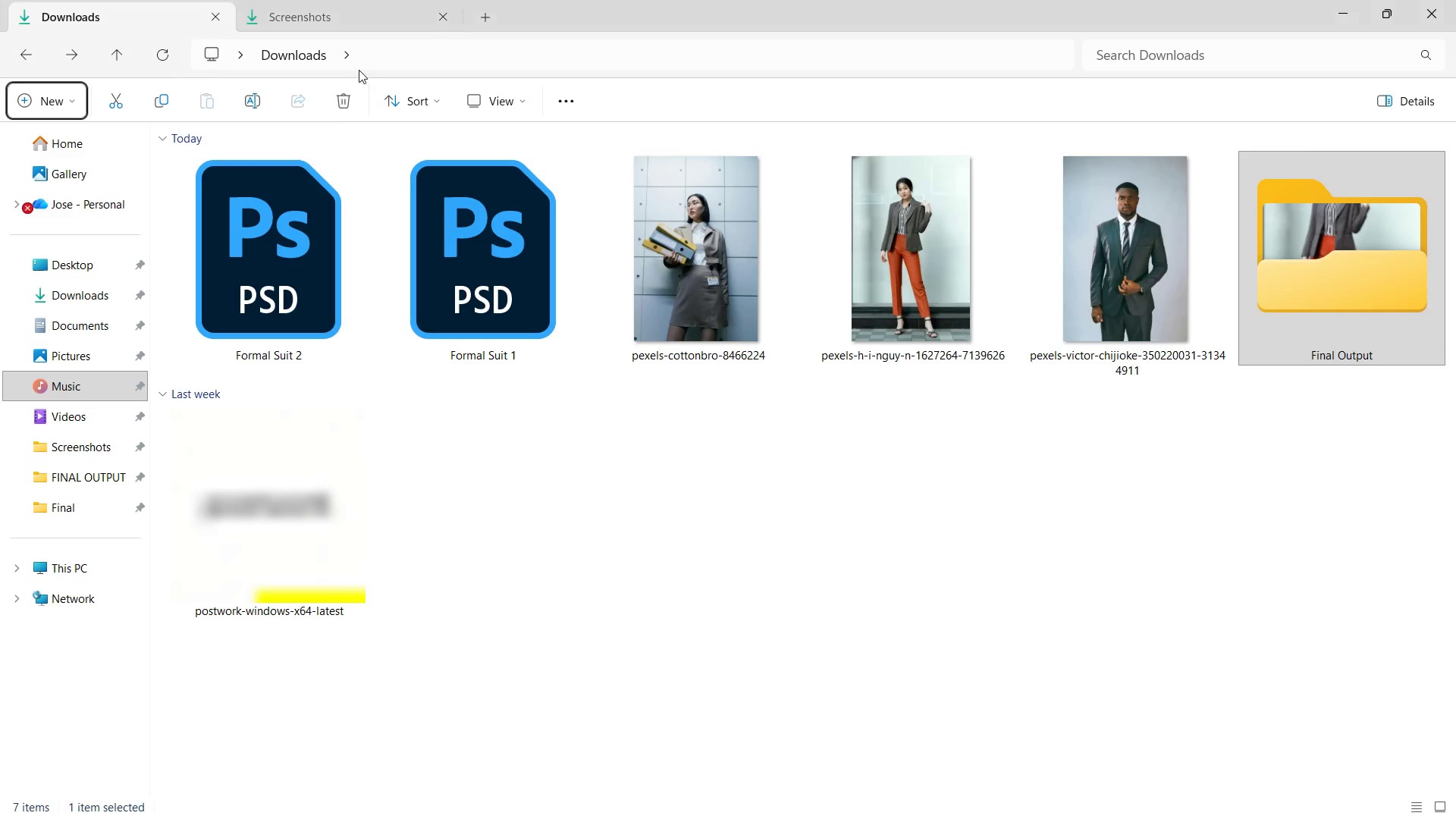 
left_click([378, 0])
 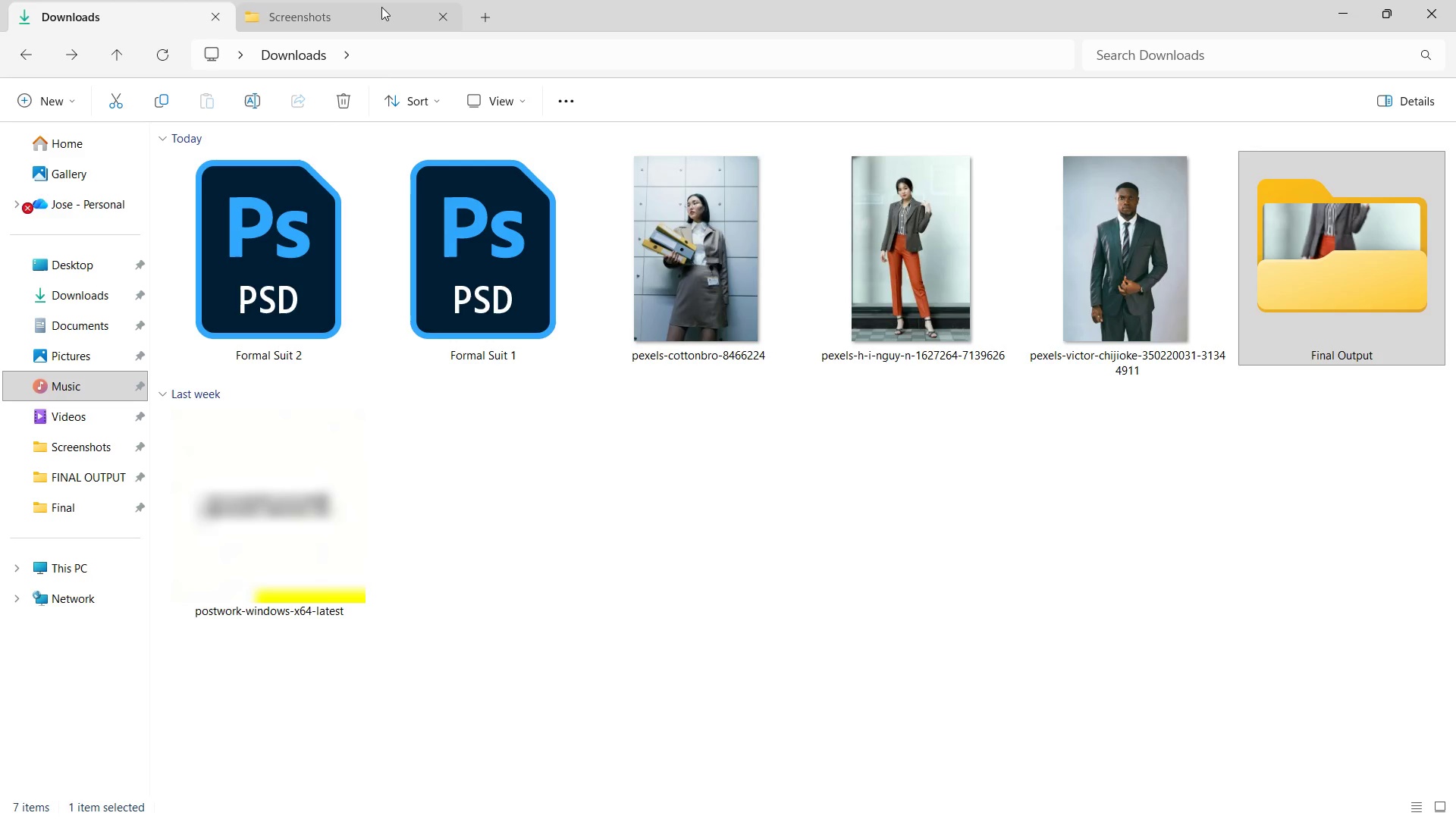 
left_click([381, 7])
 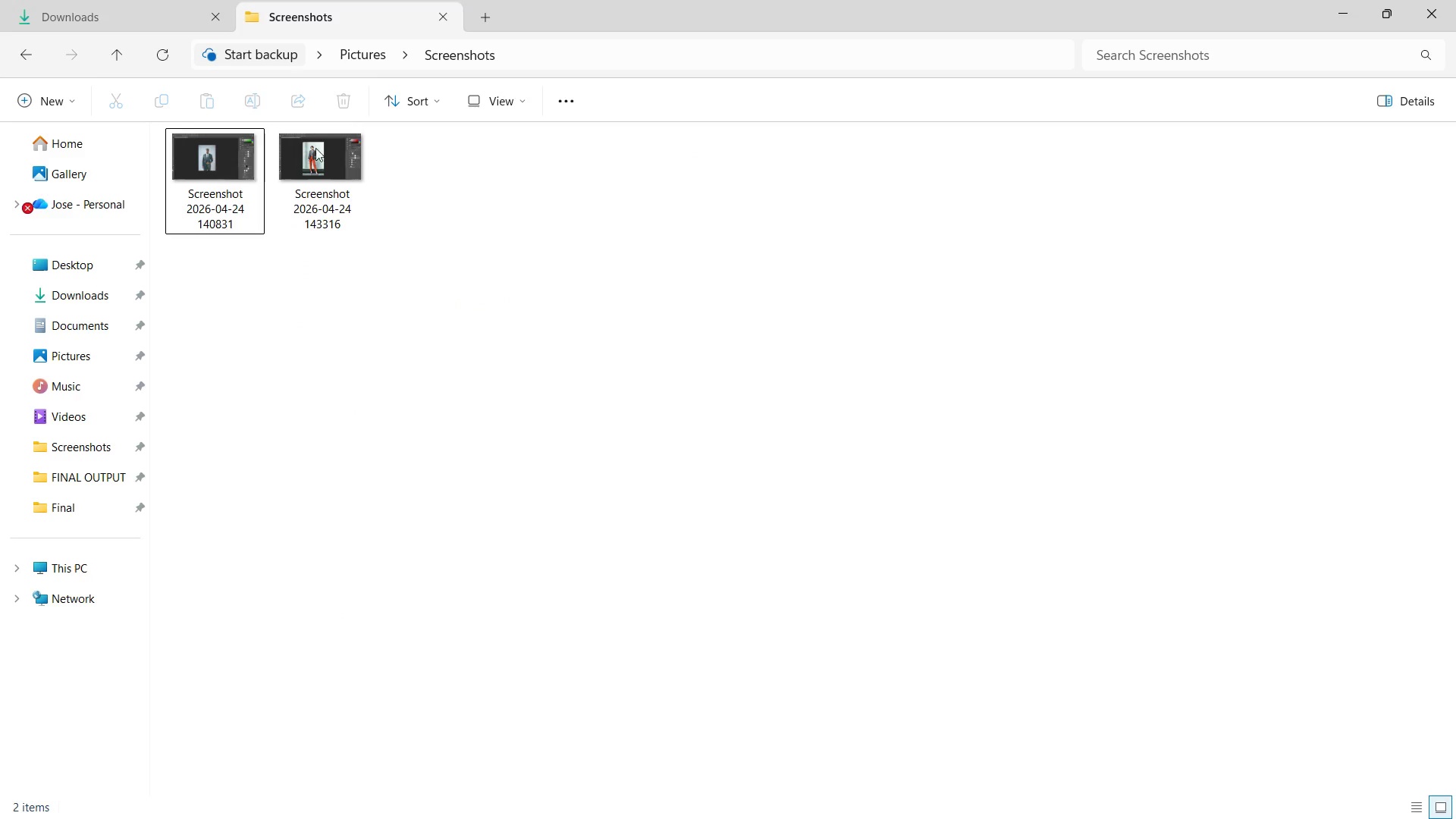 
left_click([150, 8])
 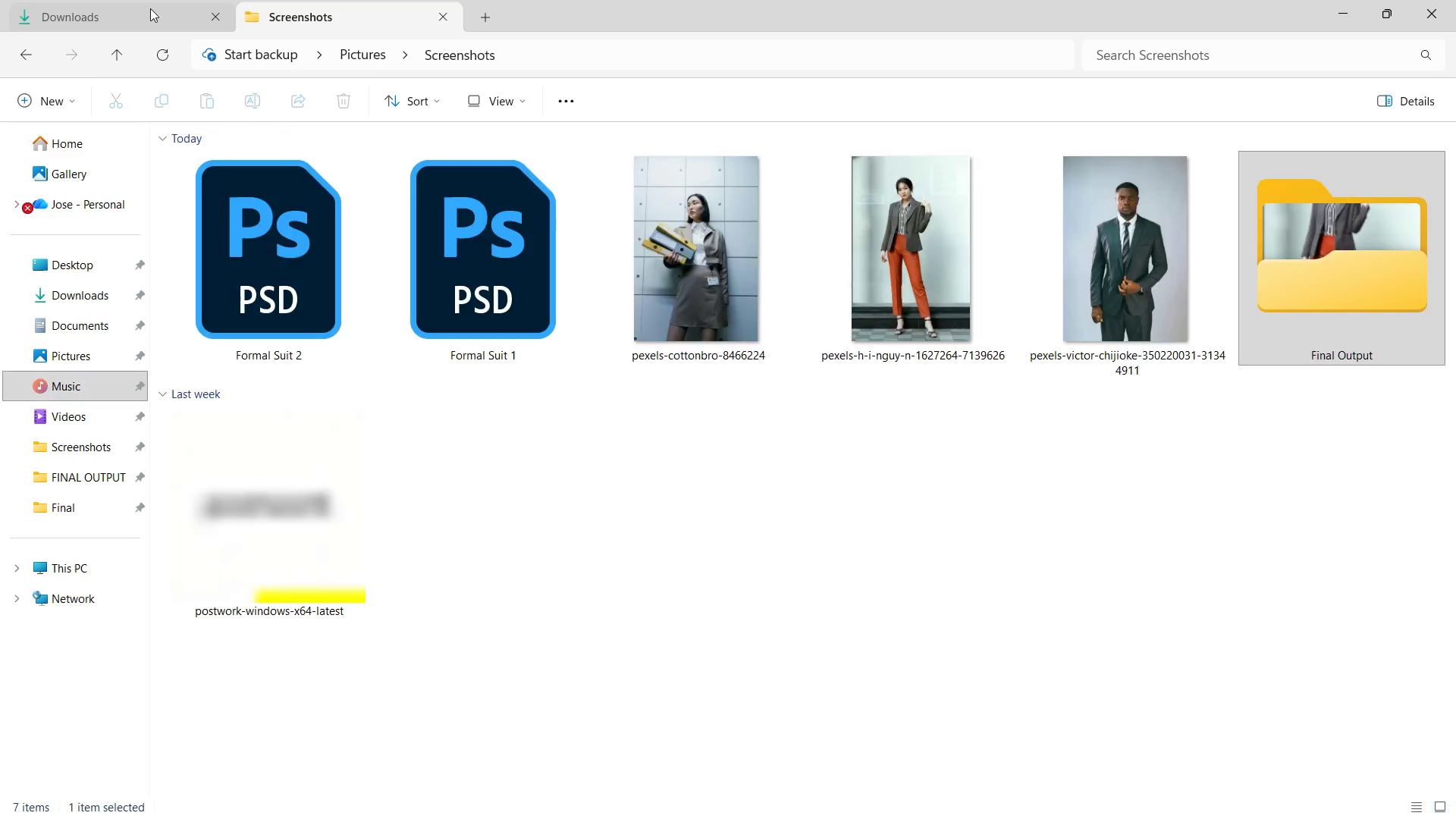 
key(Alt+Tab)
 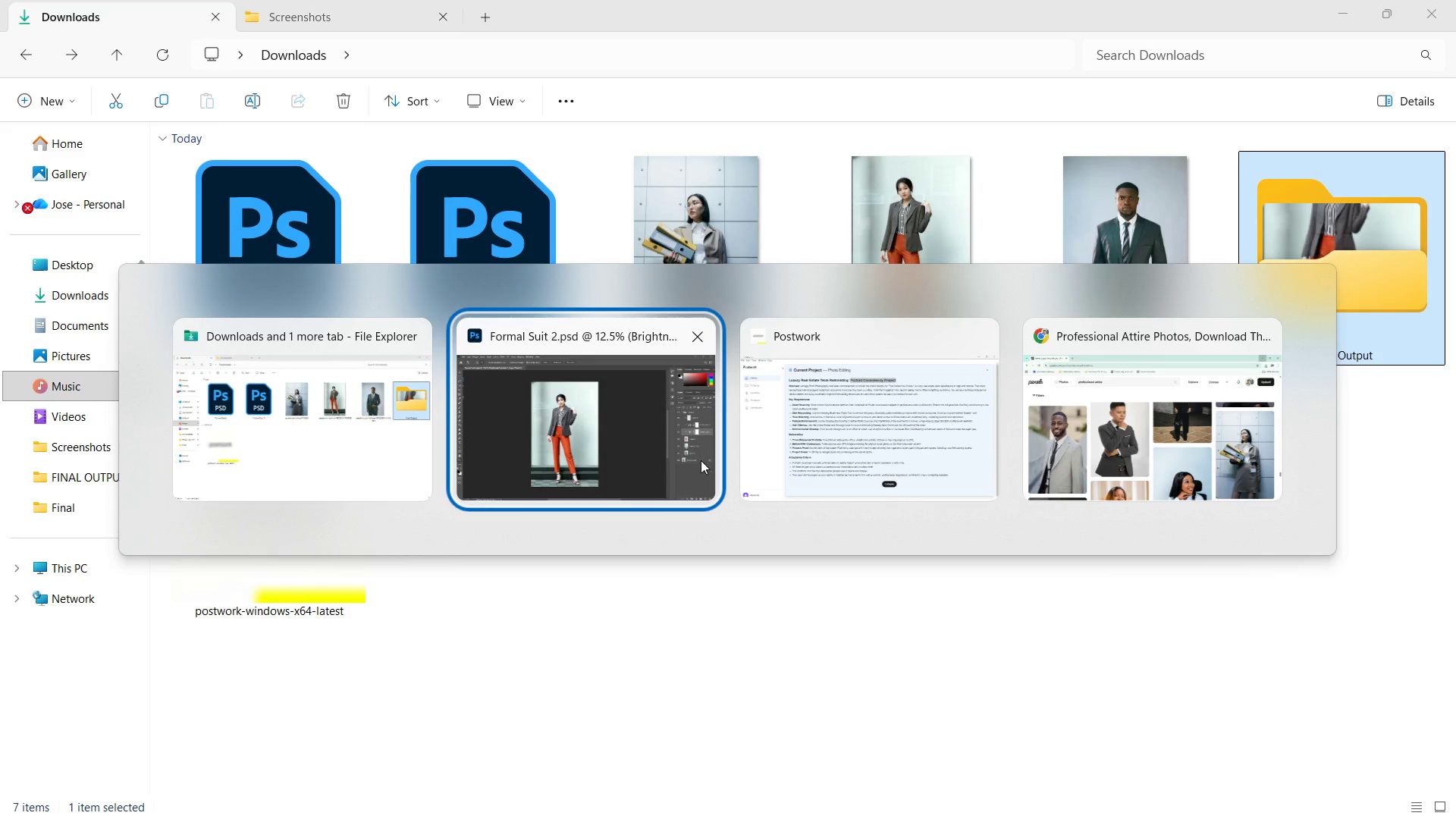 
left_click([643, 456])
 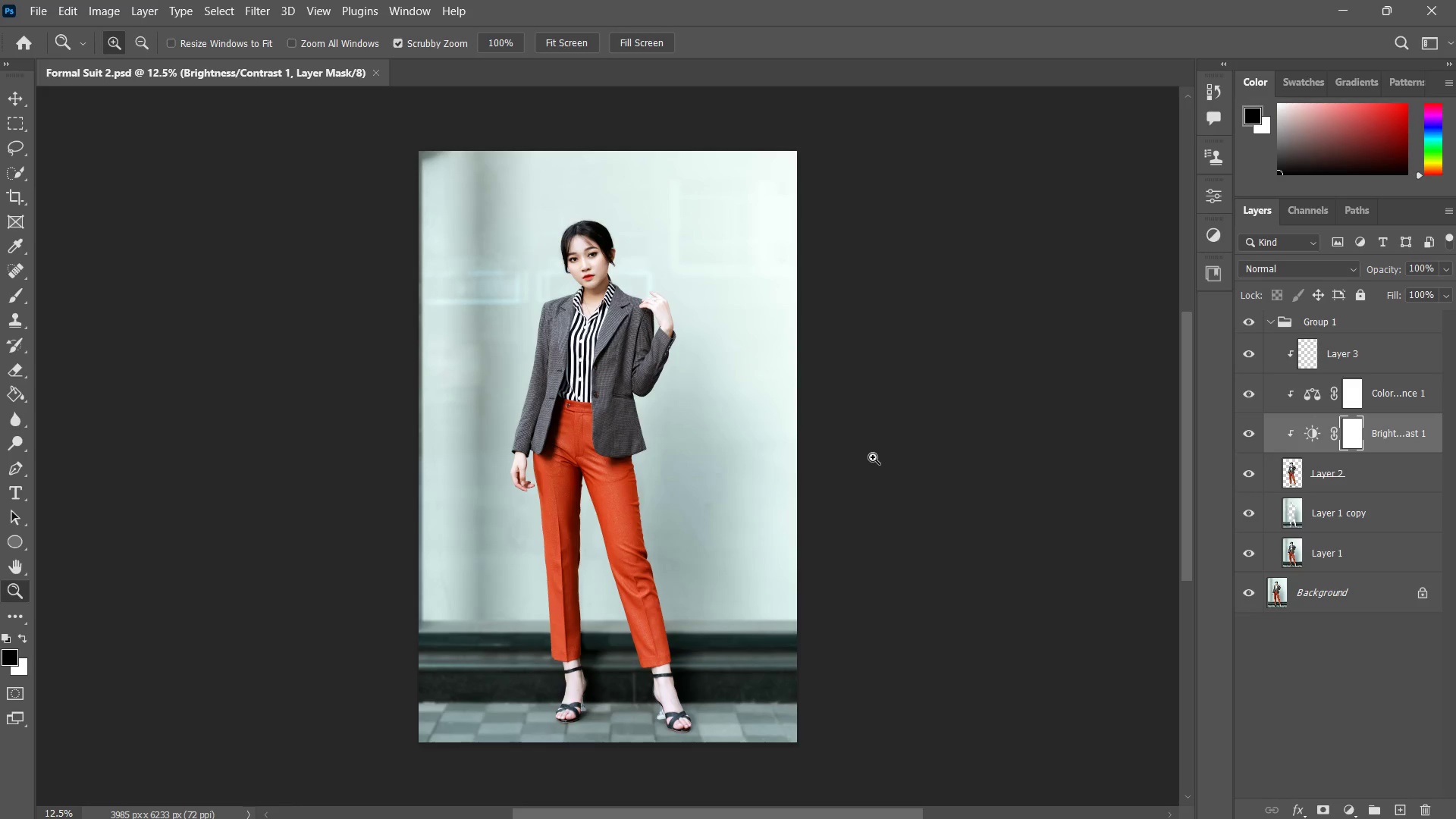 
key(Control+W)
 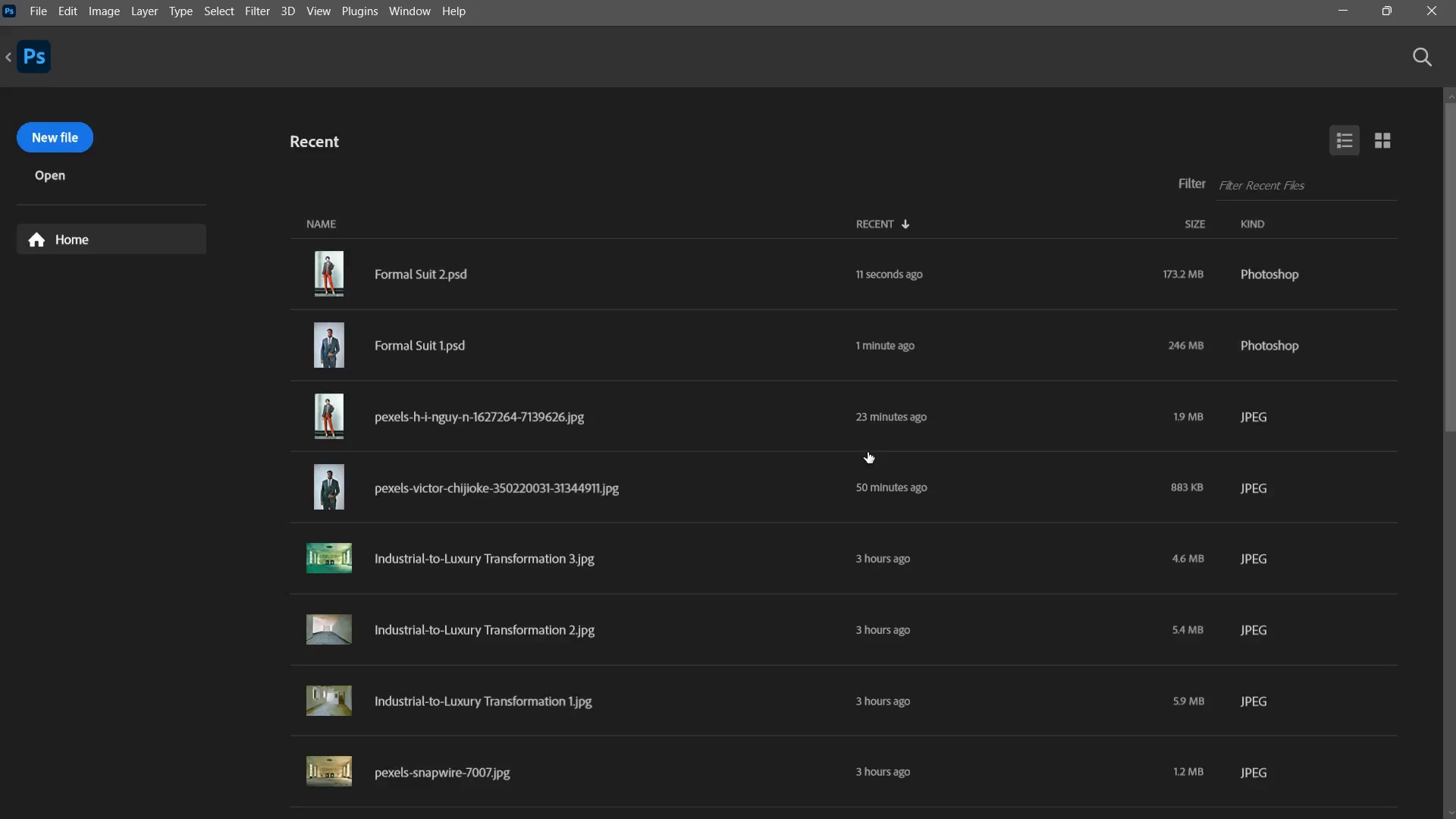 
key(Alt+Tab)
 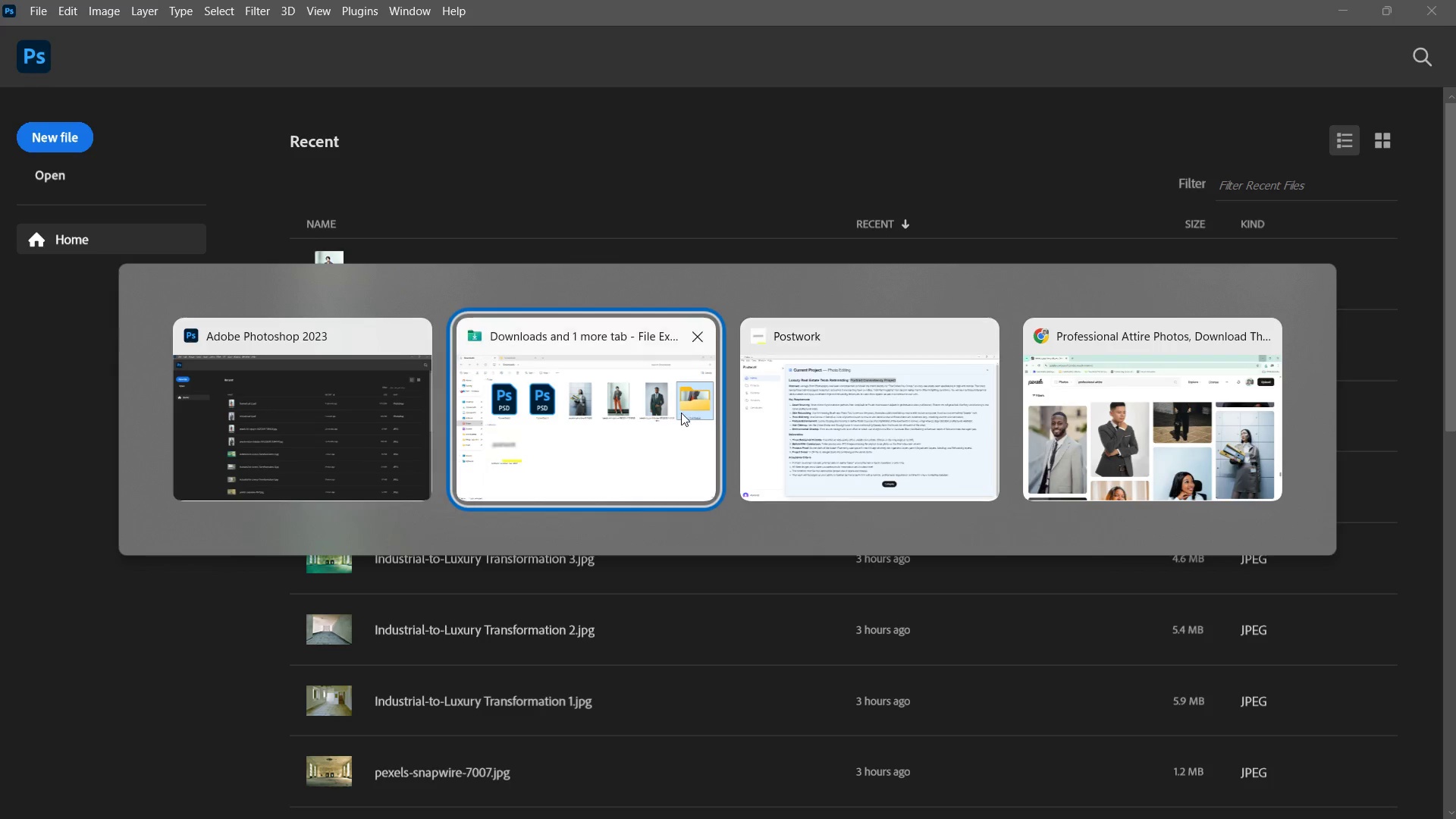 
left_click([640, 410])
 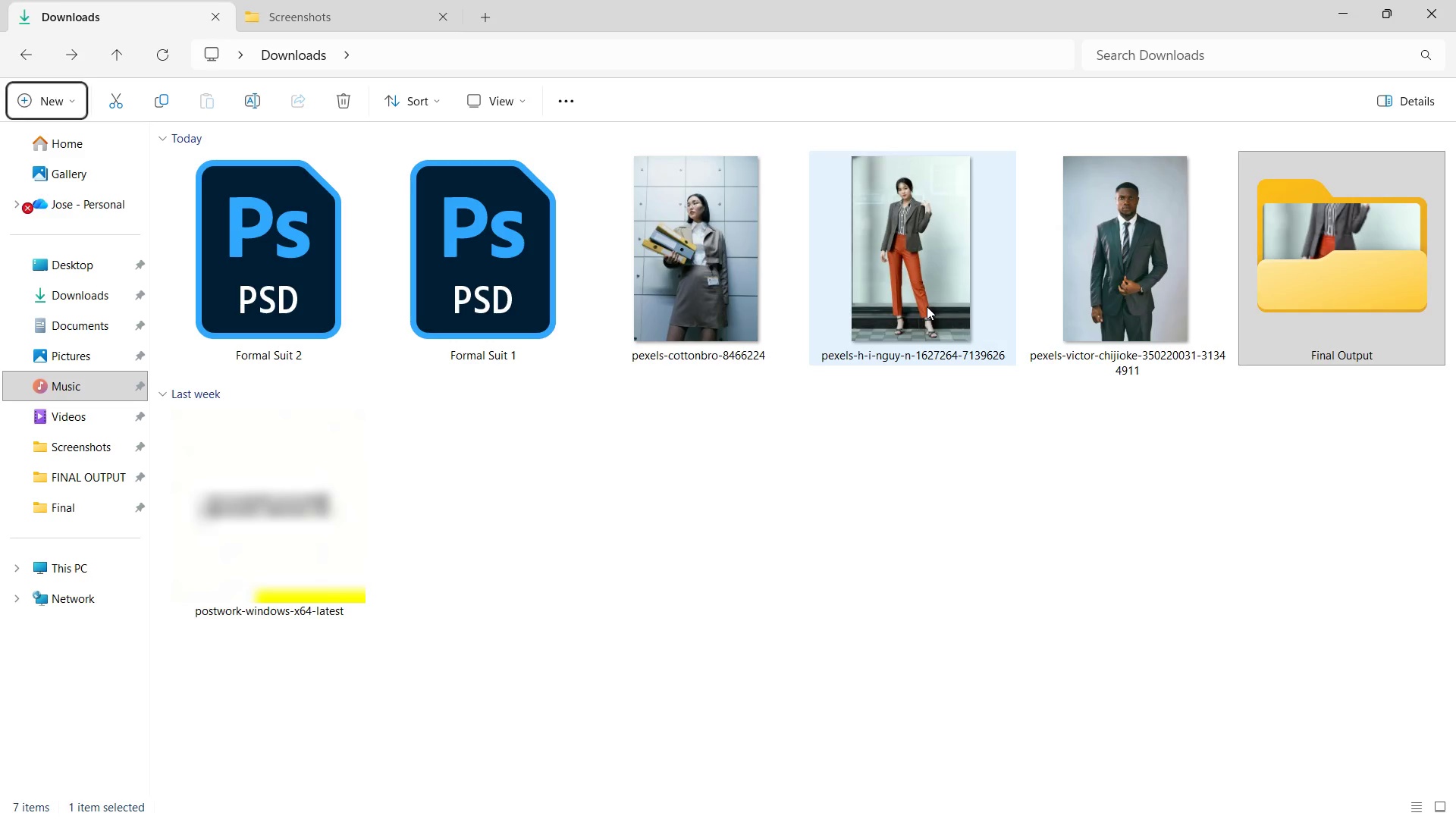 
double_click([927, 306])
 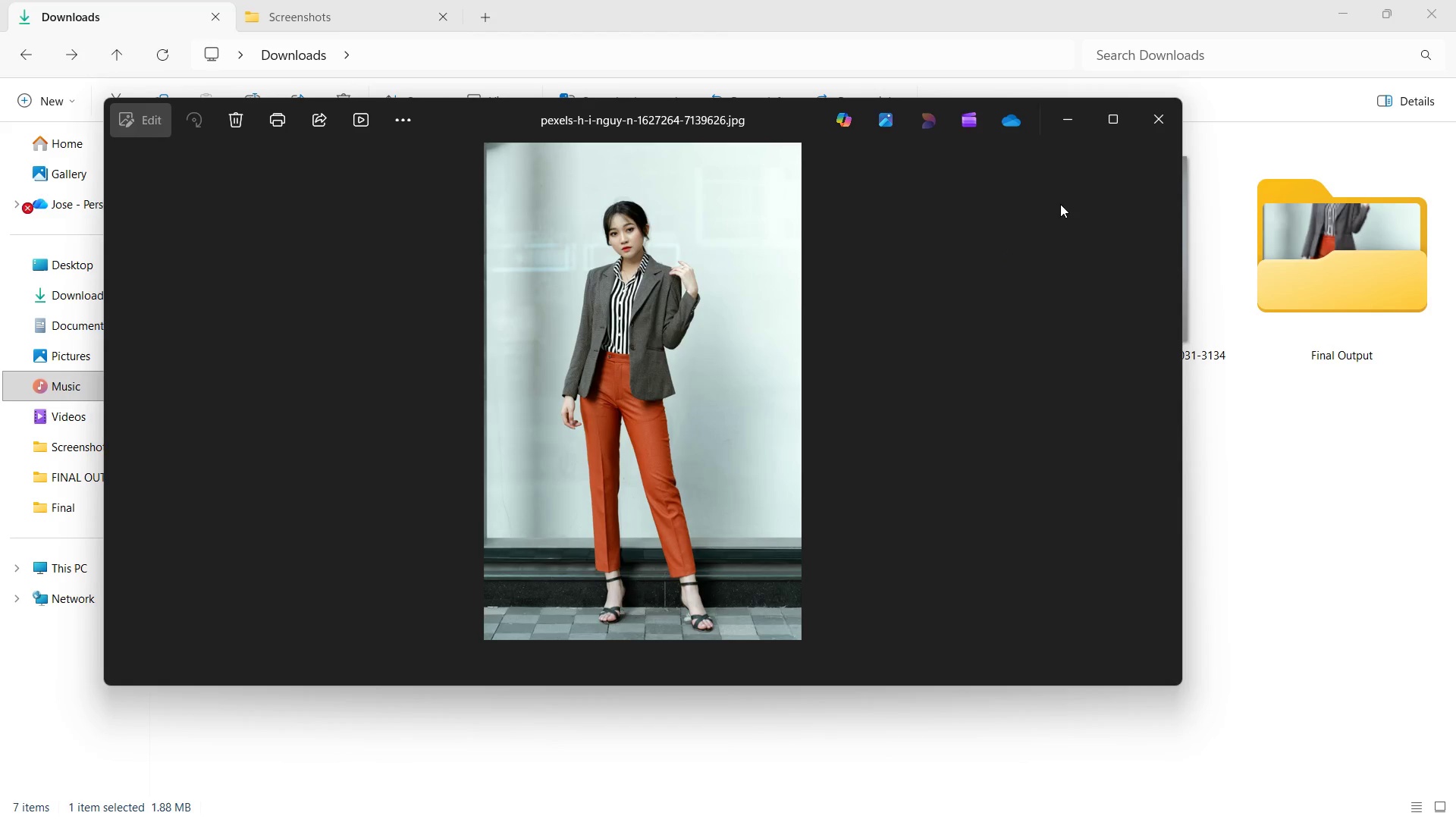 
left_click([1162, 117])
 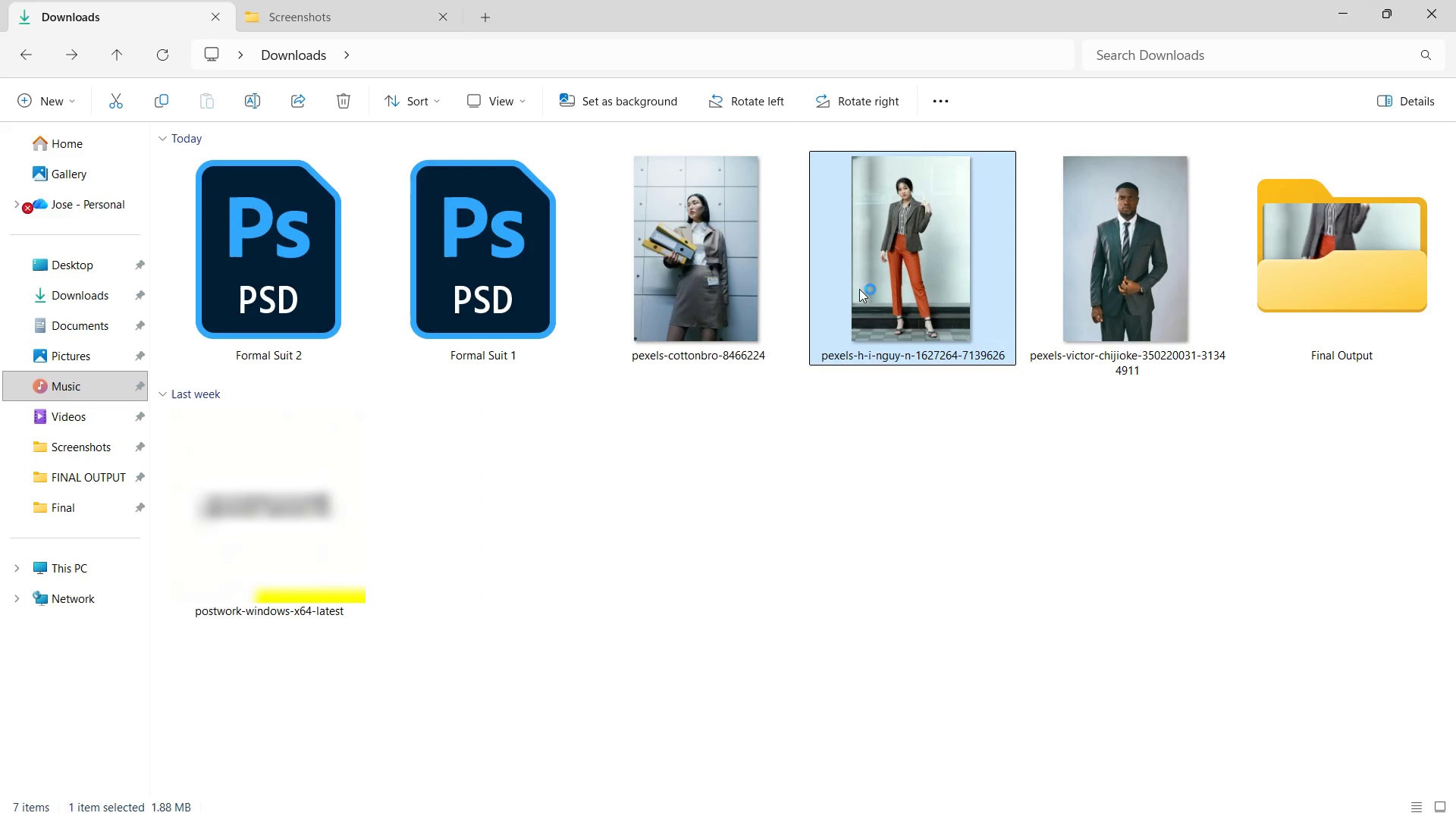 
left_click([1145, 280])
 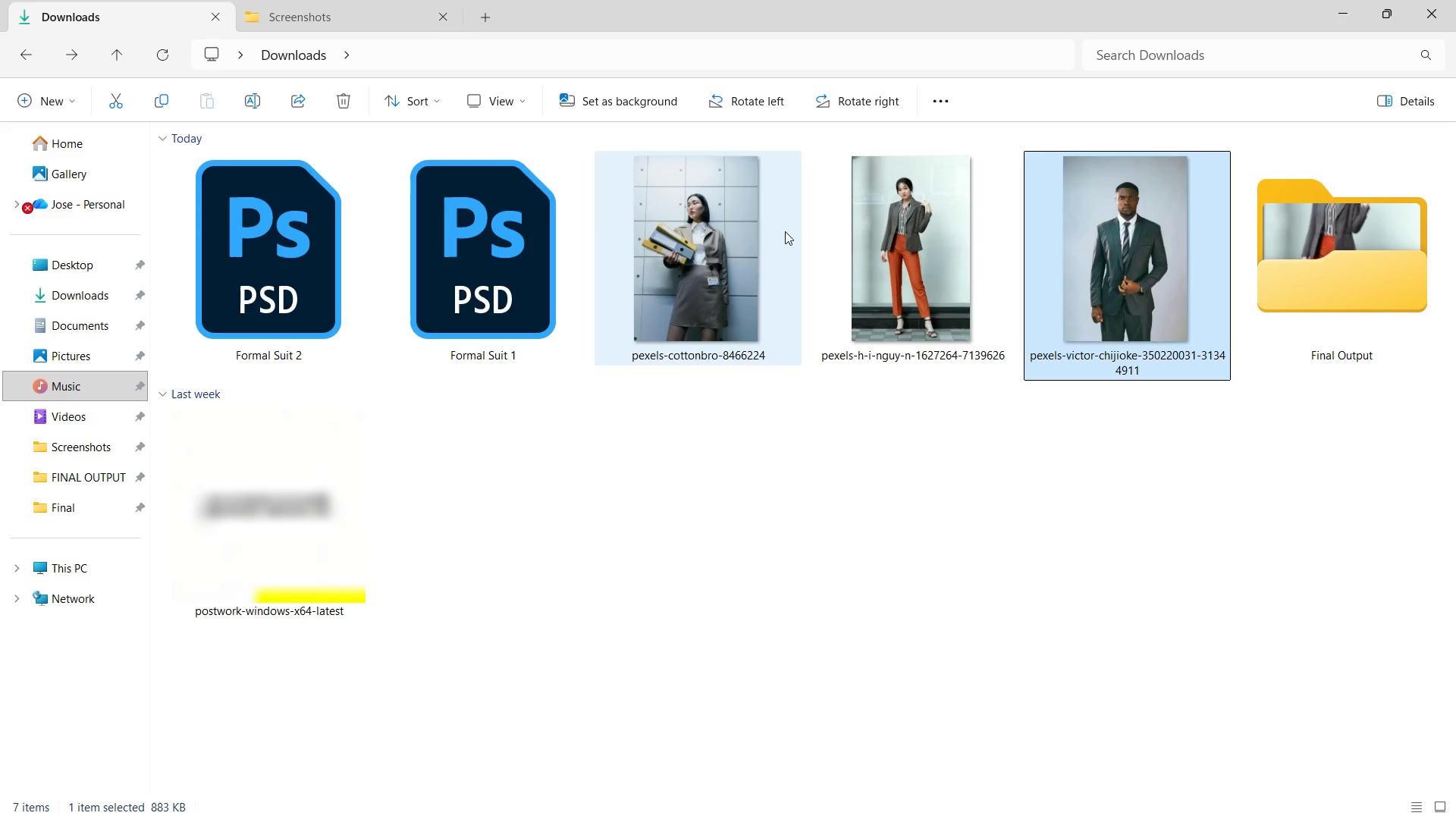 
left_click([720, 243])
 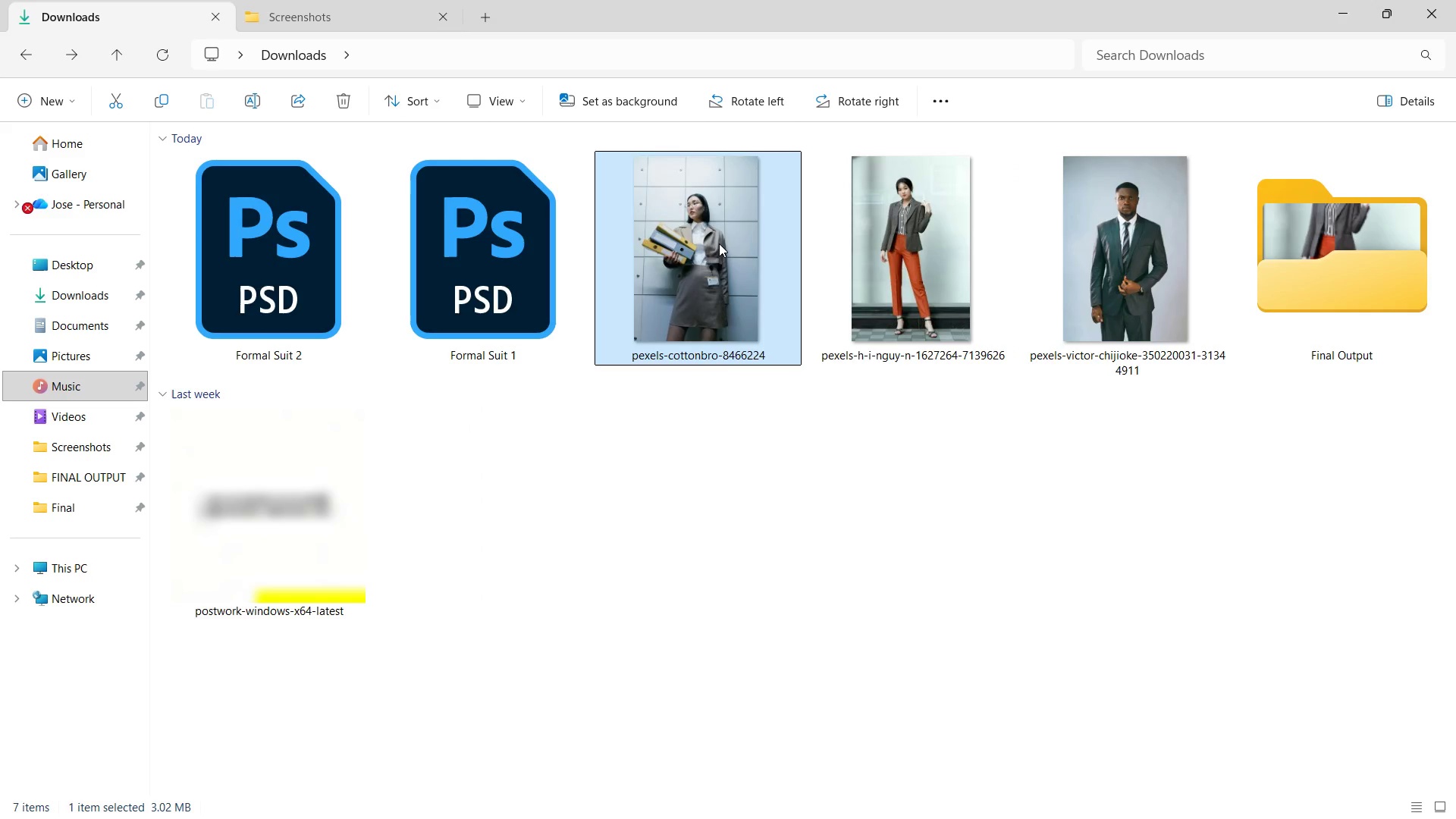 
right_click([719, 243])
 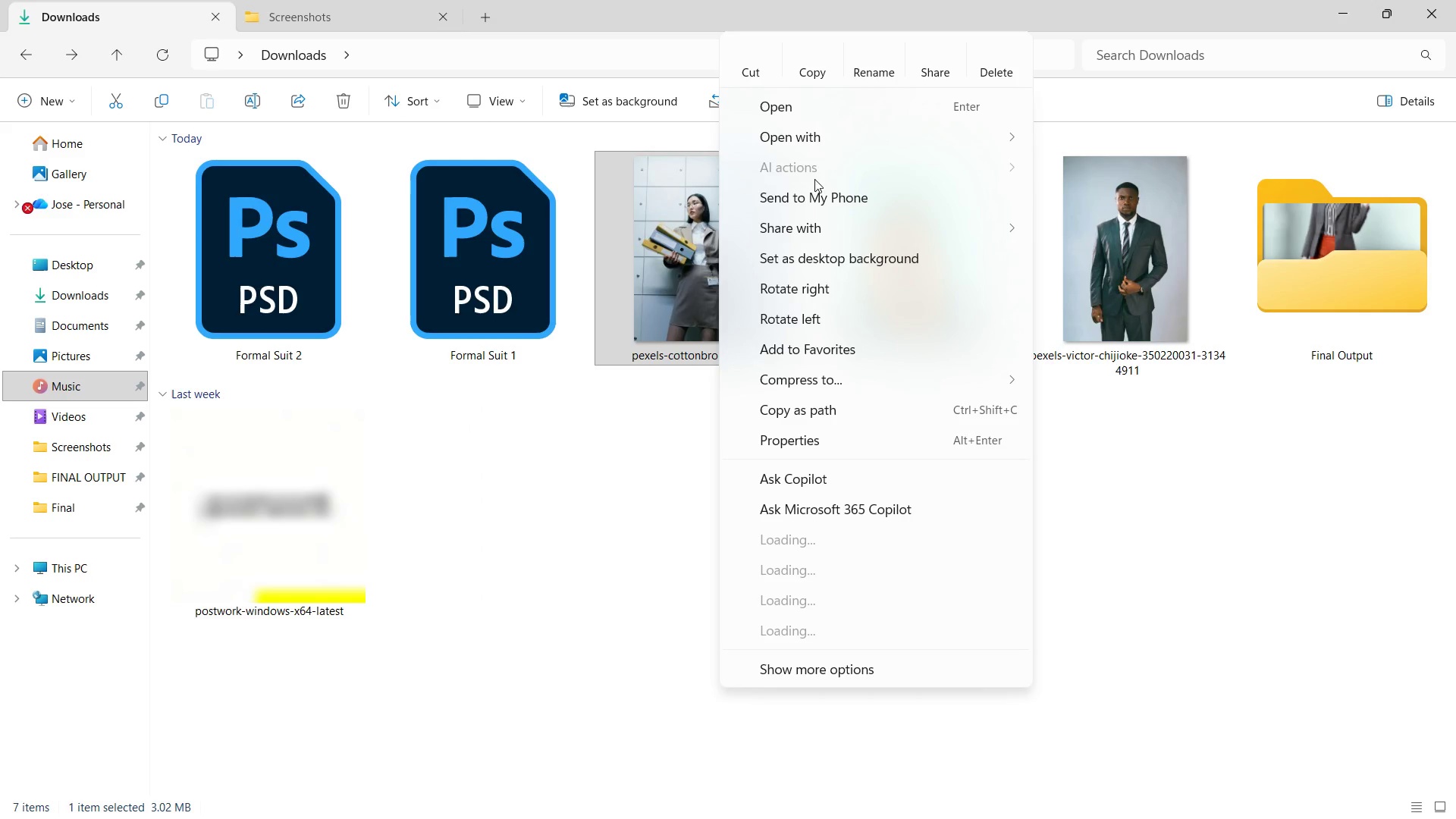 
left_click([824, 141])
 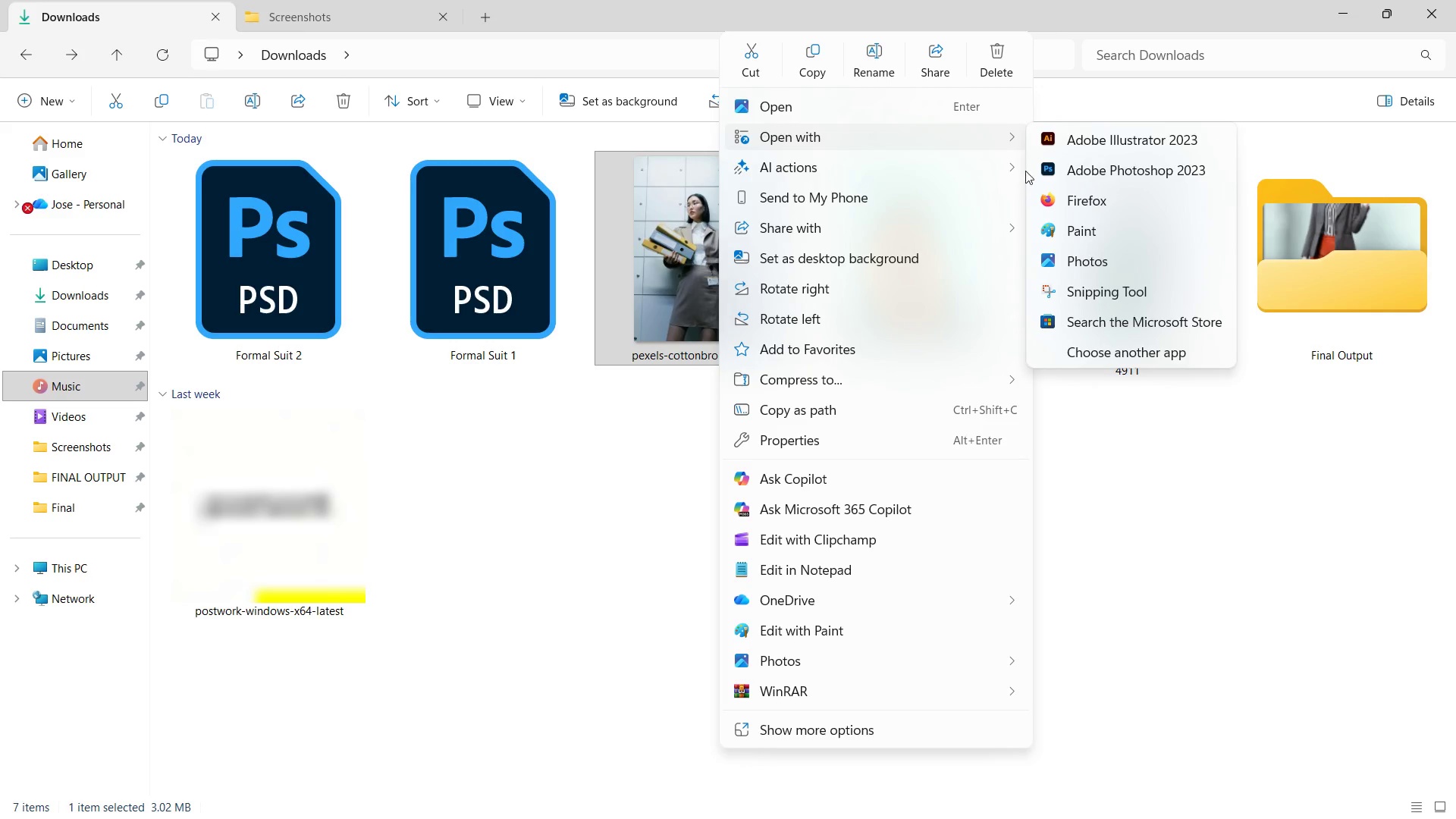 
left_click([1058, 166])
 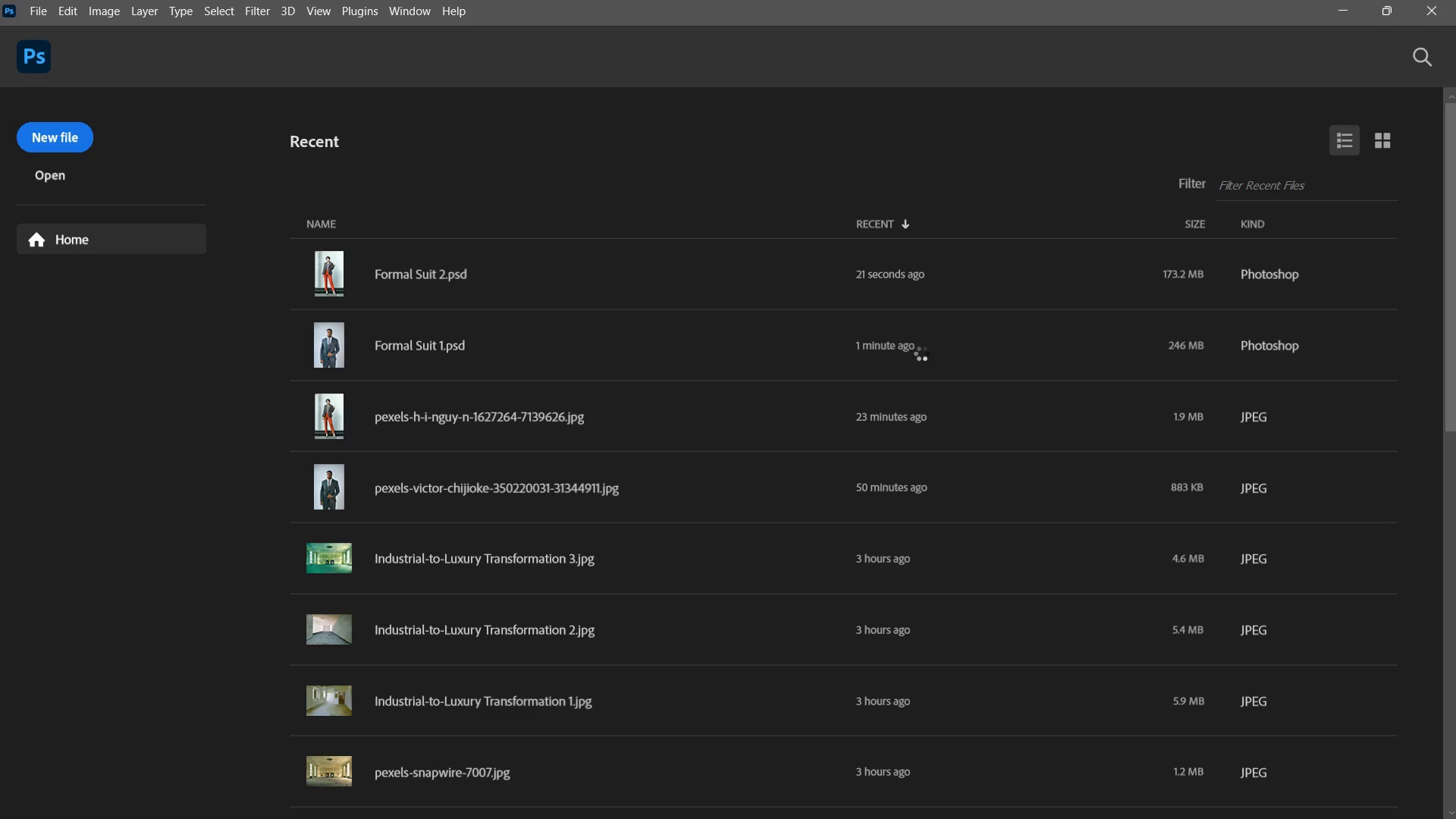 
type(zz)
 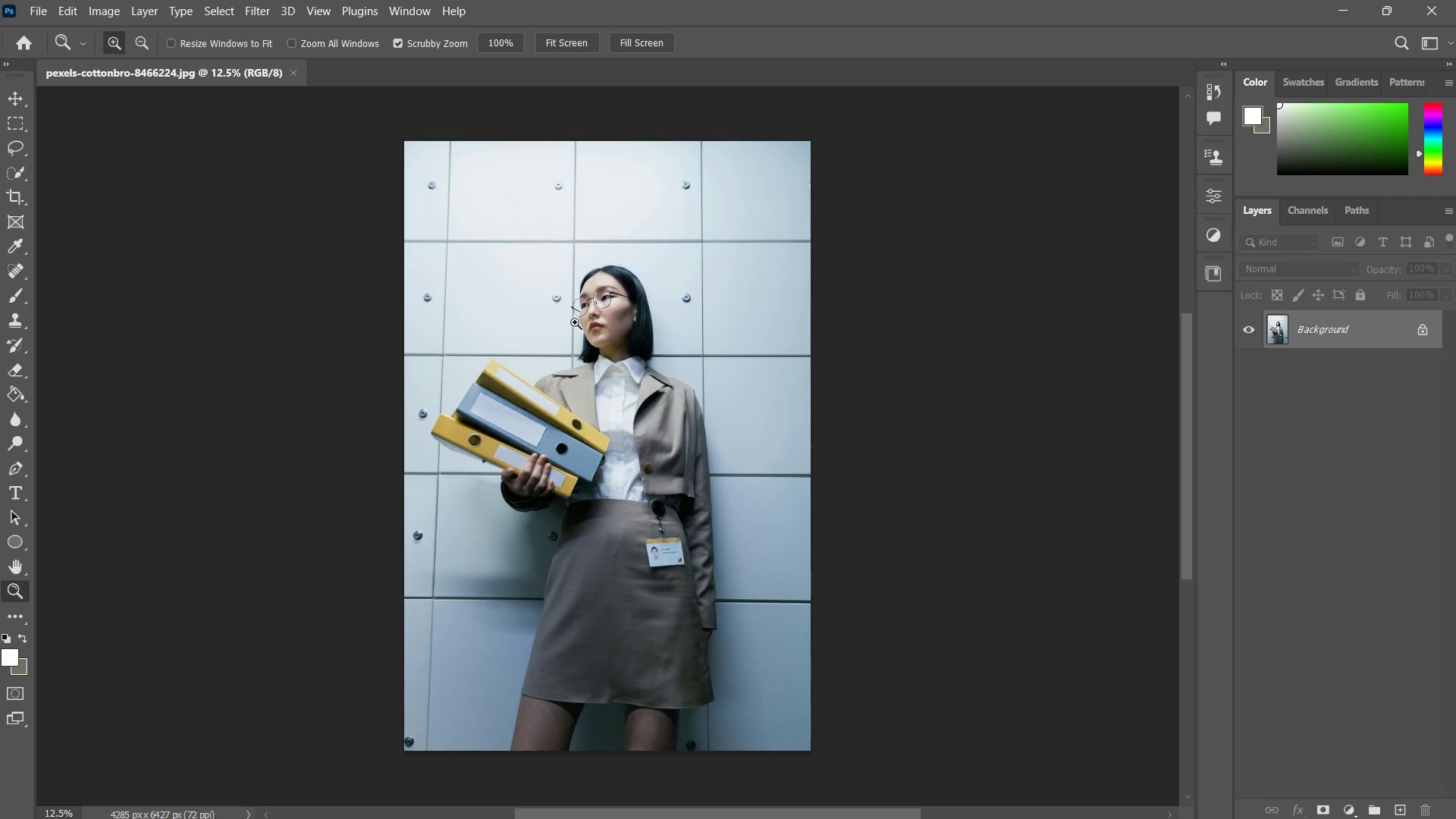 
left_click_drag(start_coordinate=[576, 321], to_coordinate=[627, 334])
 